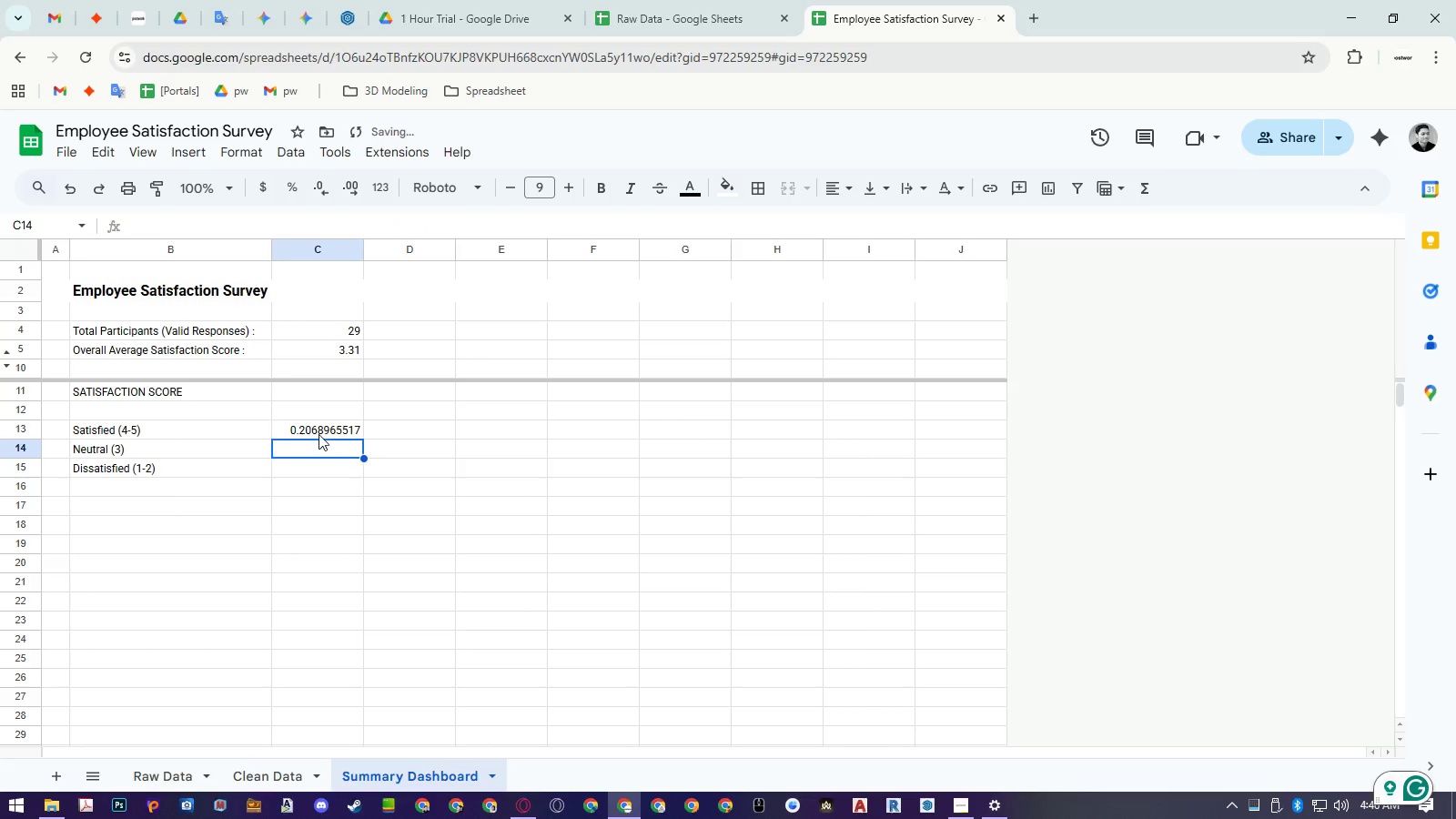 
left_click([318, 429])
 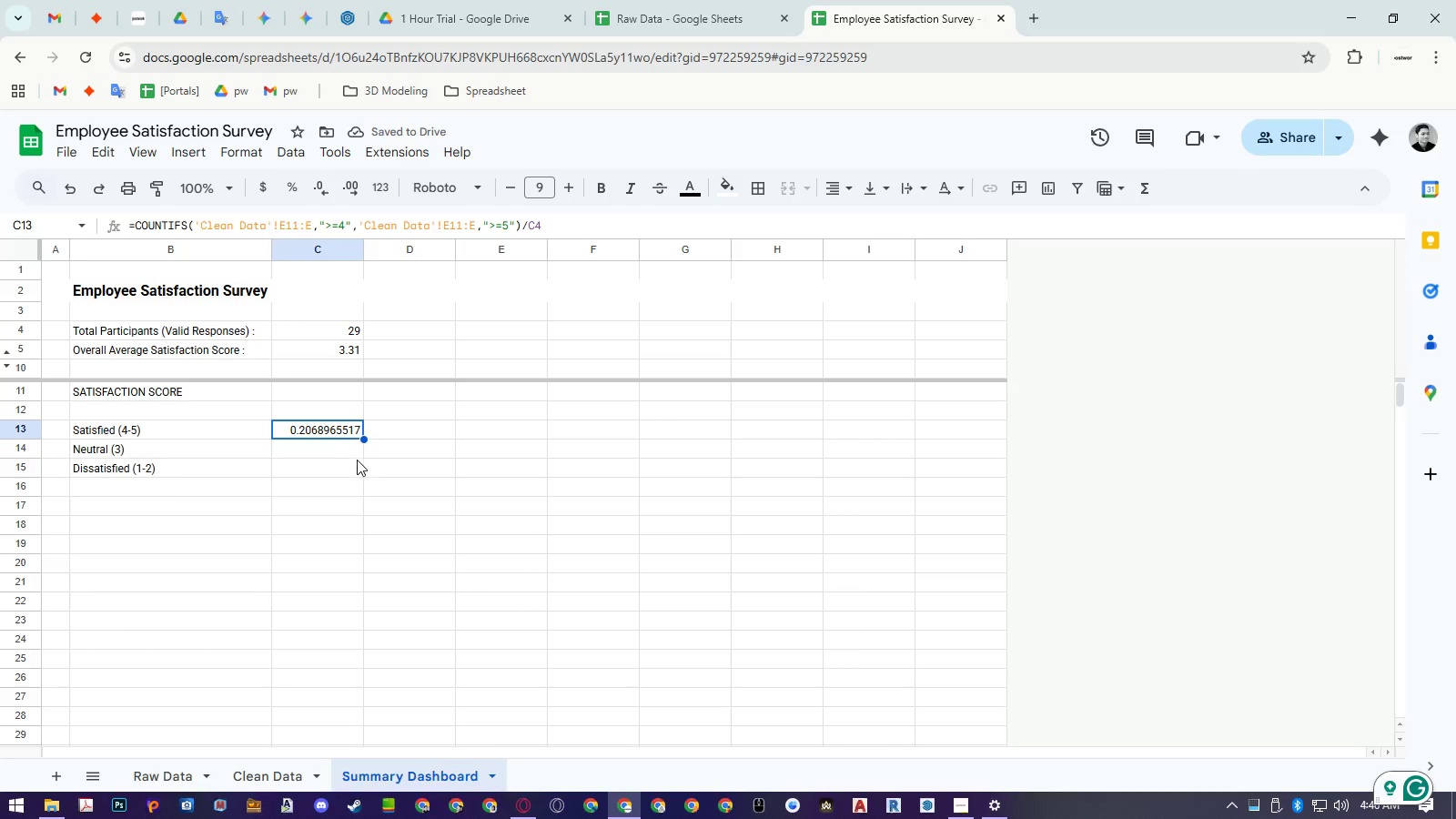 
key(Control+ControlLeft)
 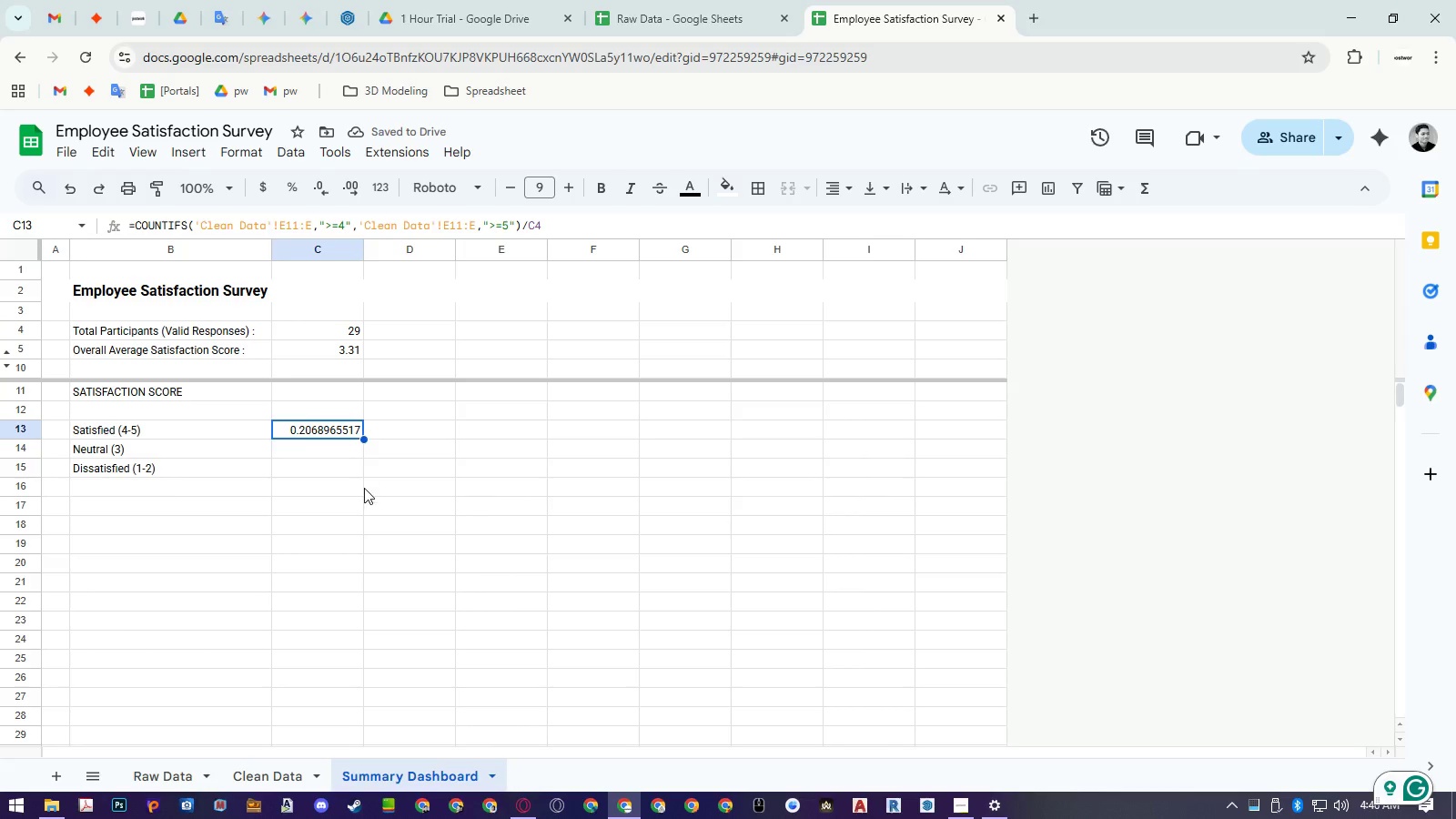 
key(Control+C)
 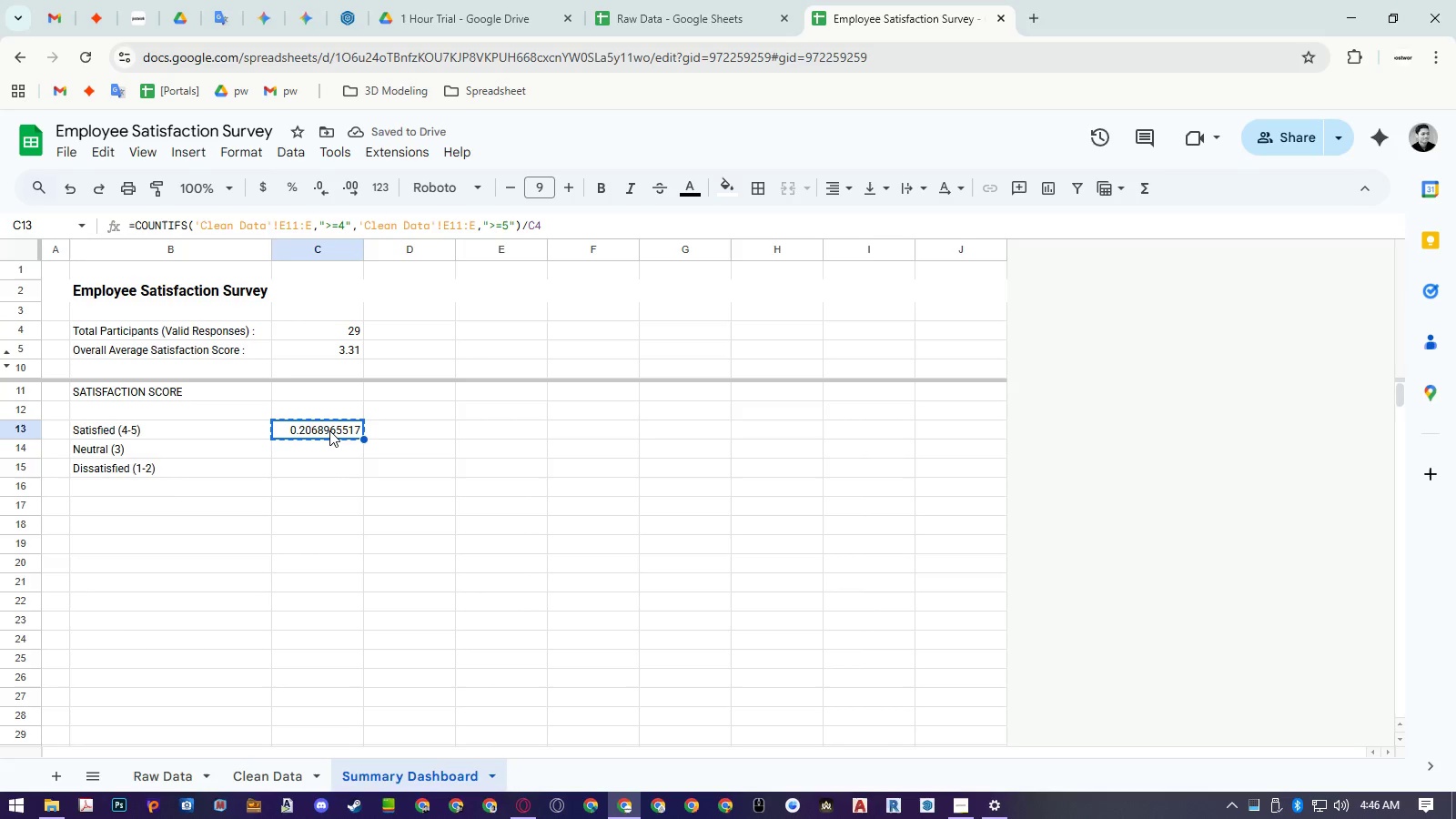 
double_click([329, 430])
 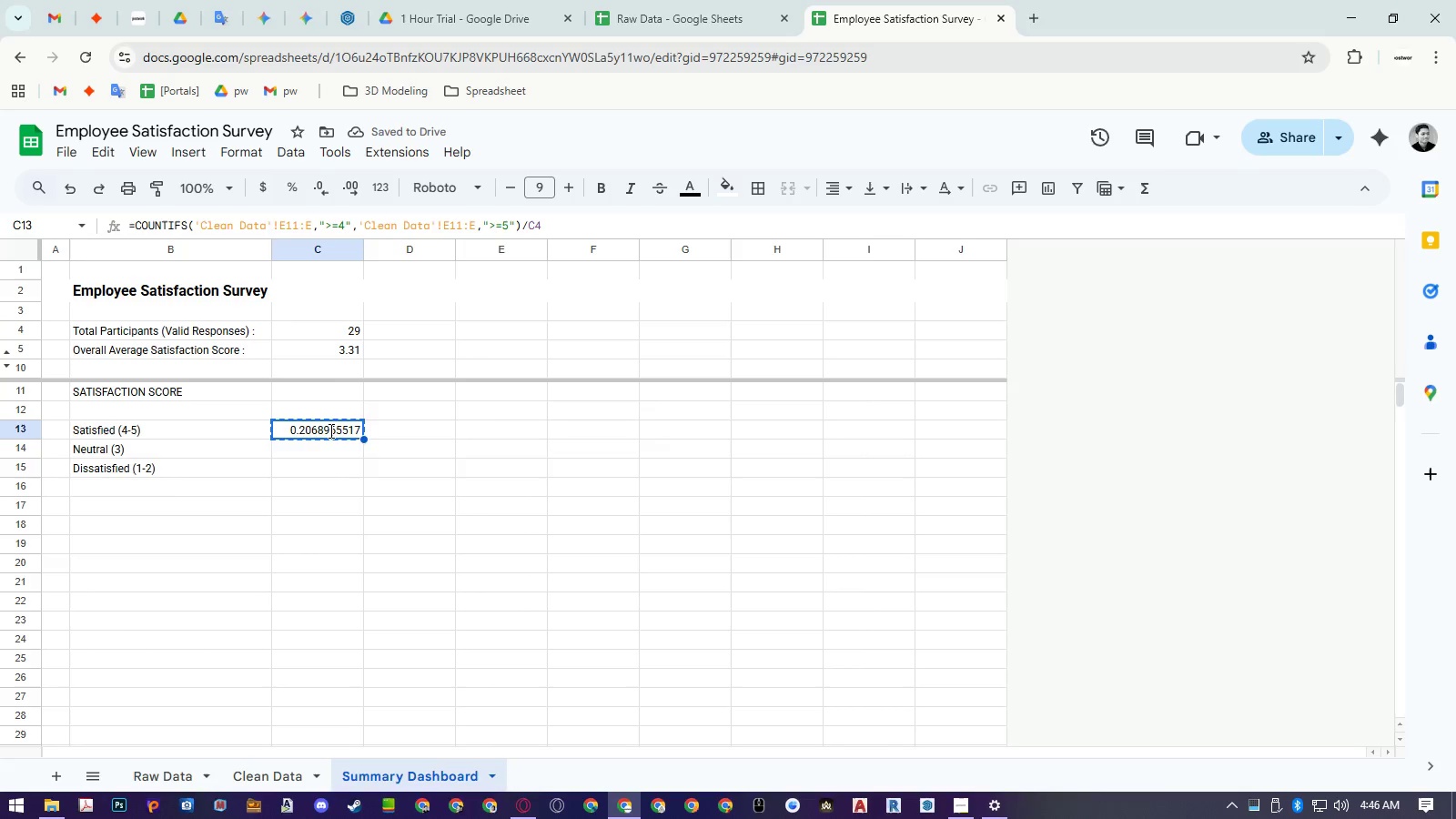 
triple_click([329, 430])
 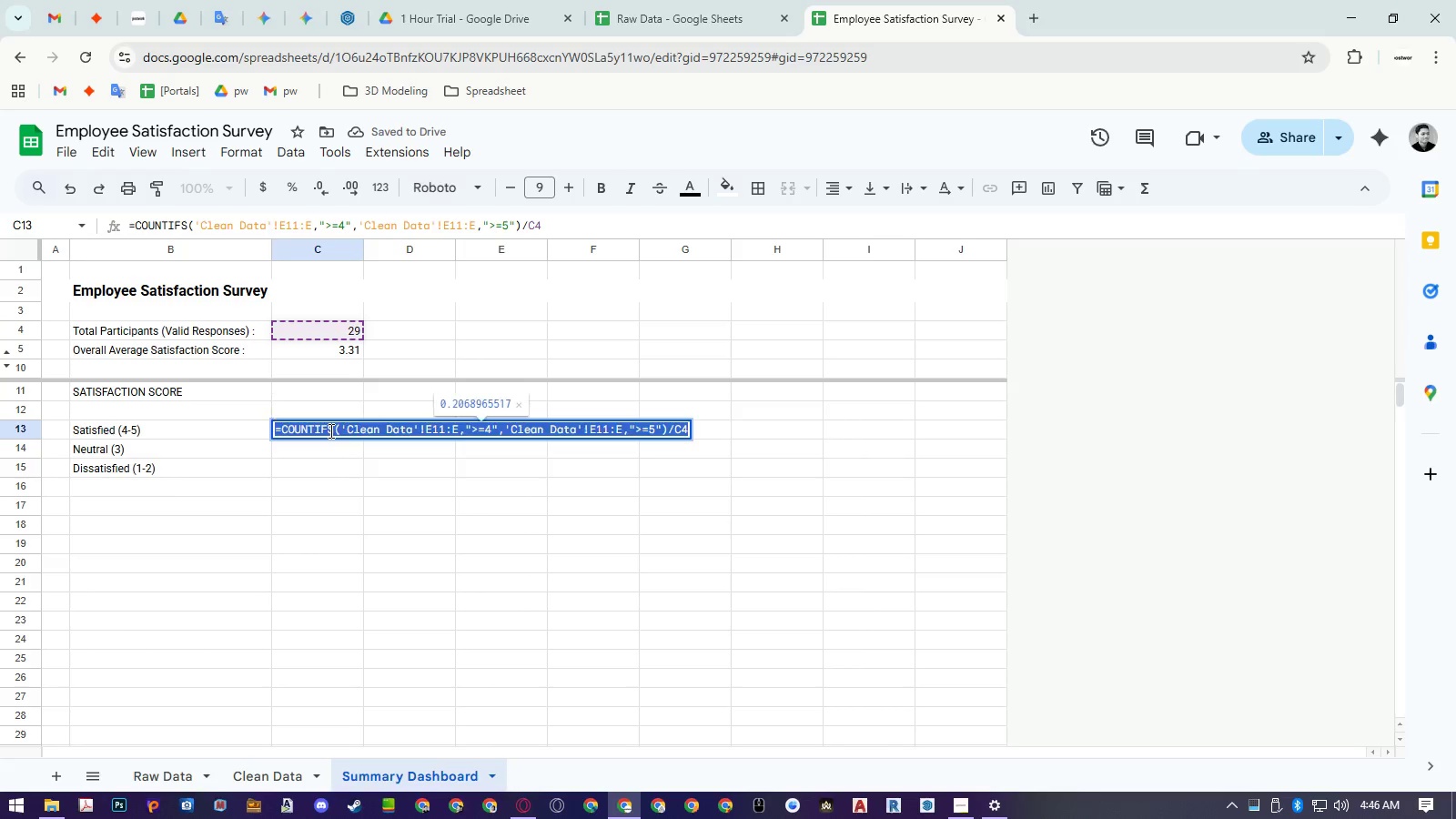 
key(Control+ControlLeft)
 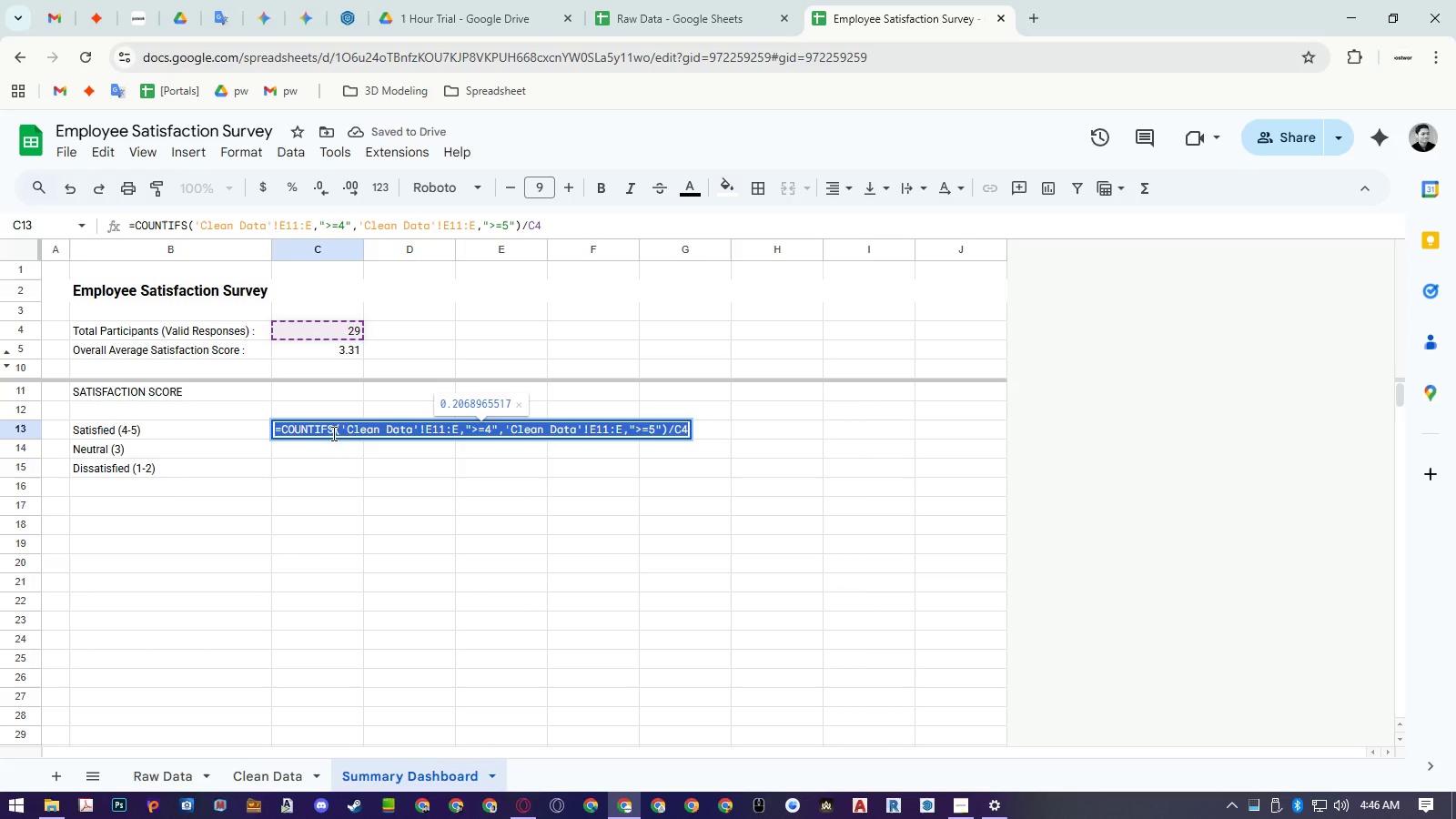 
key(Control+C)
 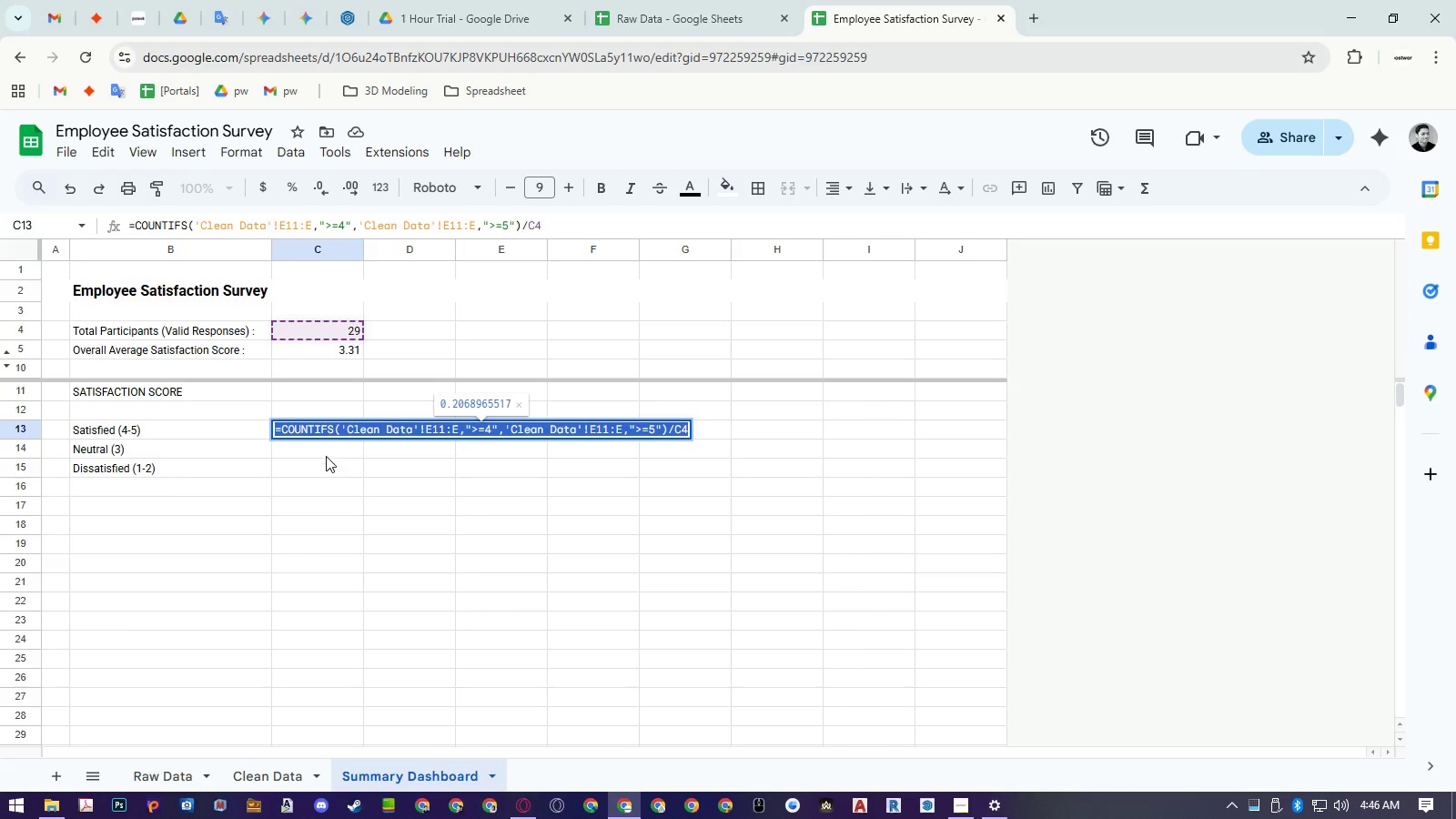 
key(Escape)
 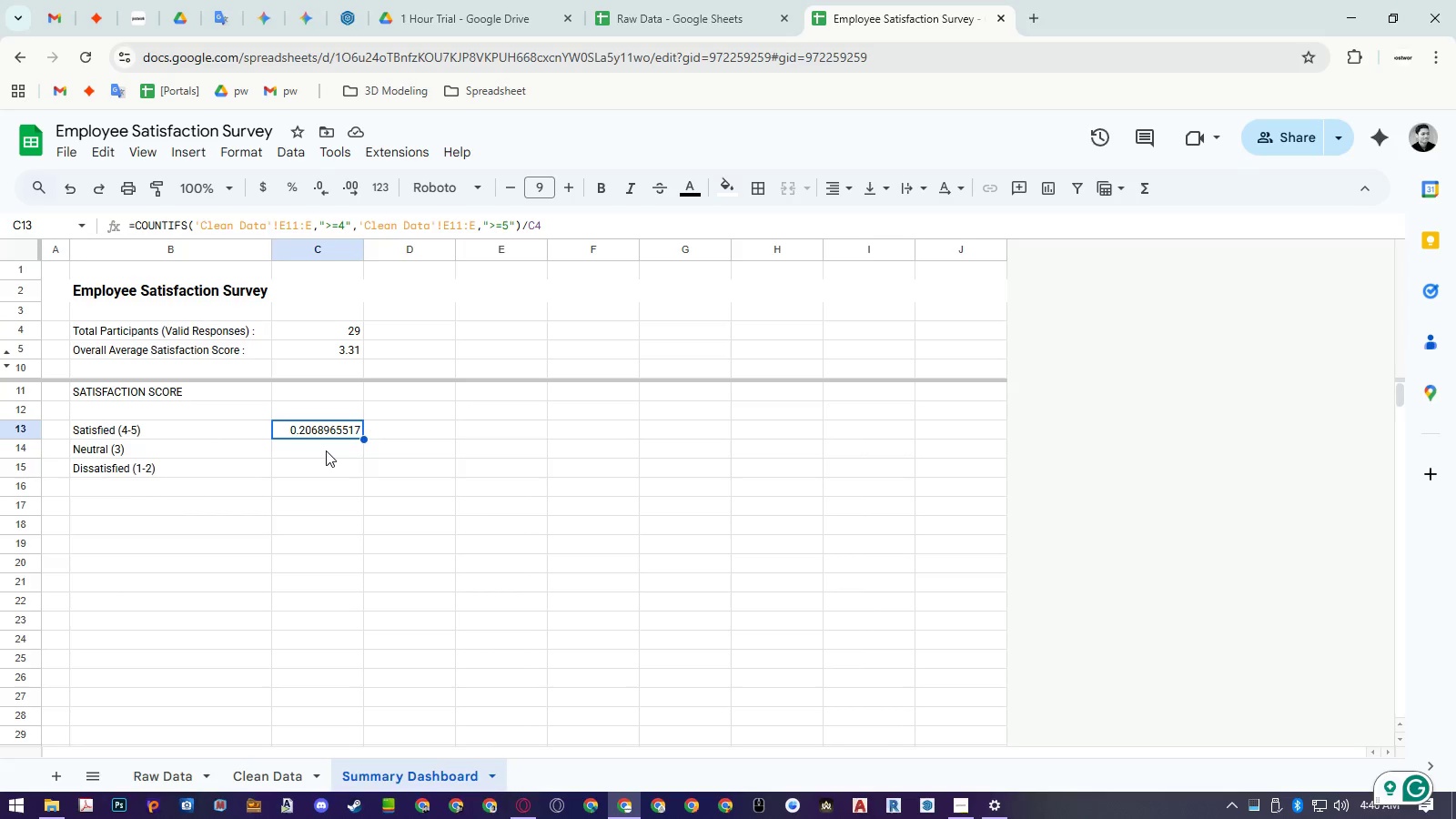 
double_click([326, 450])
 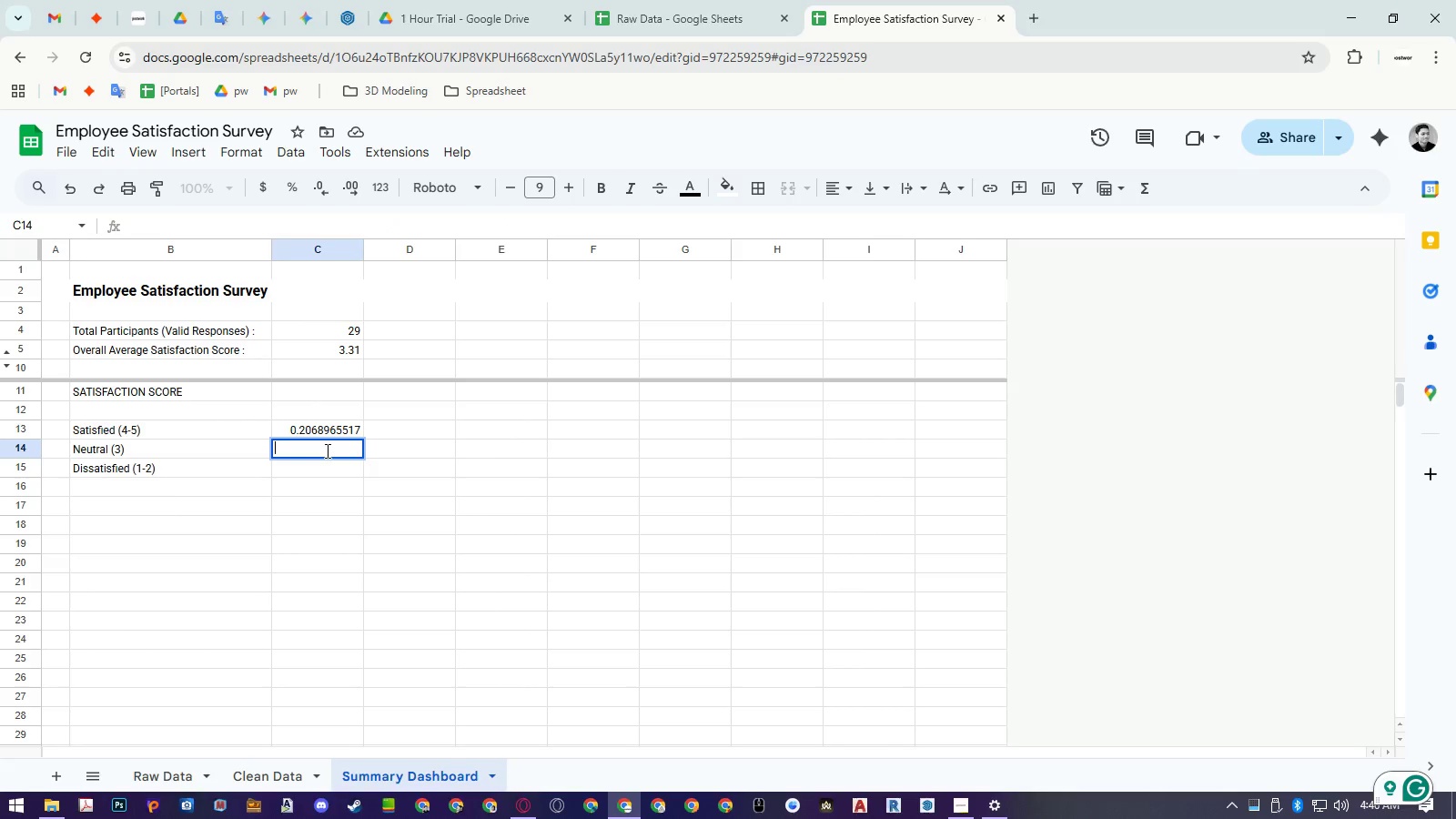 
key(Control+ControlLeft)
 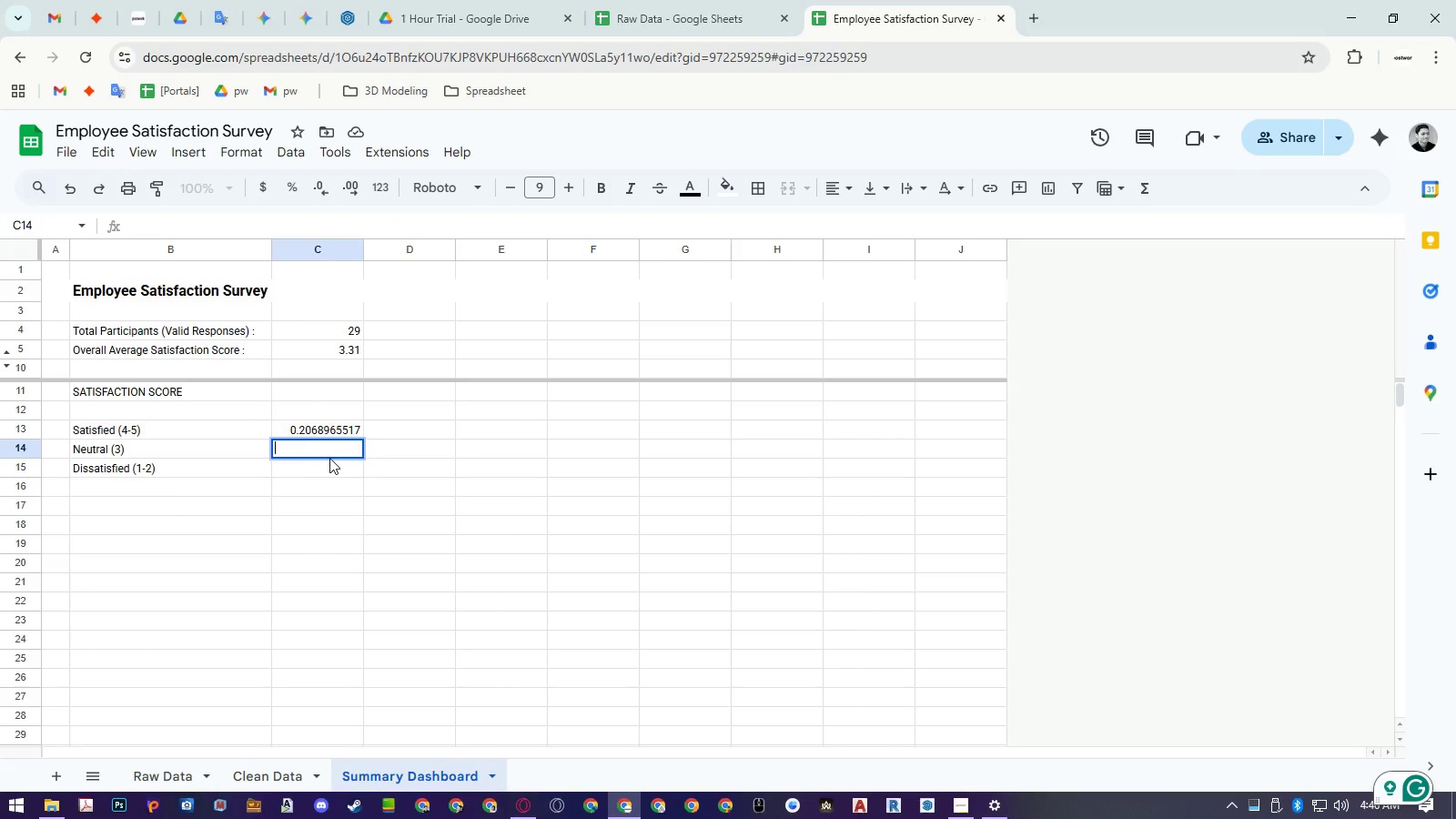 
key(Control+V)
 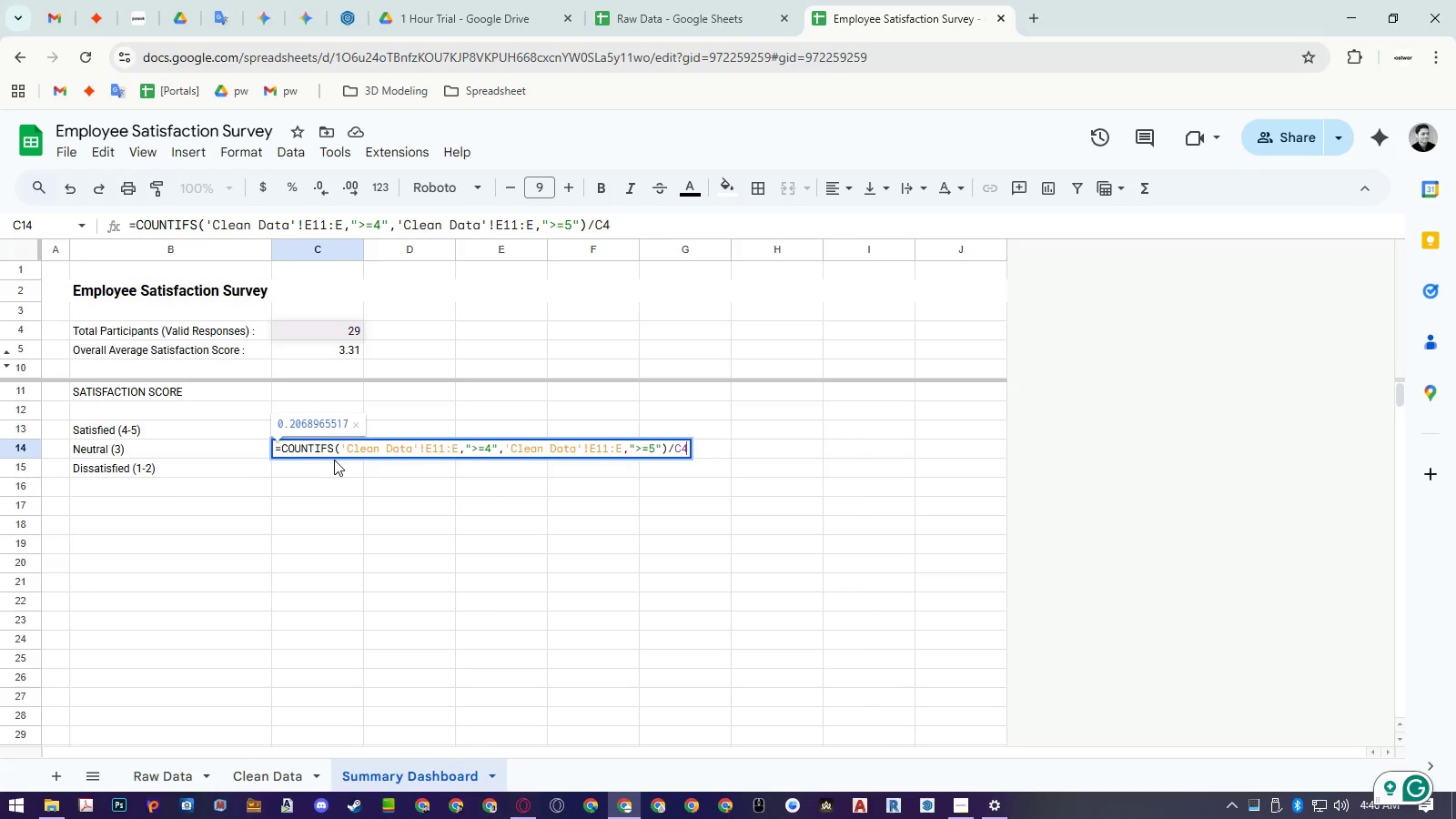 
key(Control+Enter)
 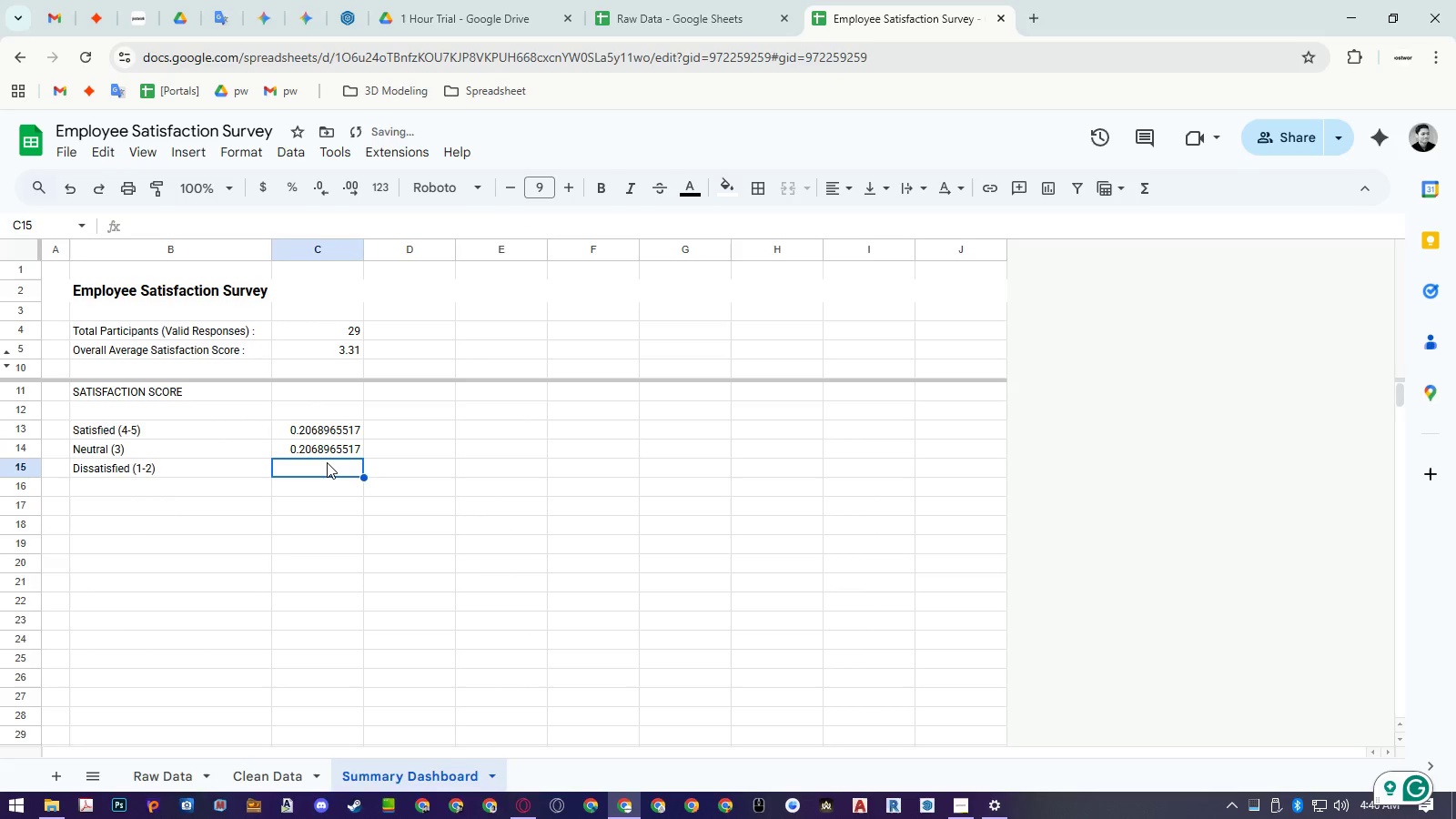 
key(Enter)
 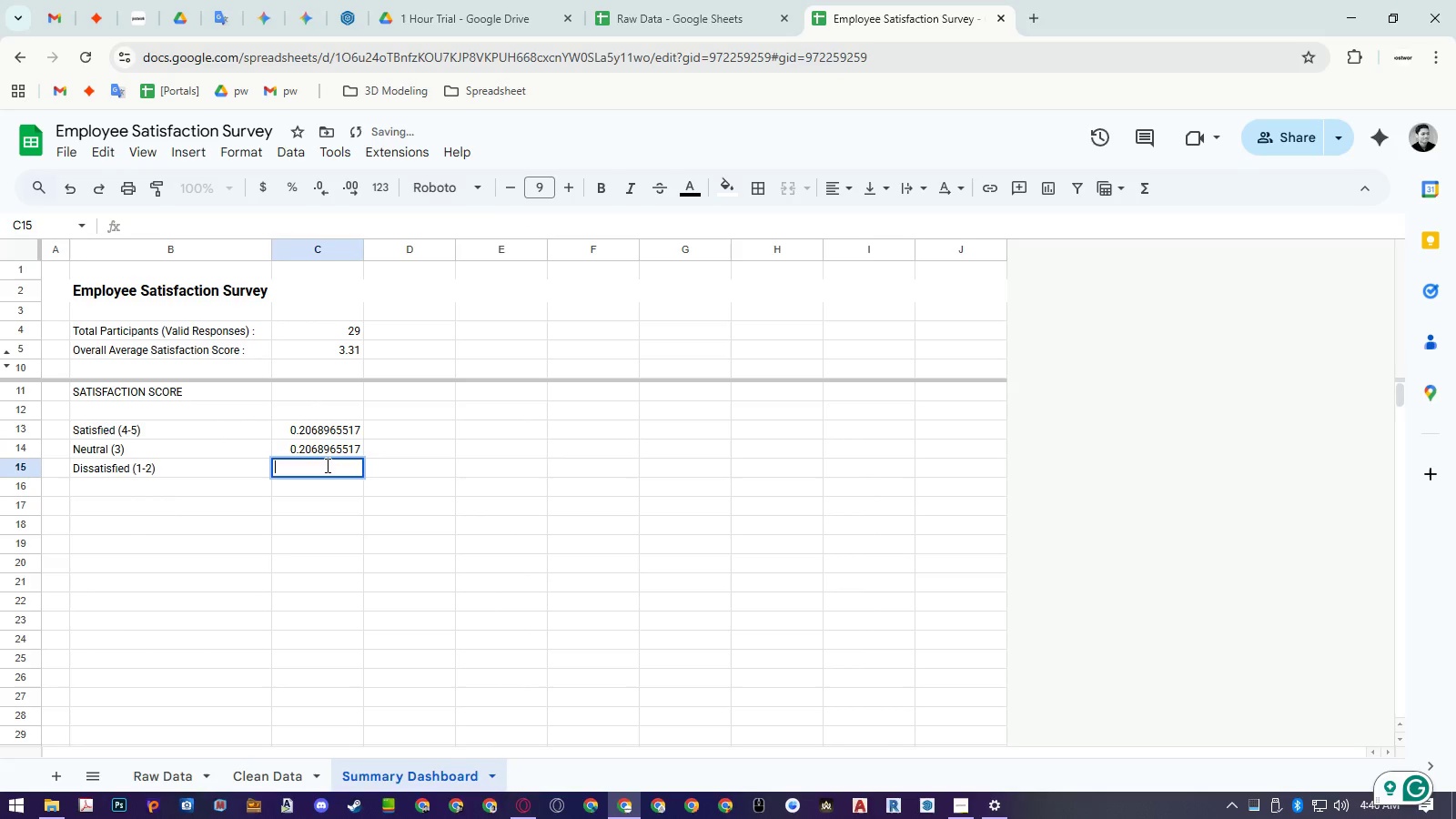 
key(Control+ControlLeft)
 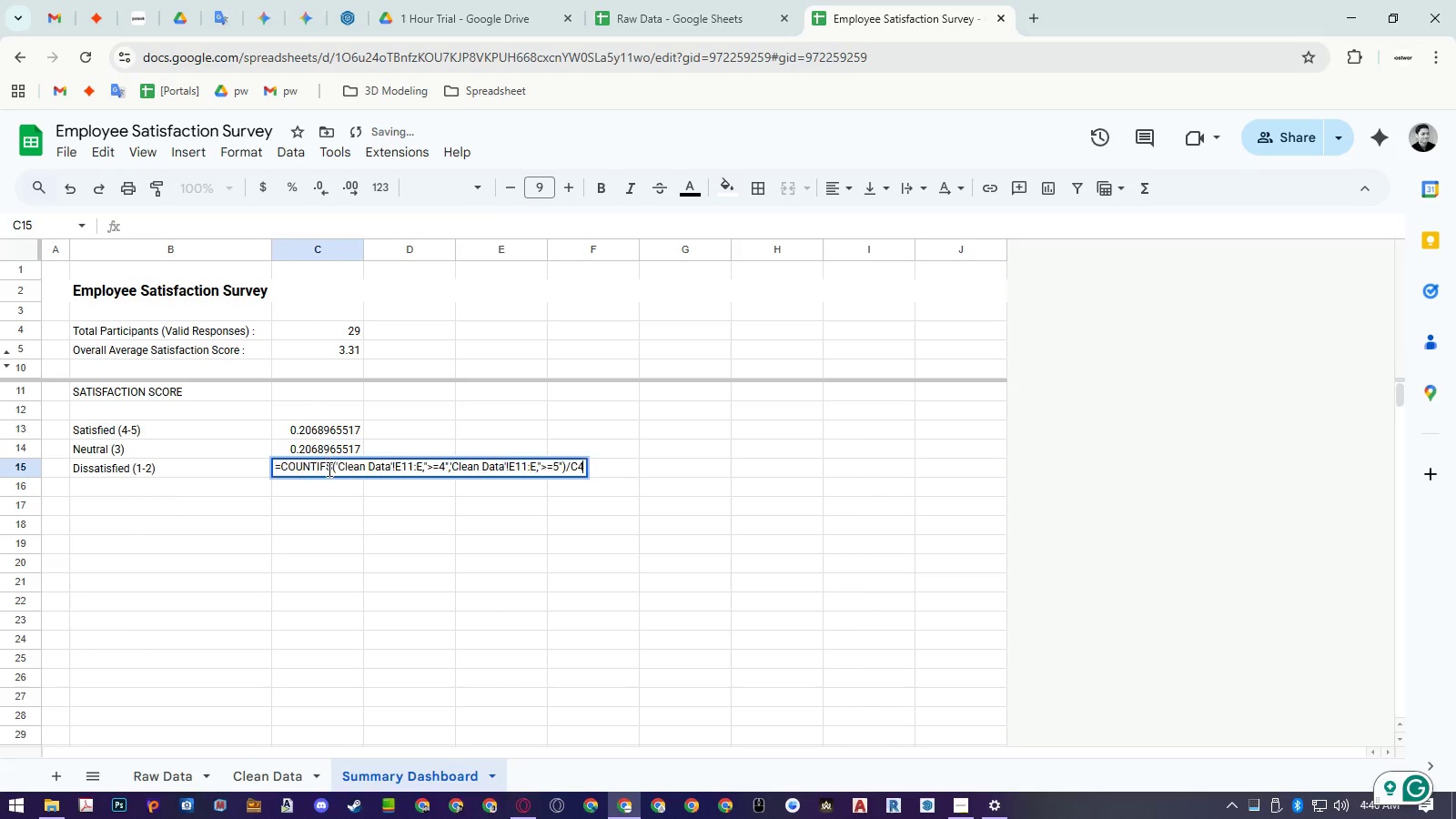 
key(Control+V)
 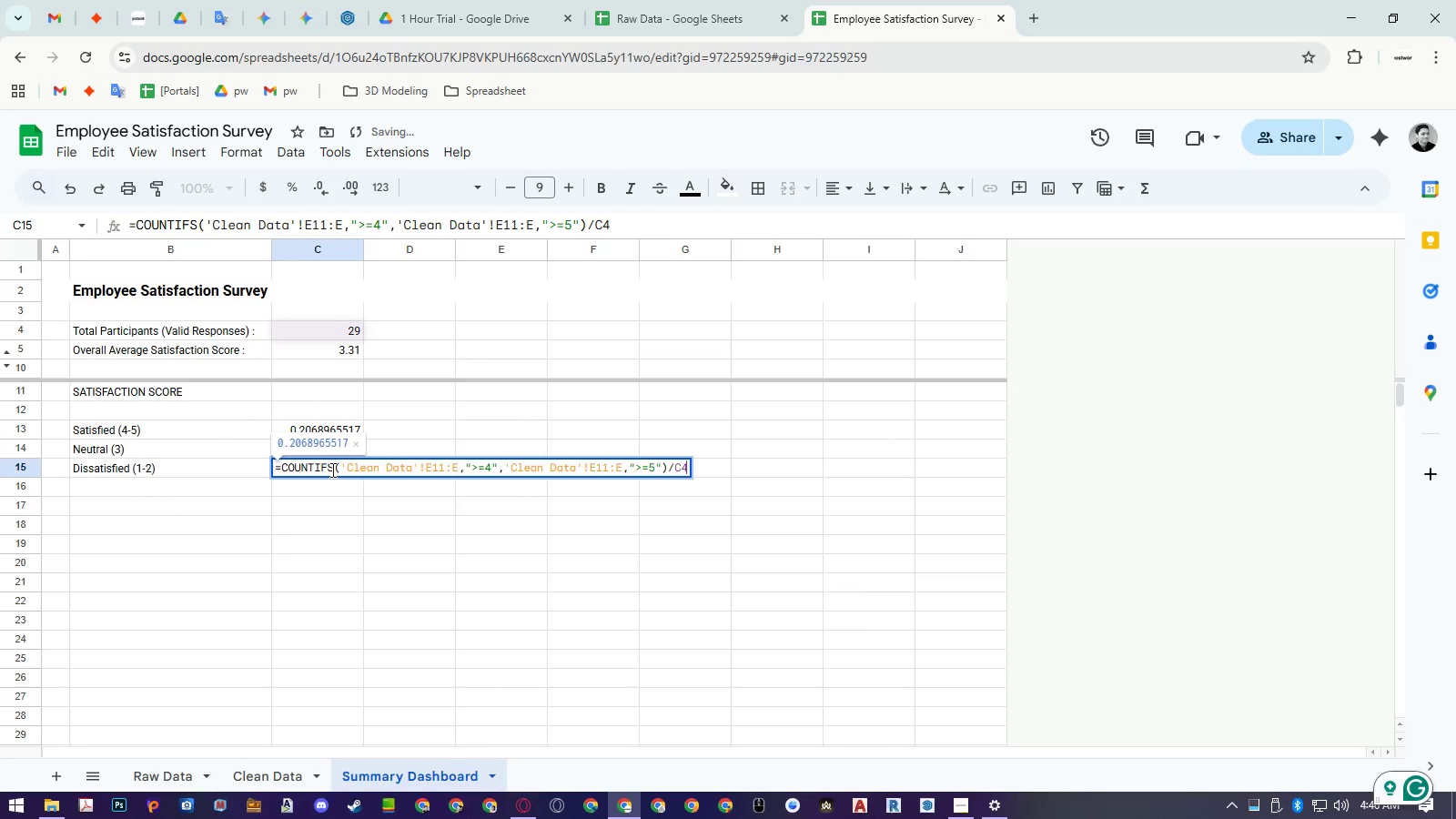 
key(Enter)
 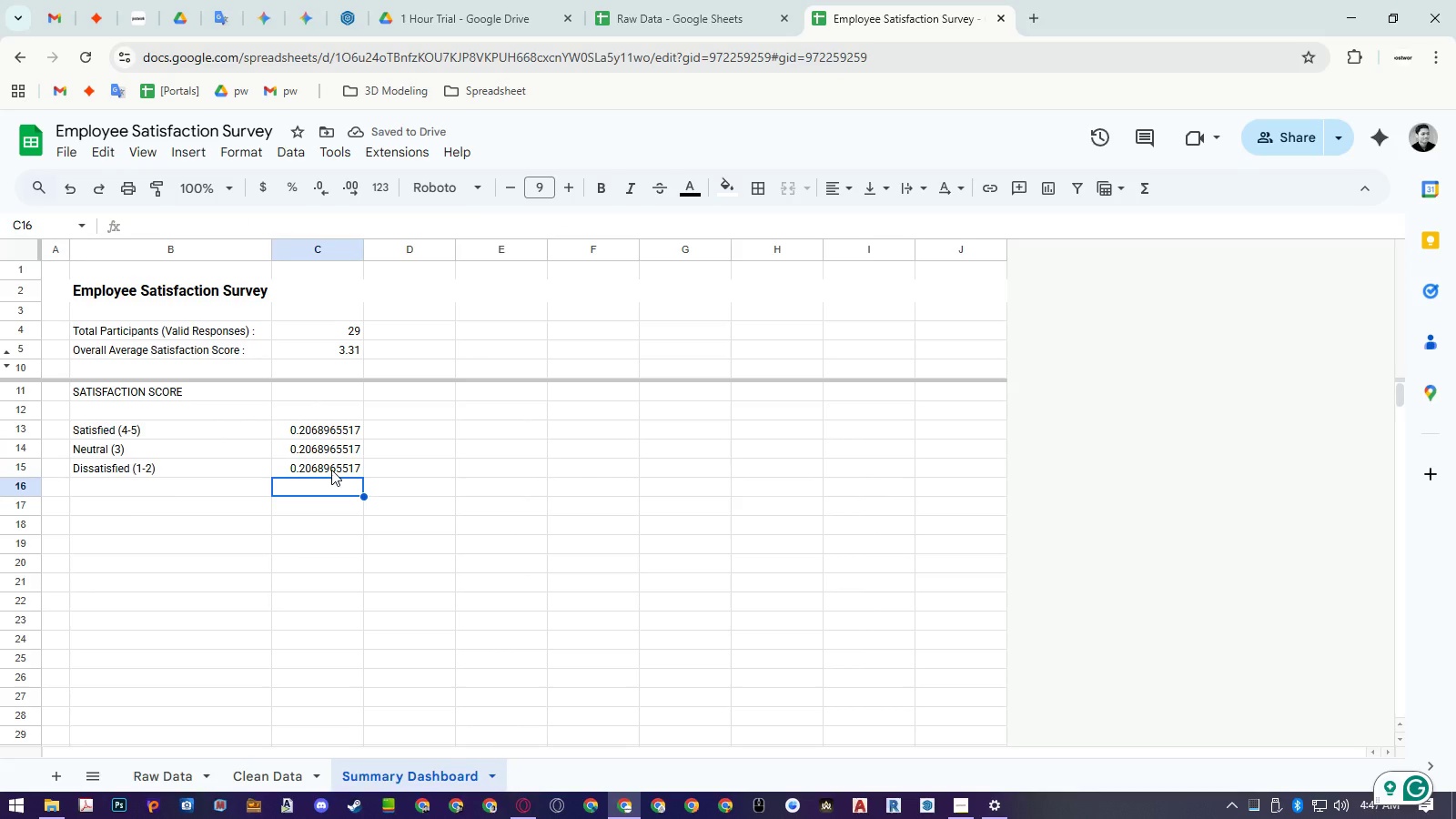 
wait(6.45)
 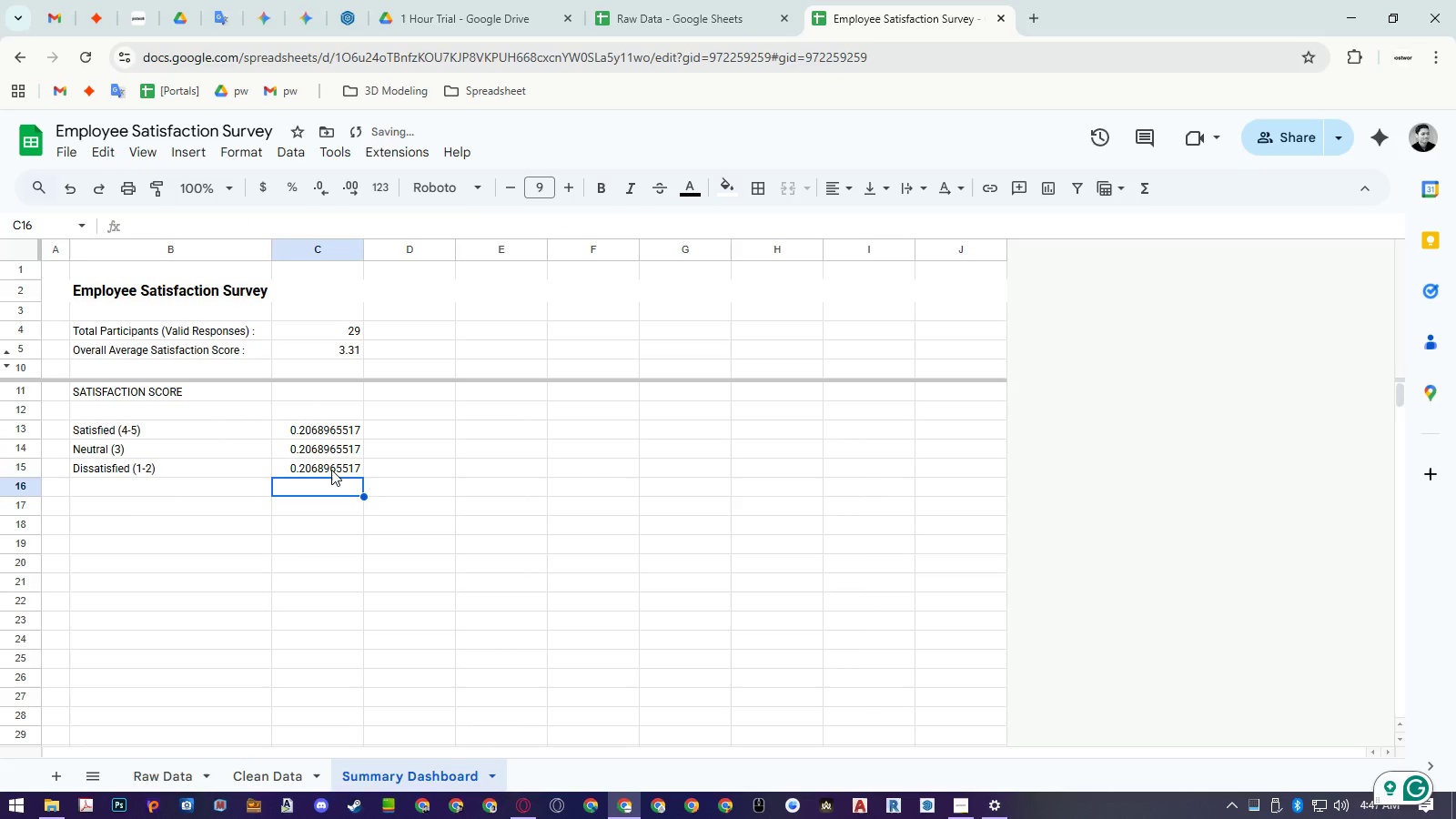 
left_click([343, 450])
 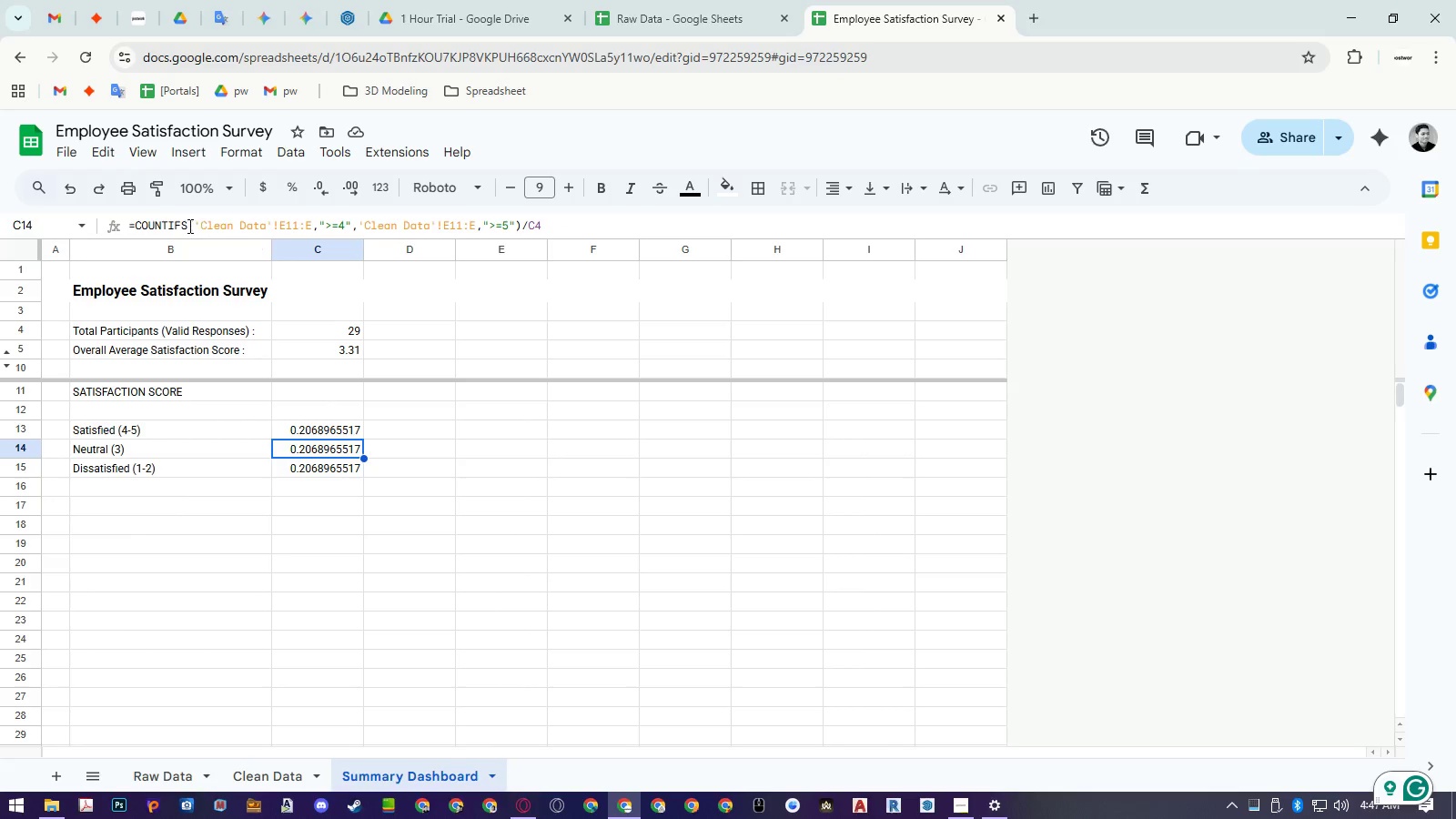 
left_click([185, 226])
 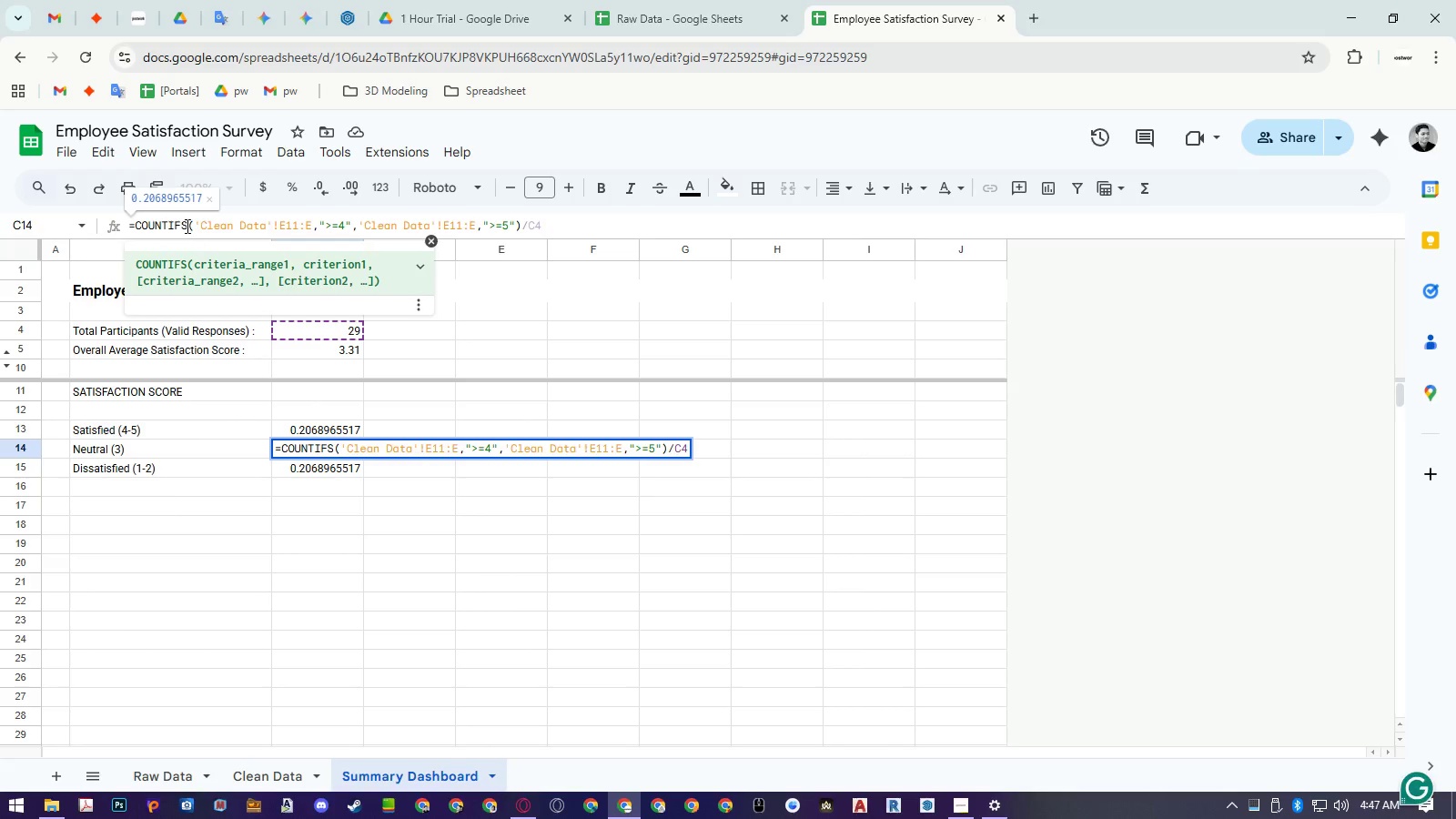 
key(Backspace)
 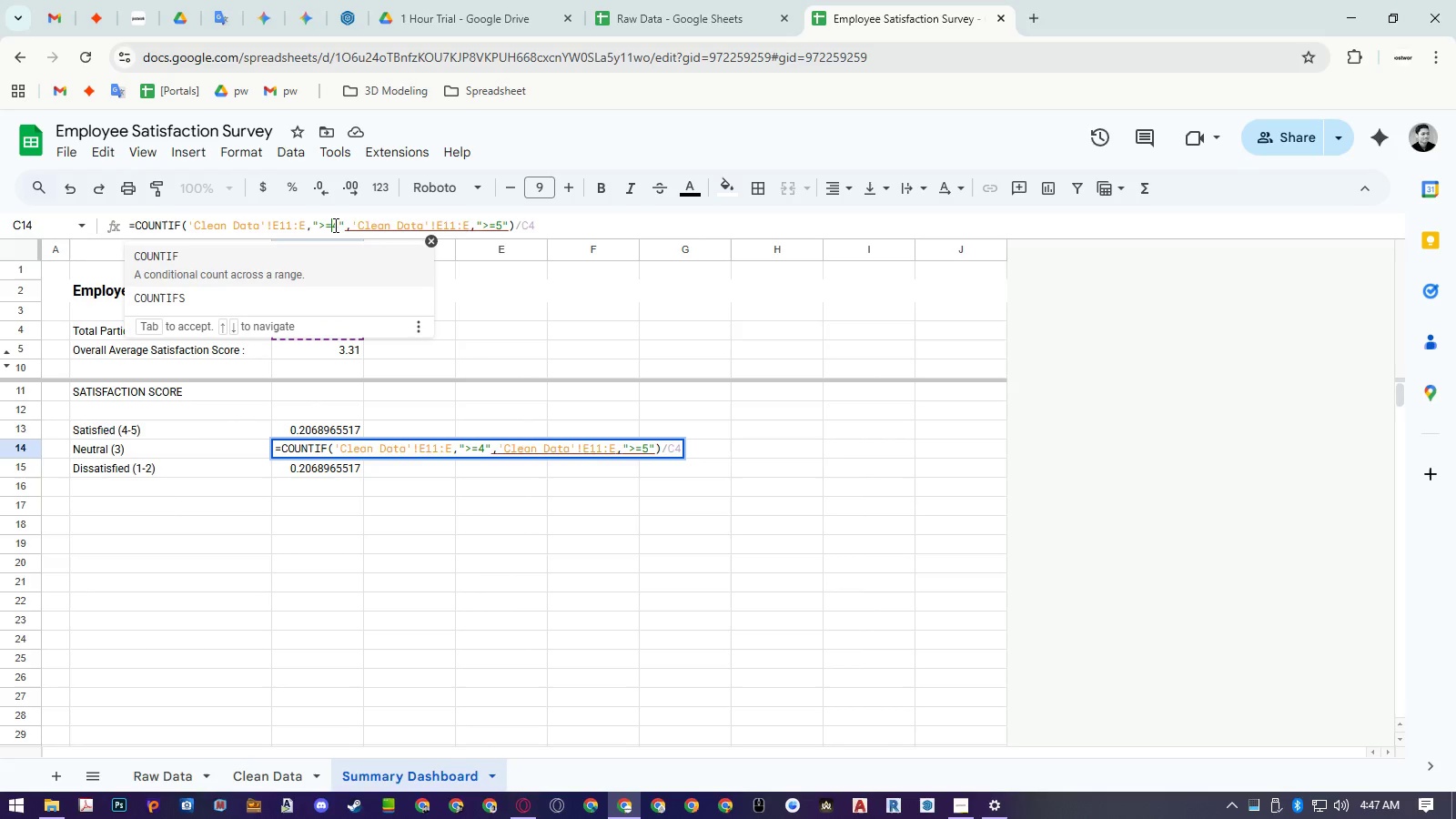 
left_click([334, 225])
 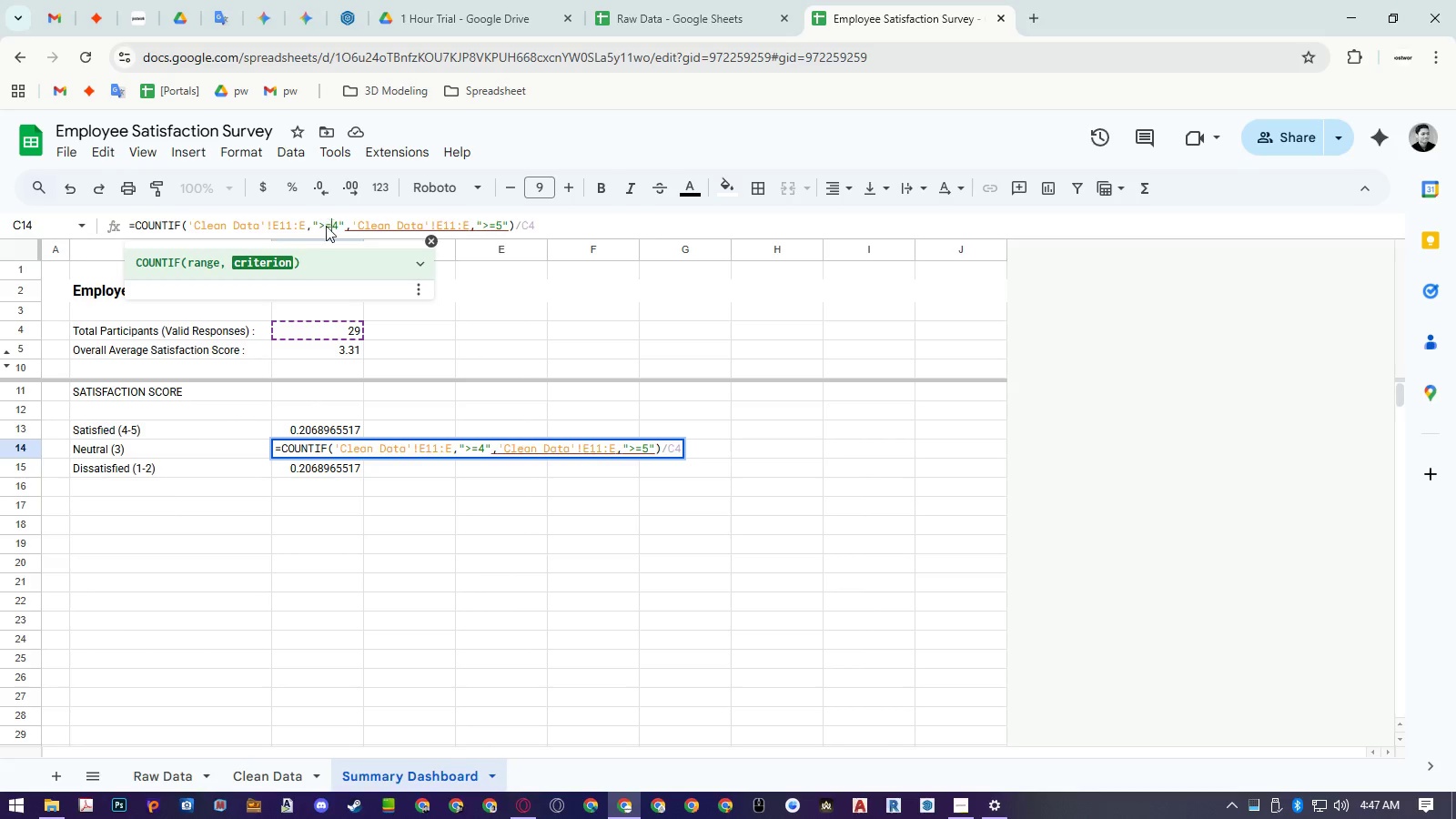 
left_click([326, 226])
 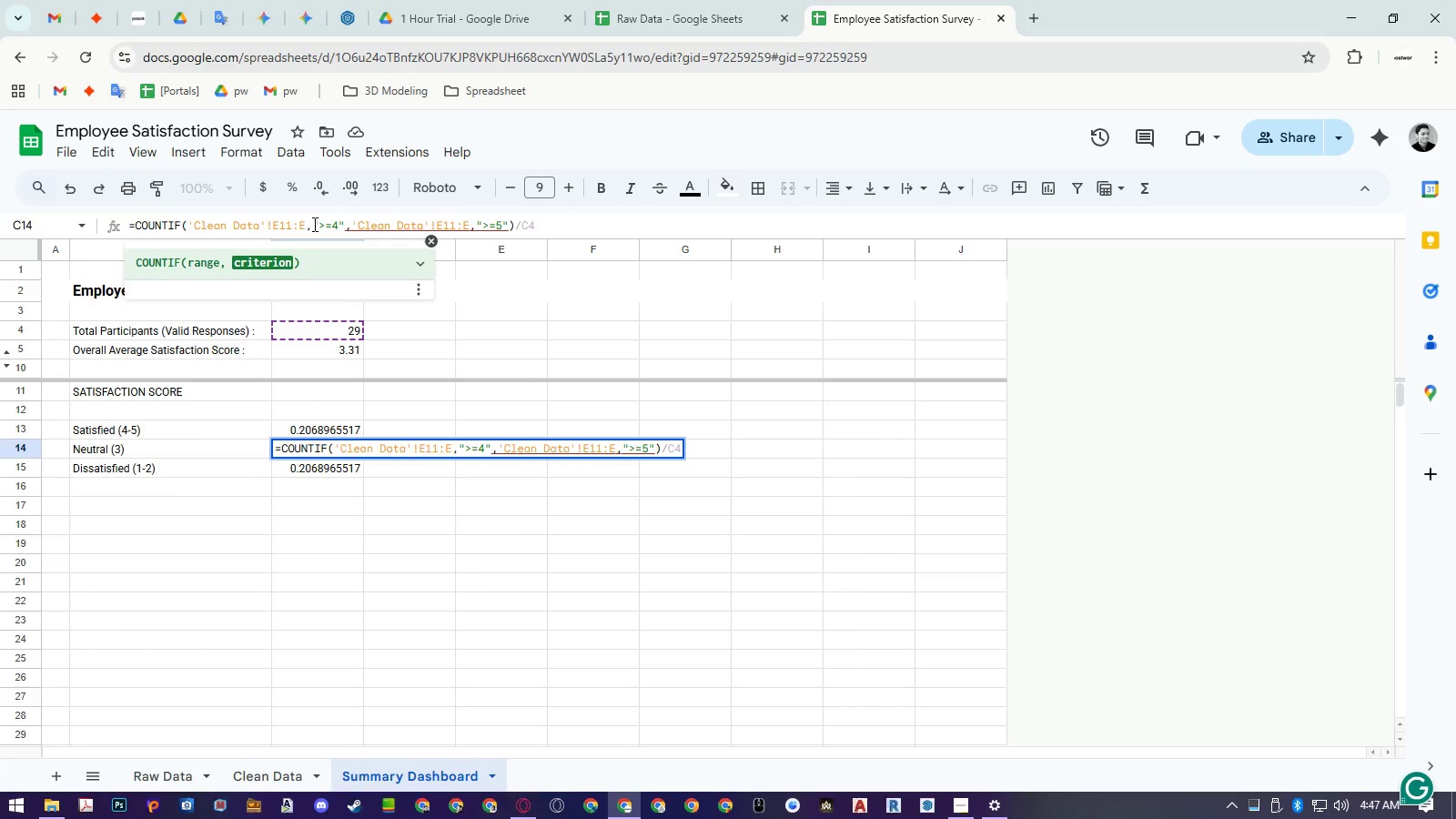 
left_click_drag(start_coordinate=[313, 224], to_coordinate=[331, 226])
 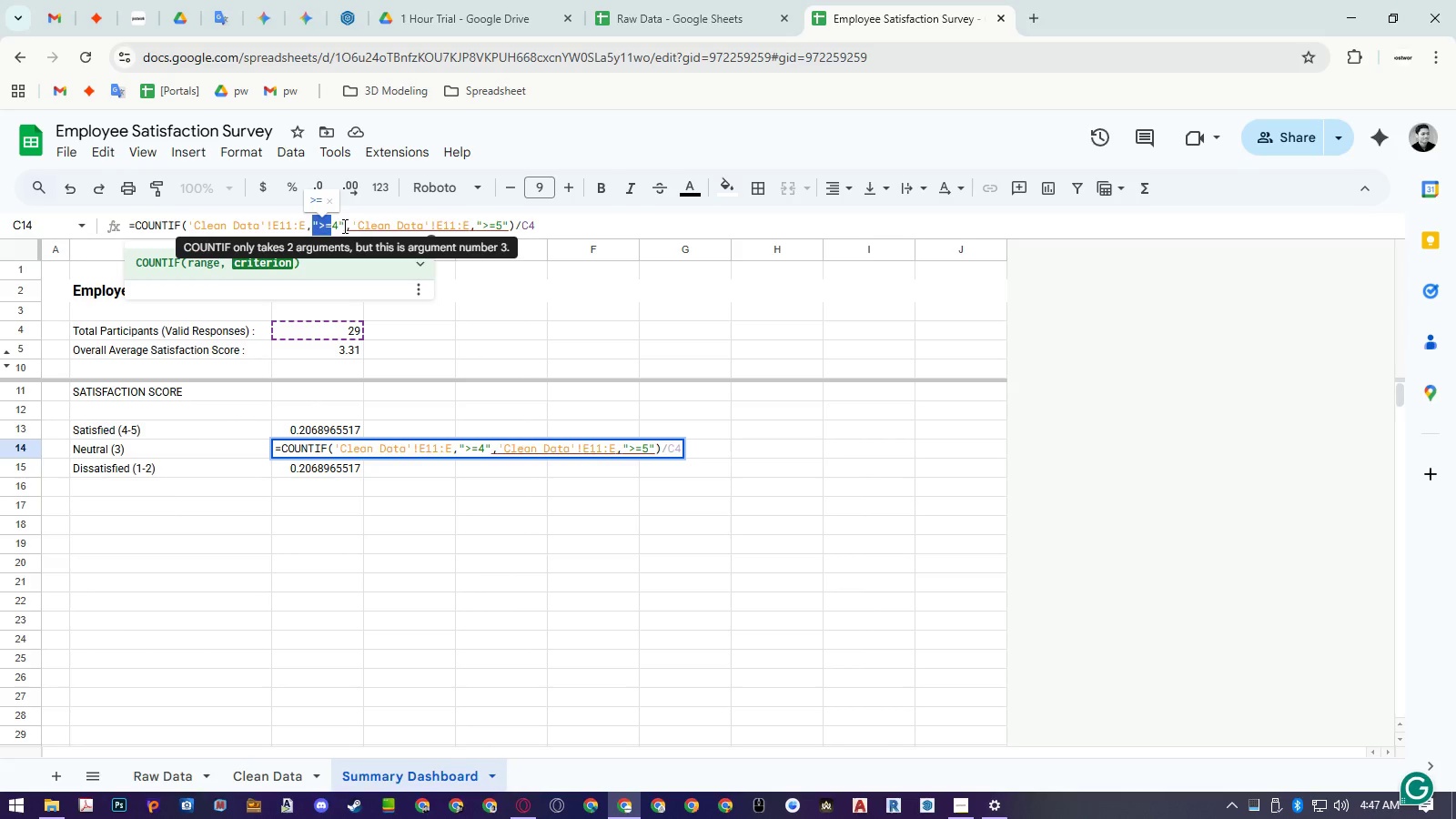 
left_click([325, 226])
 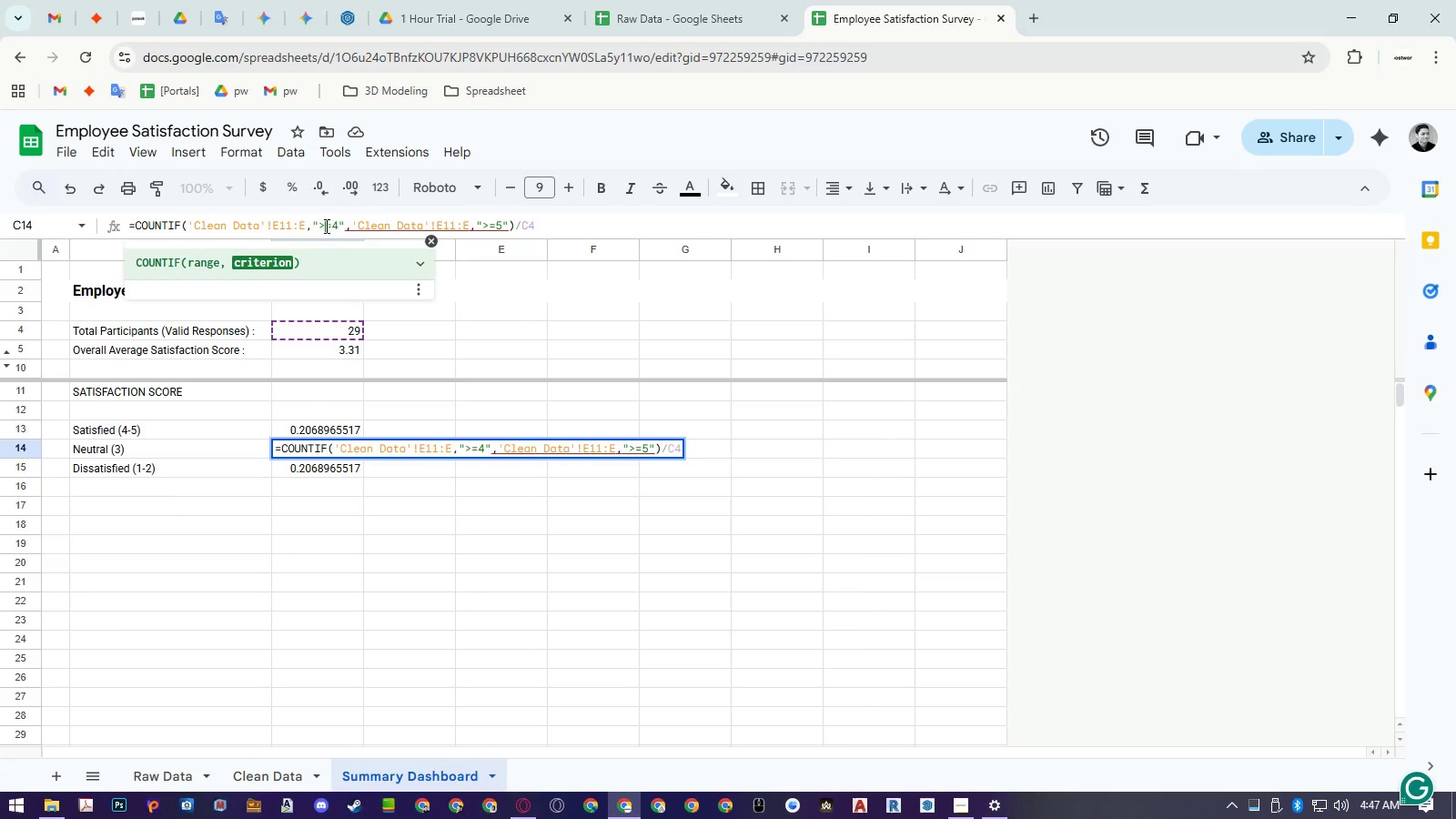 
key(Backspace)
 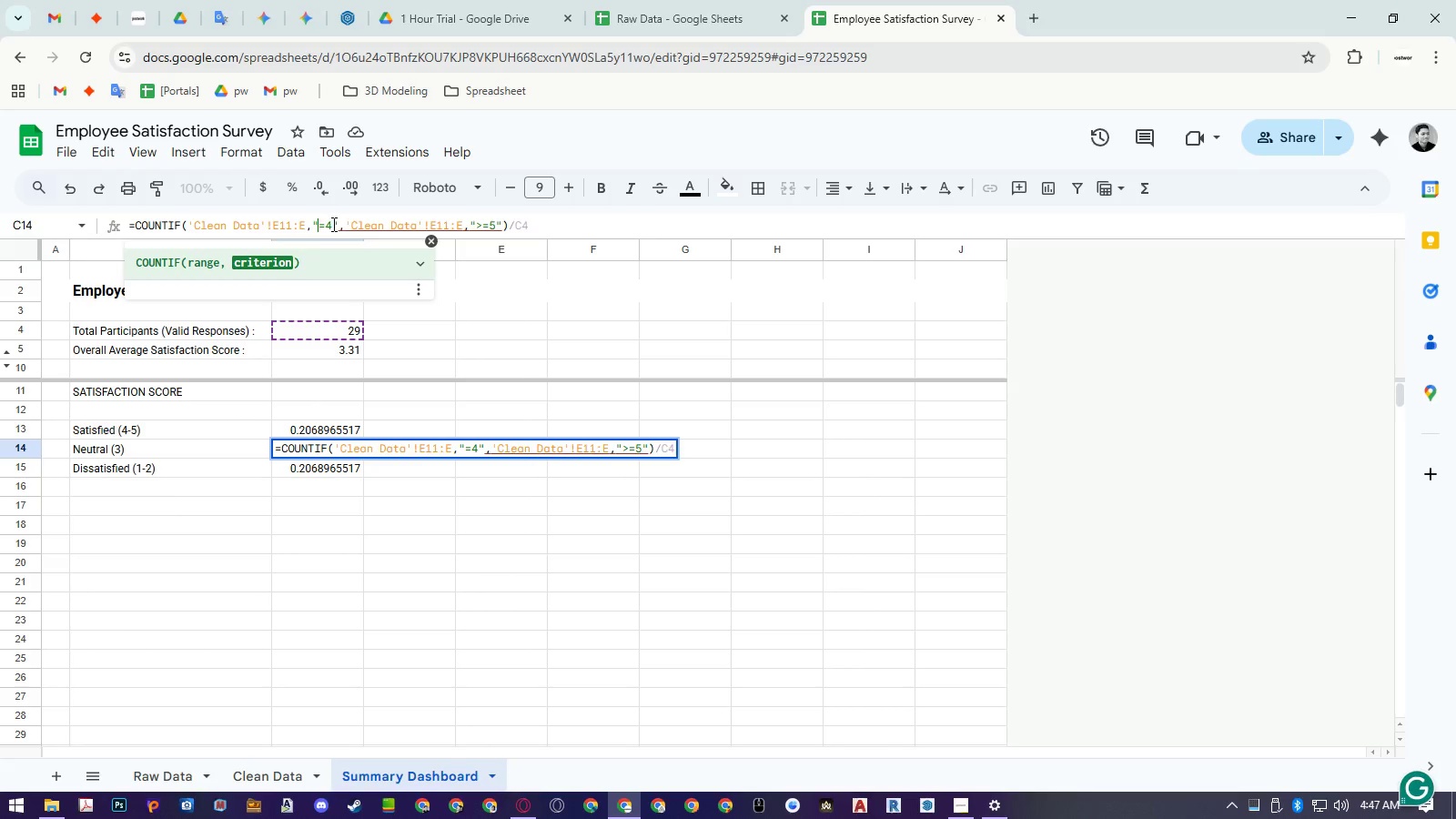 
left_click_drag(start_coordinate=[332, 224], to_coordinate=[325, 225])
 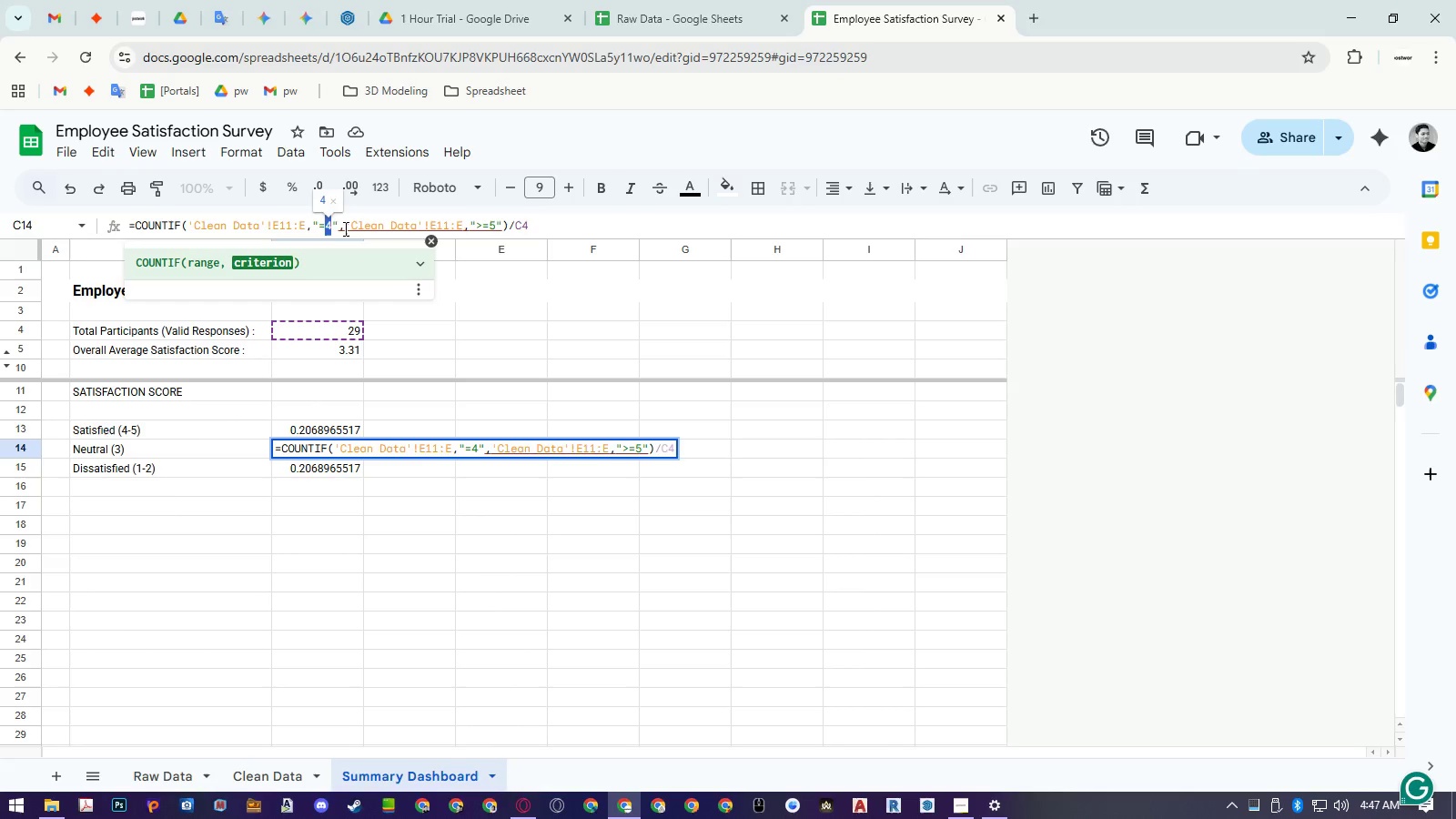 
key(Numpad3)
 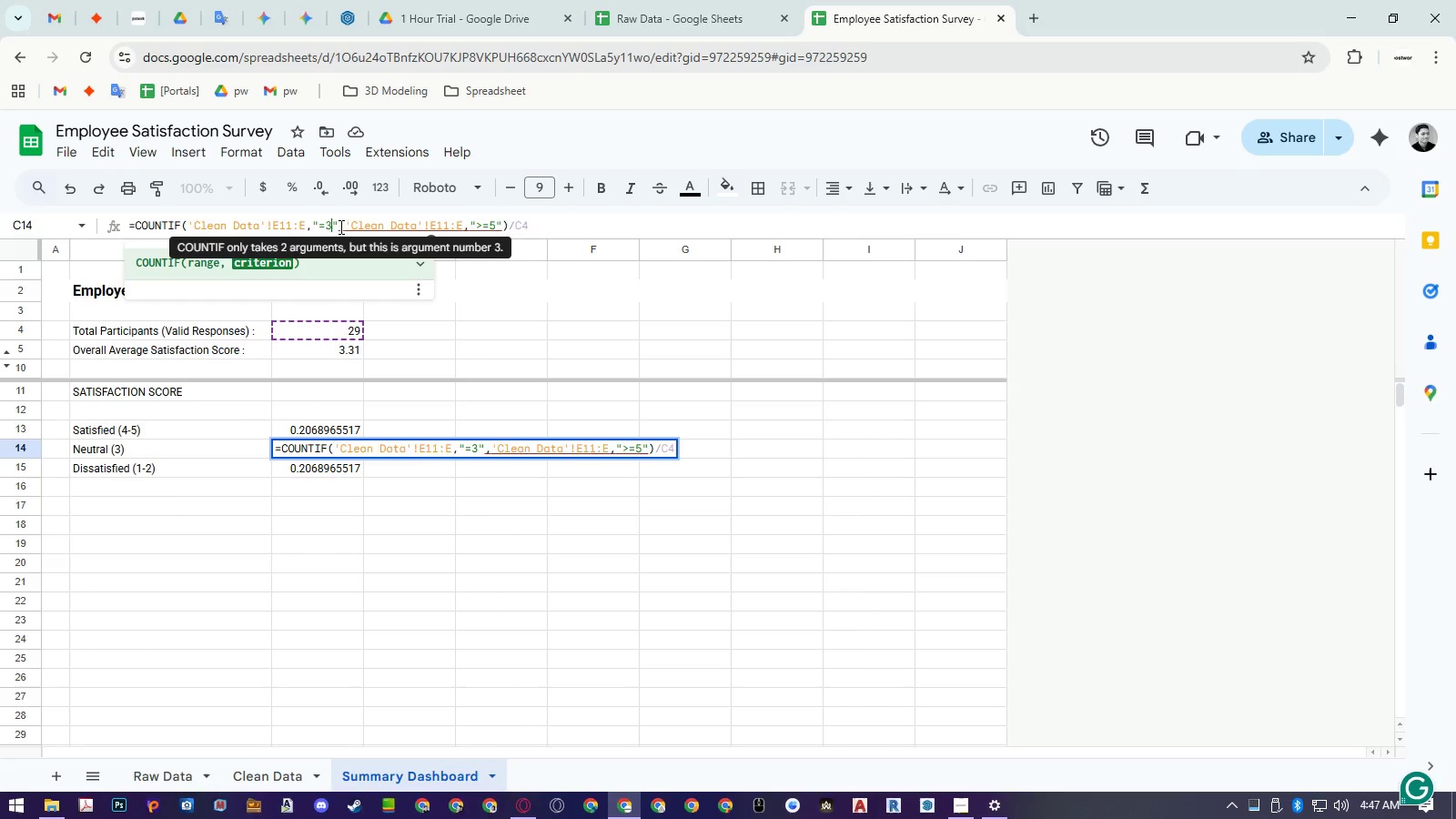 
left_click_drag(start_coordinate=[339, 227], to_coordinate=[500, 230])
 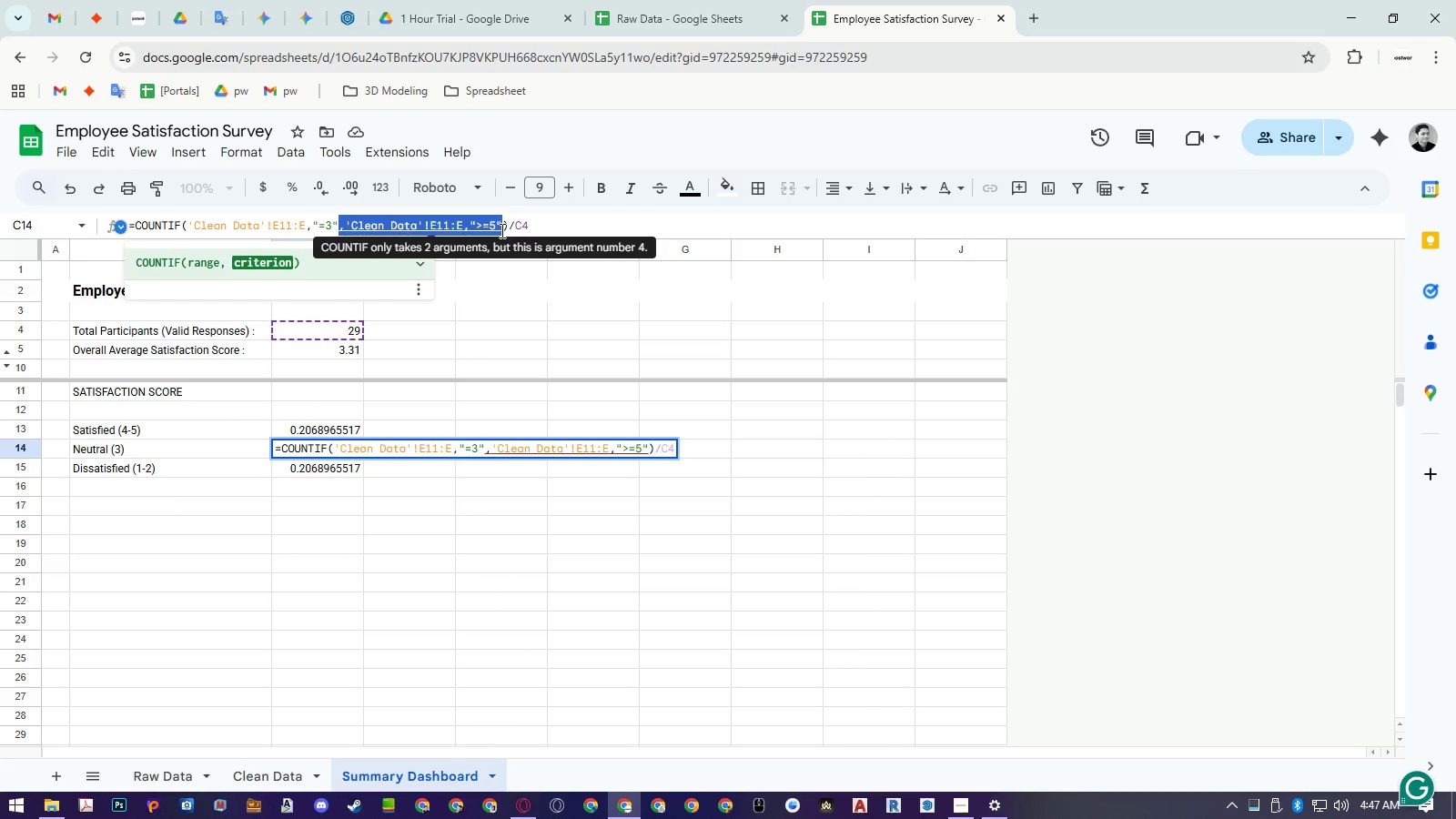 
key(Backspace)
 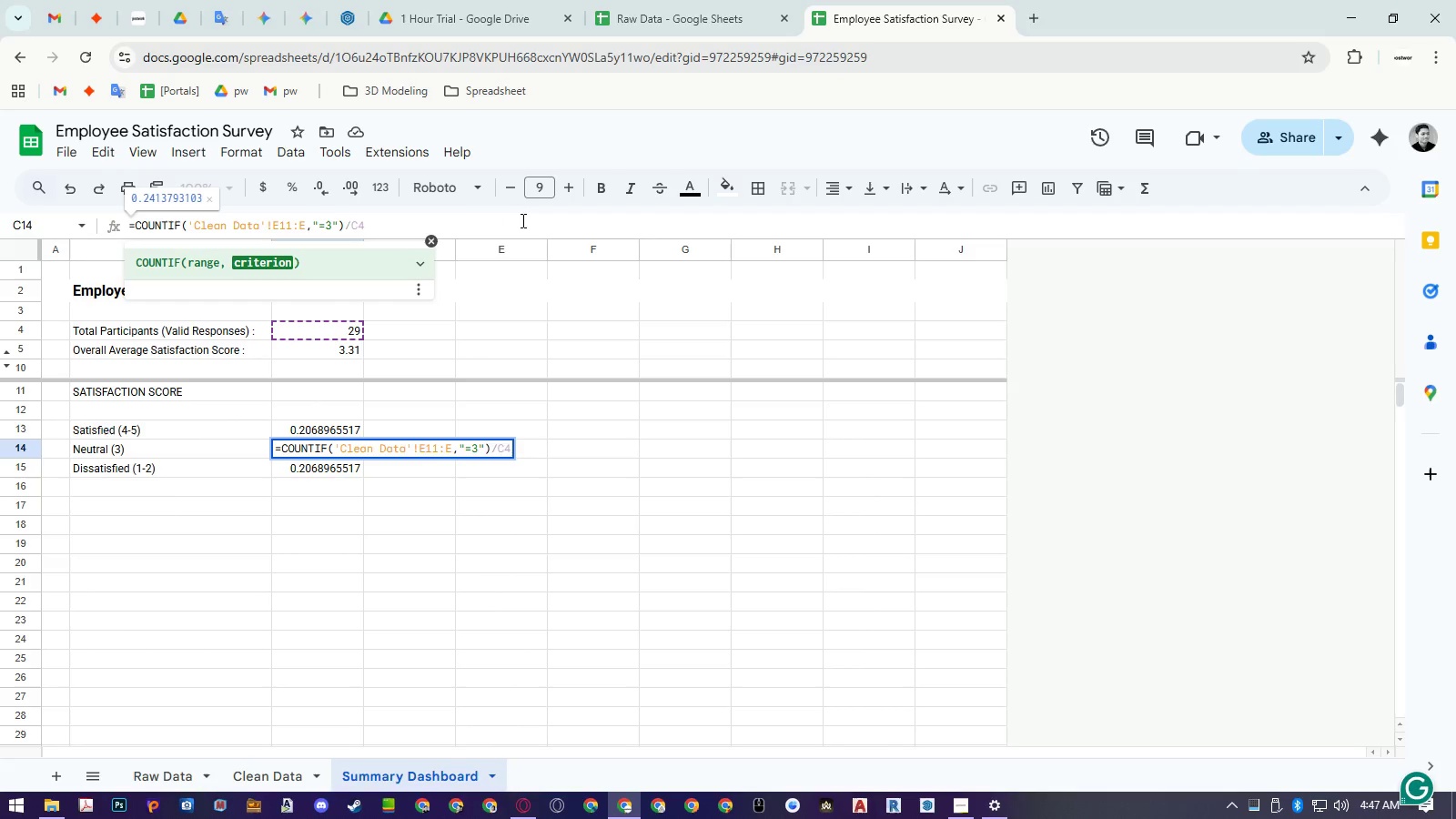 
left_click([521, 220])
 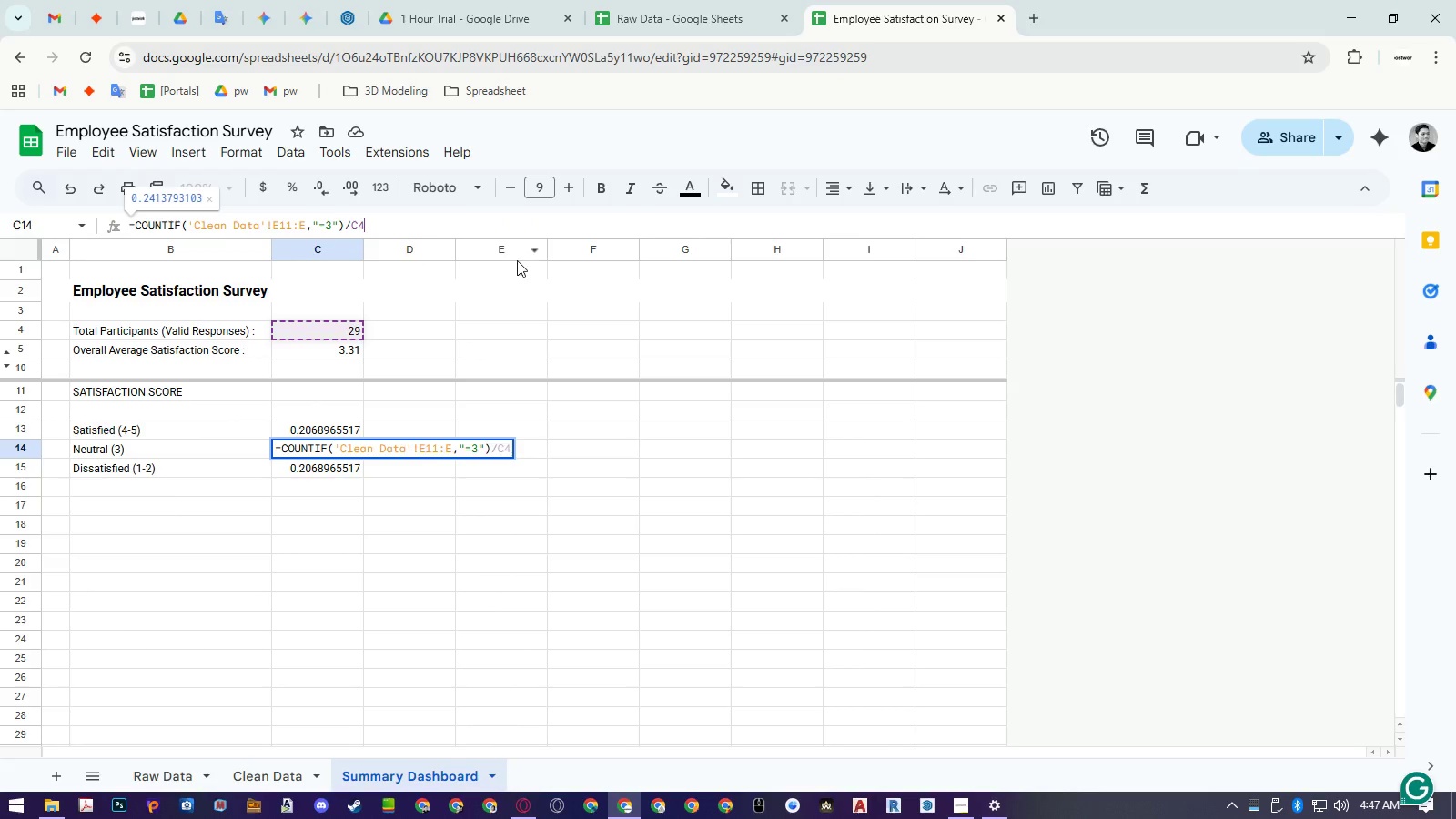 
key(Enter)
 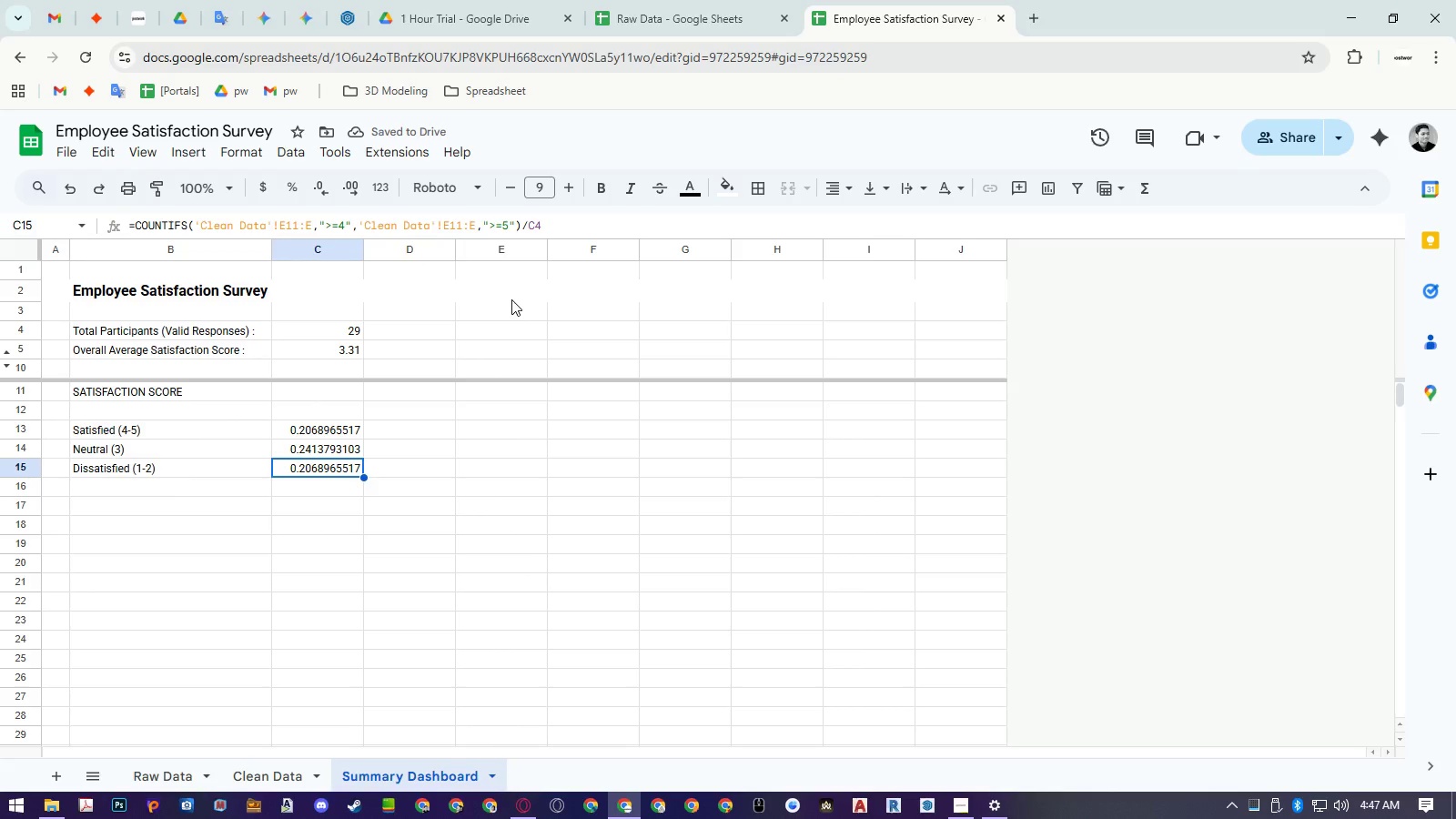 
wait(5.81)
 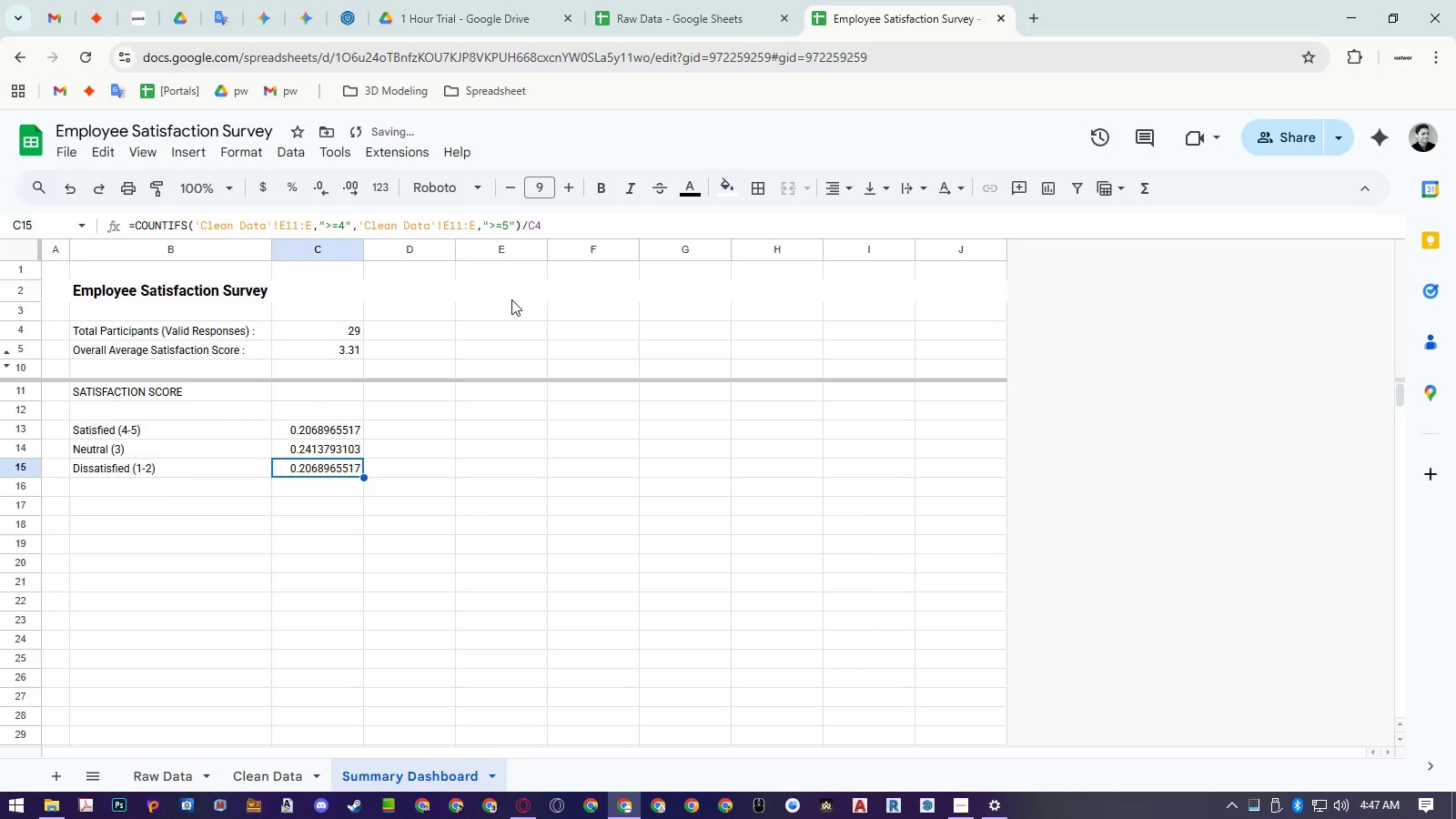 
left_click([333, 430])
 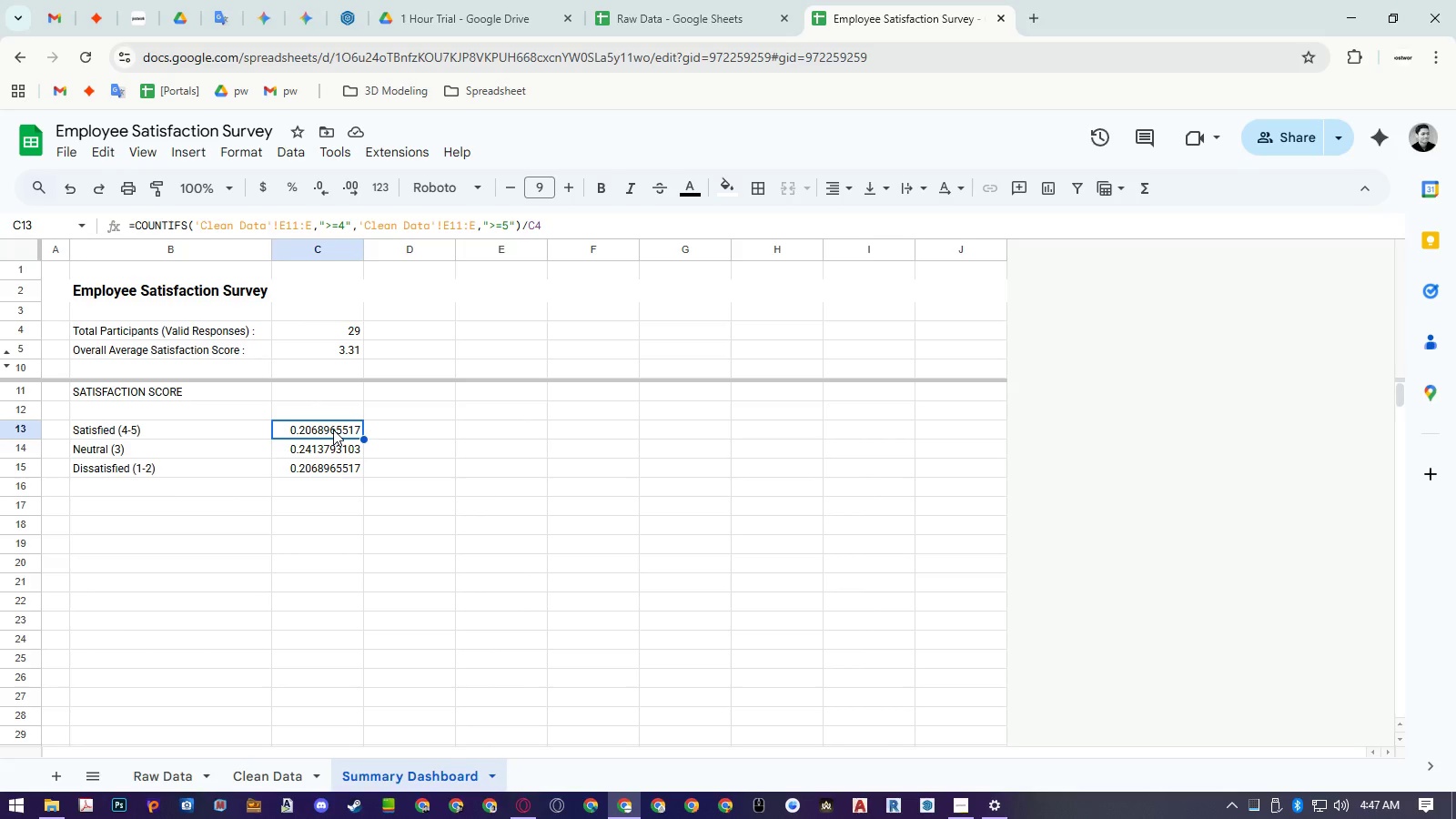 
double_click([333, 430])
 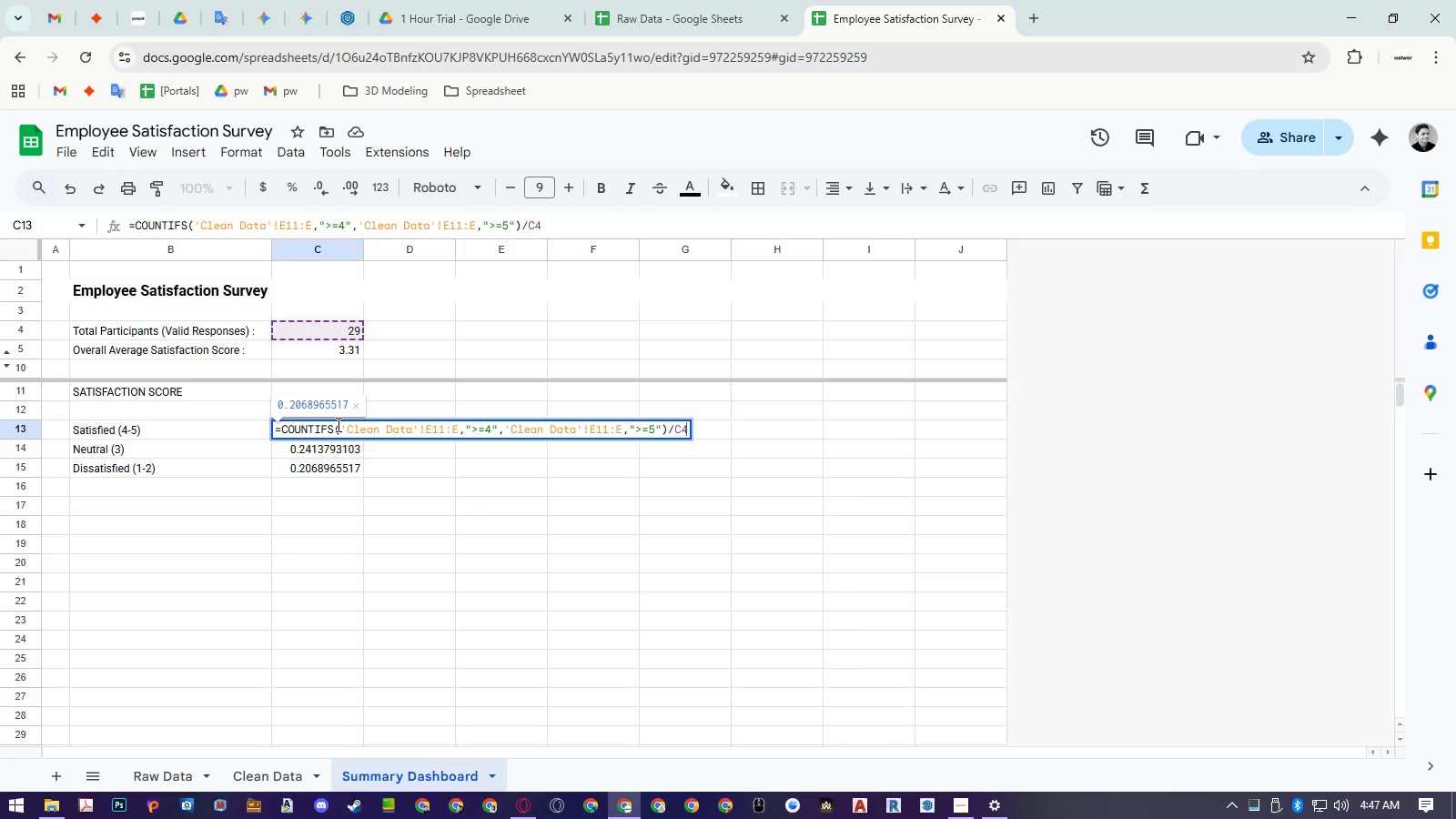 
key(Escape)
 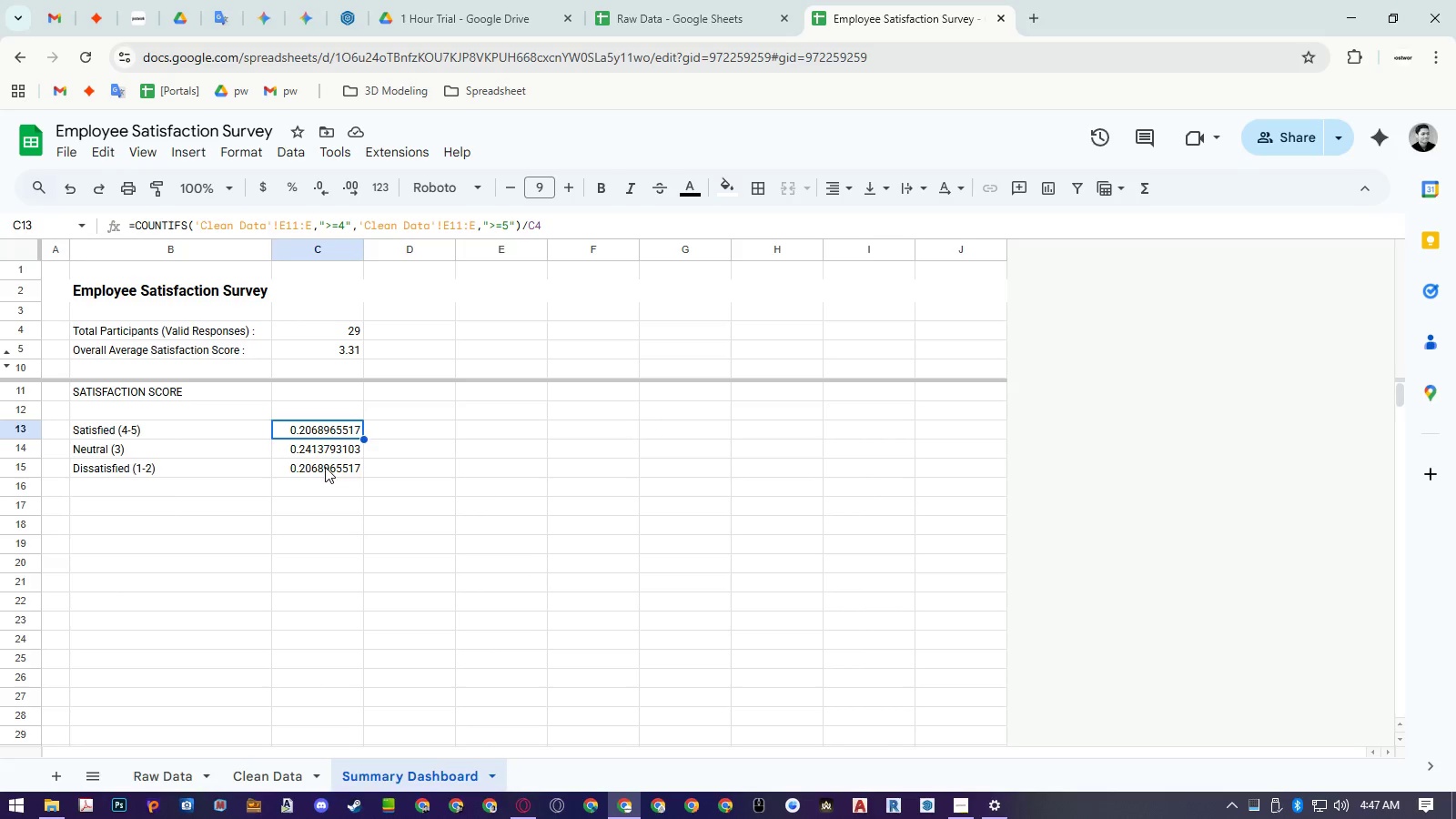 
left_click([325, 467])
 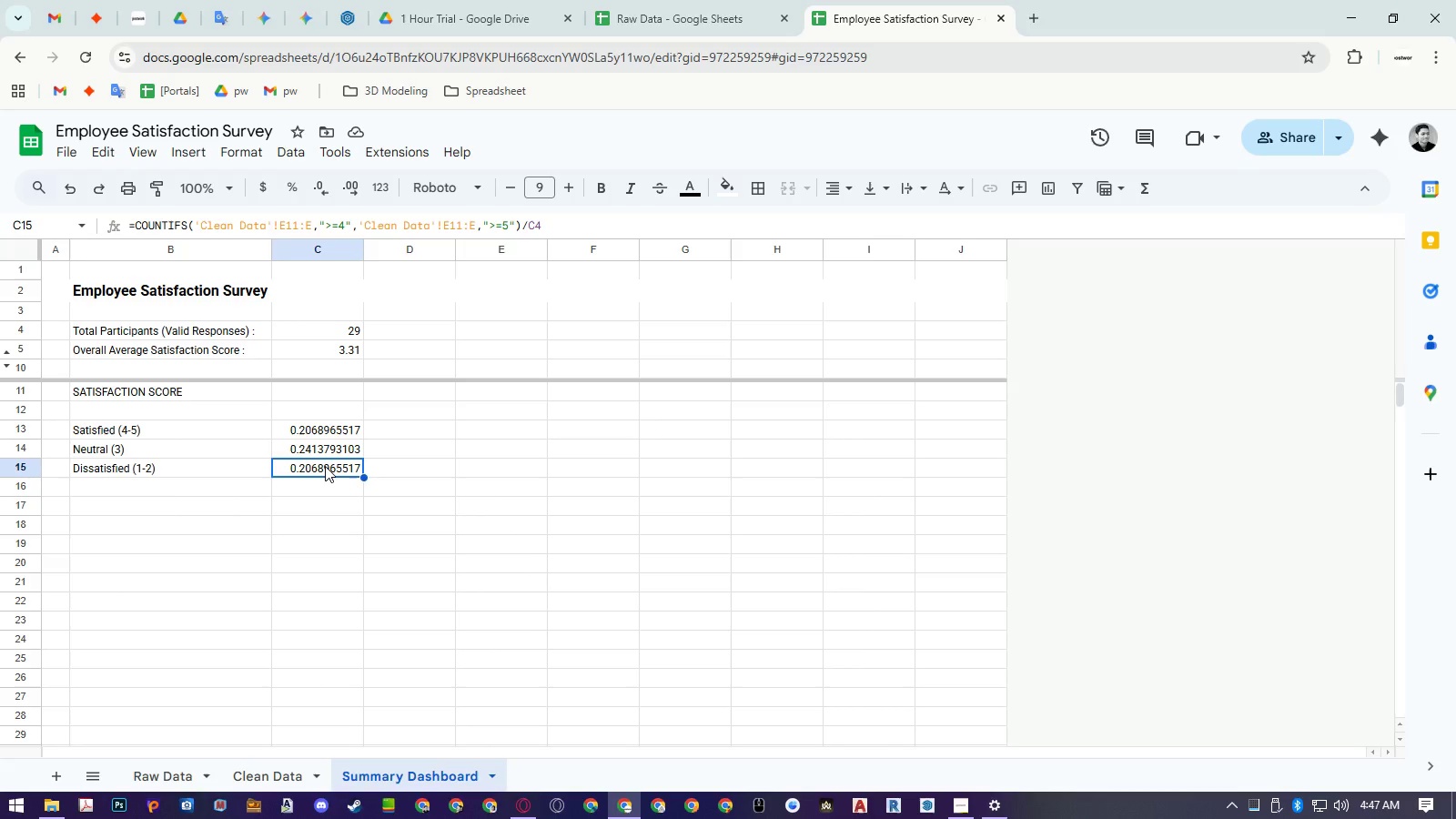 
left_click([330, 453])
 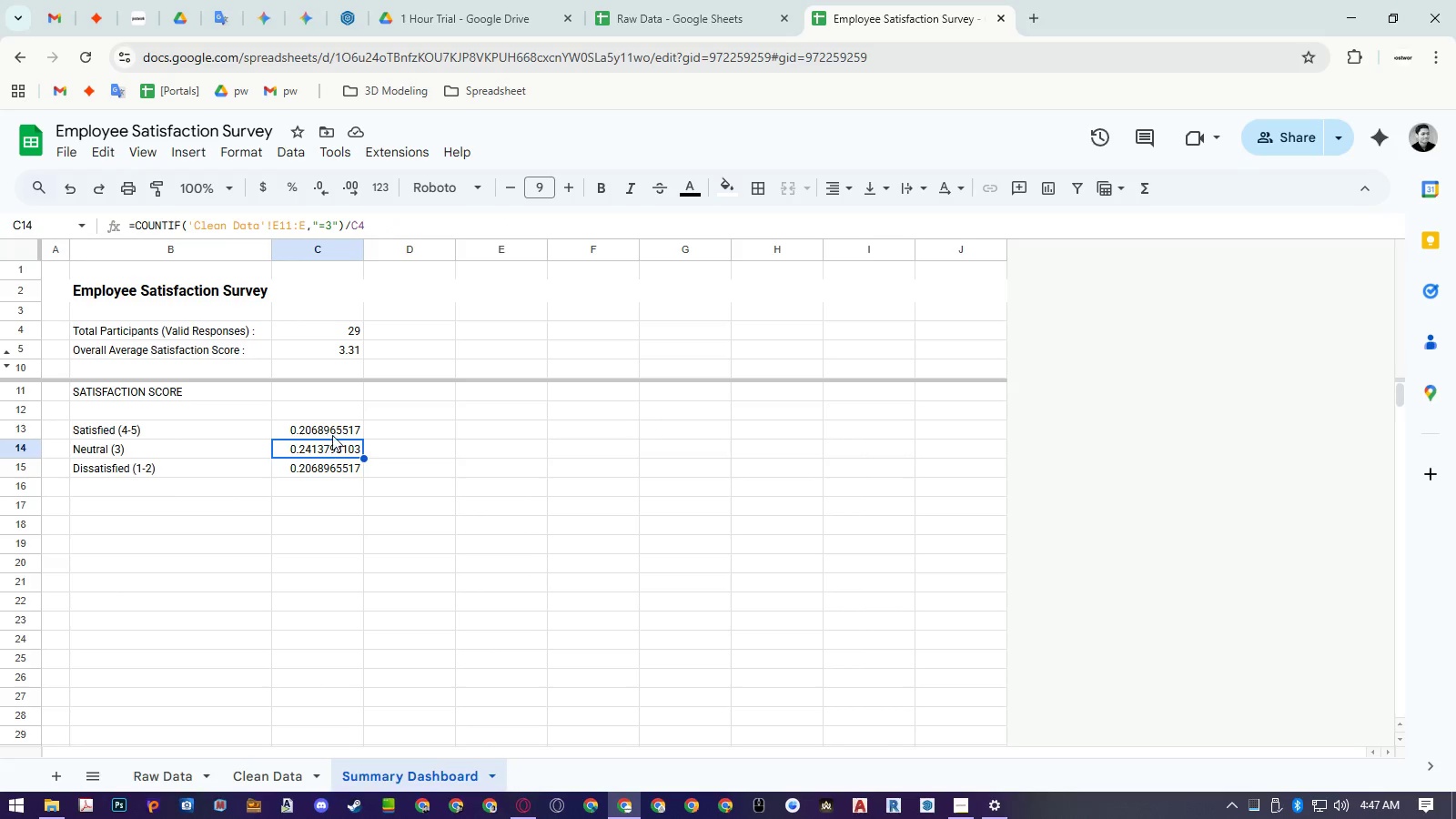 
left_click([332, 433])
 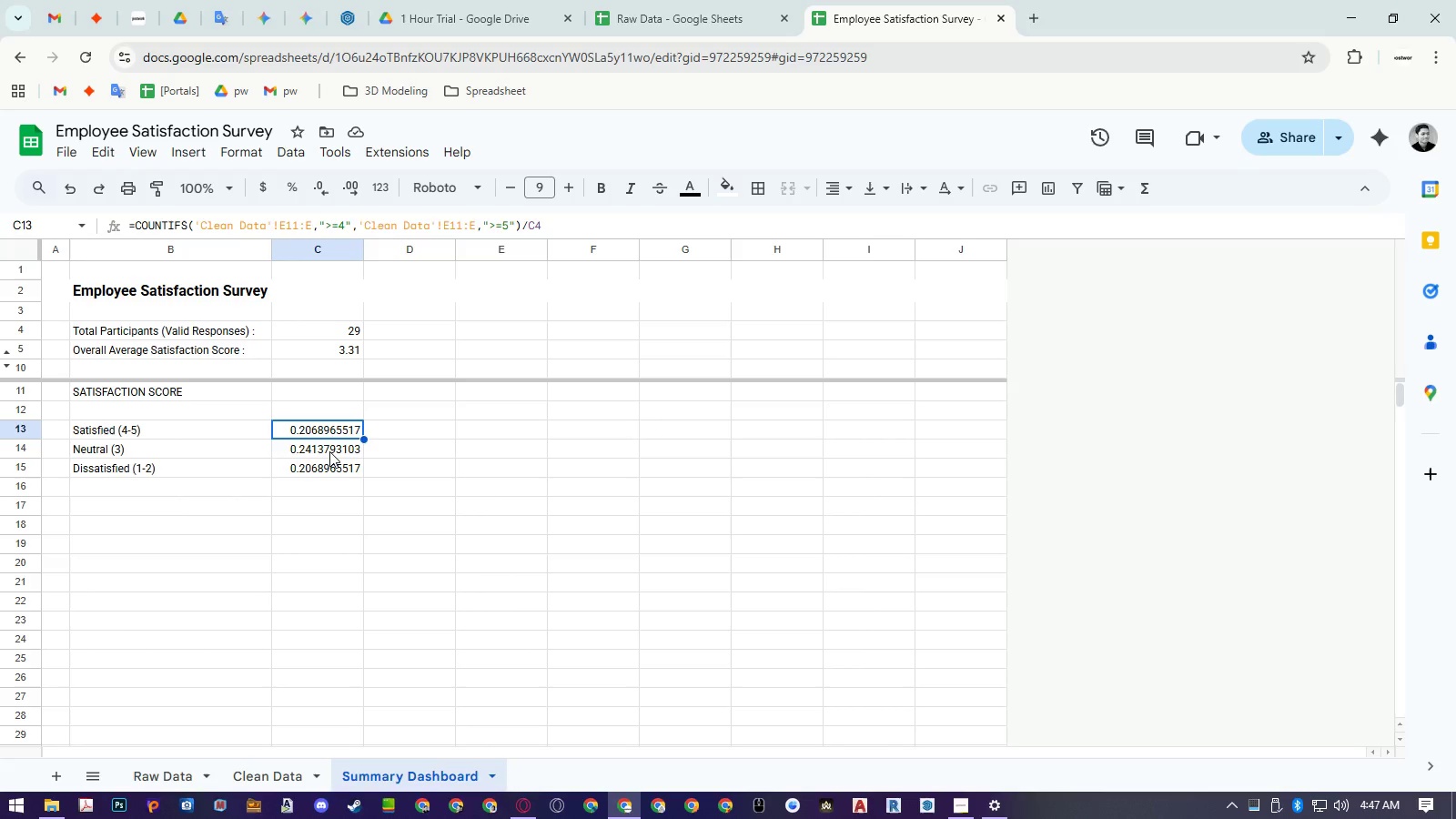 
left_click([329, 452])
 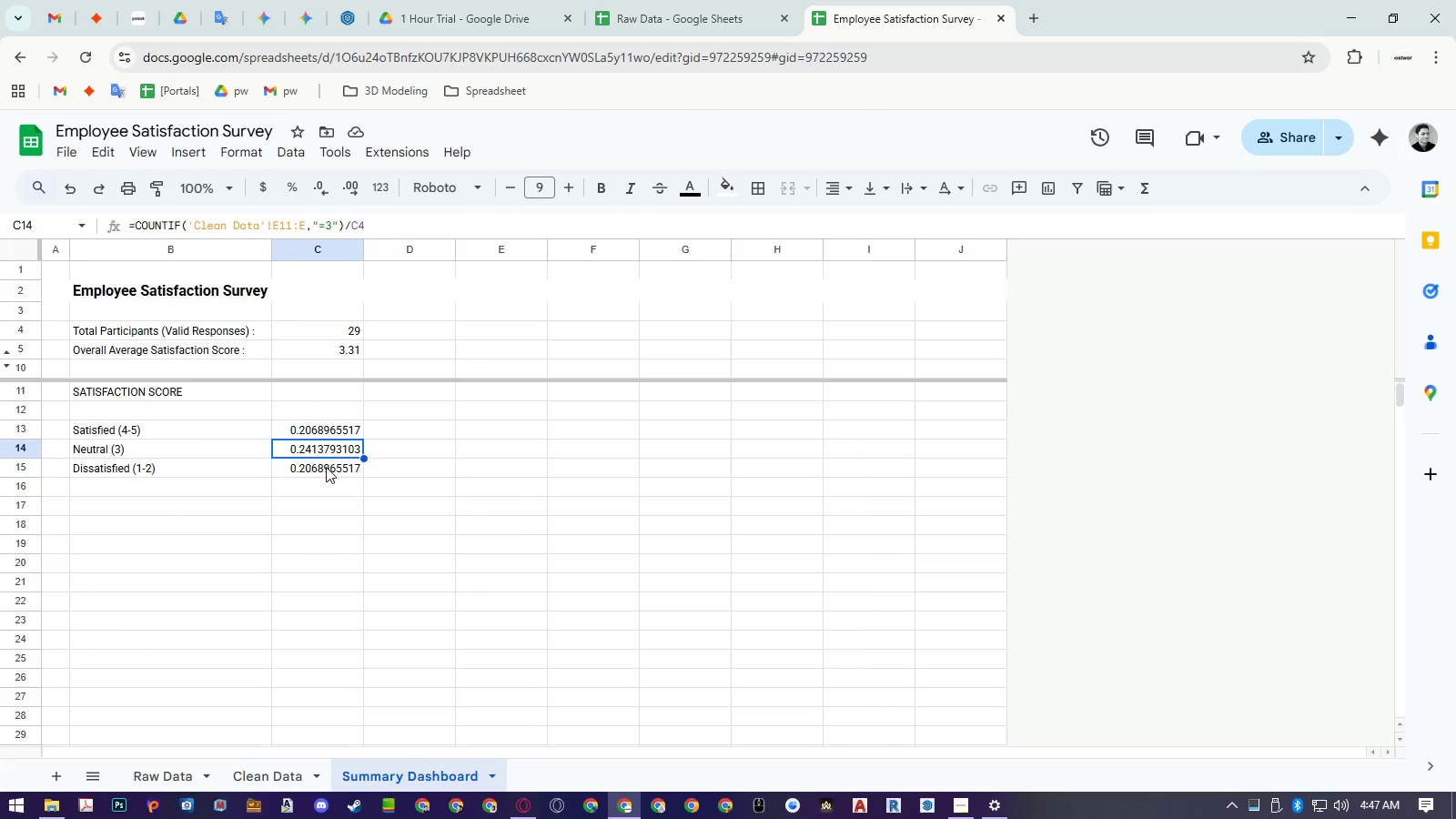 
double_click([326, 470])
 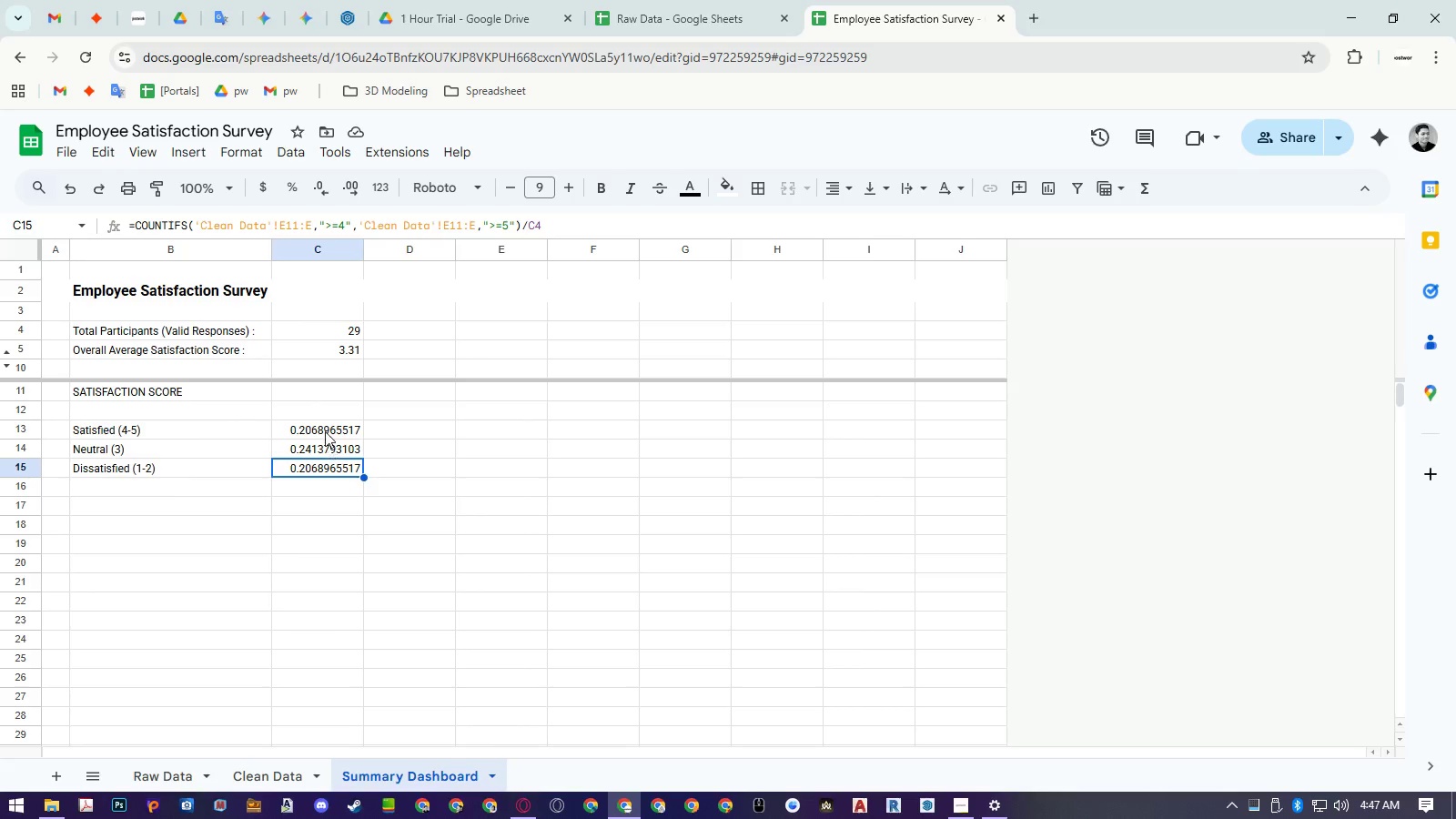 
left_click([325, 430])
 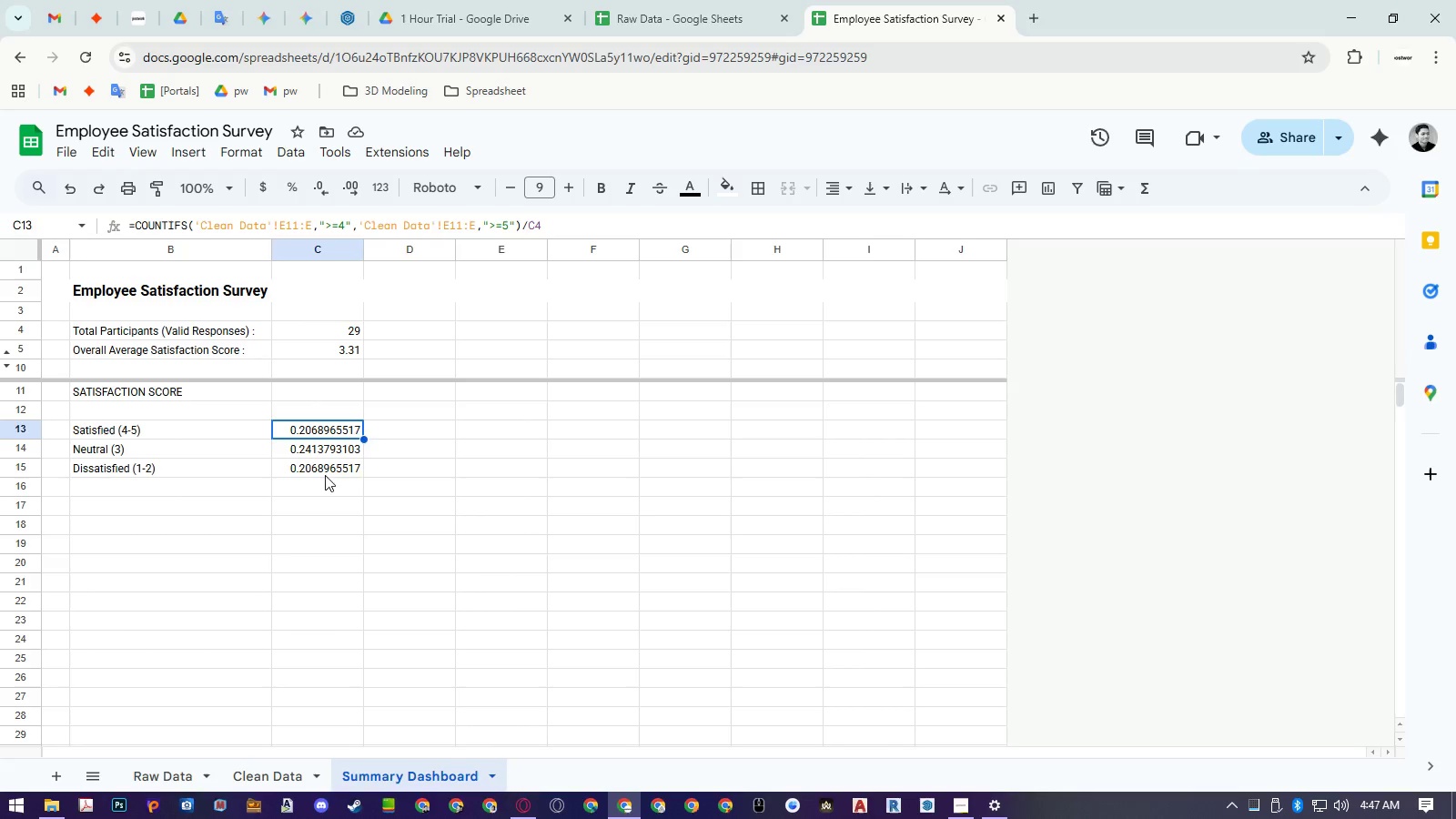 
left_click([325, 475])
 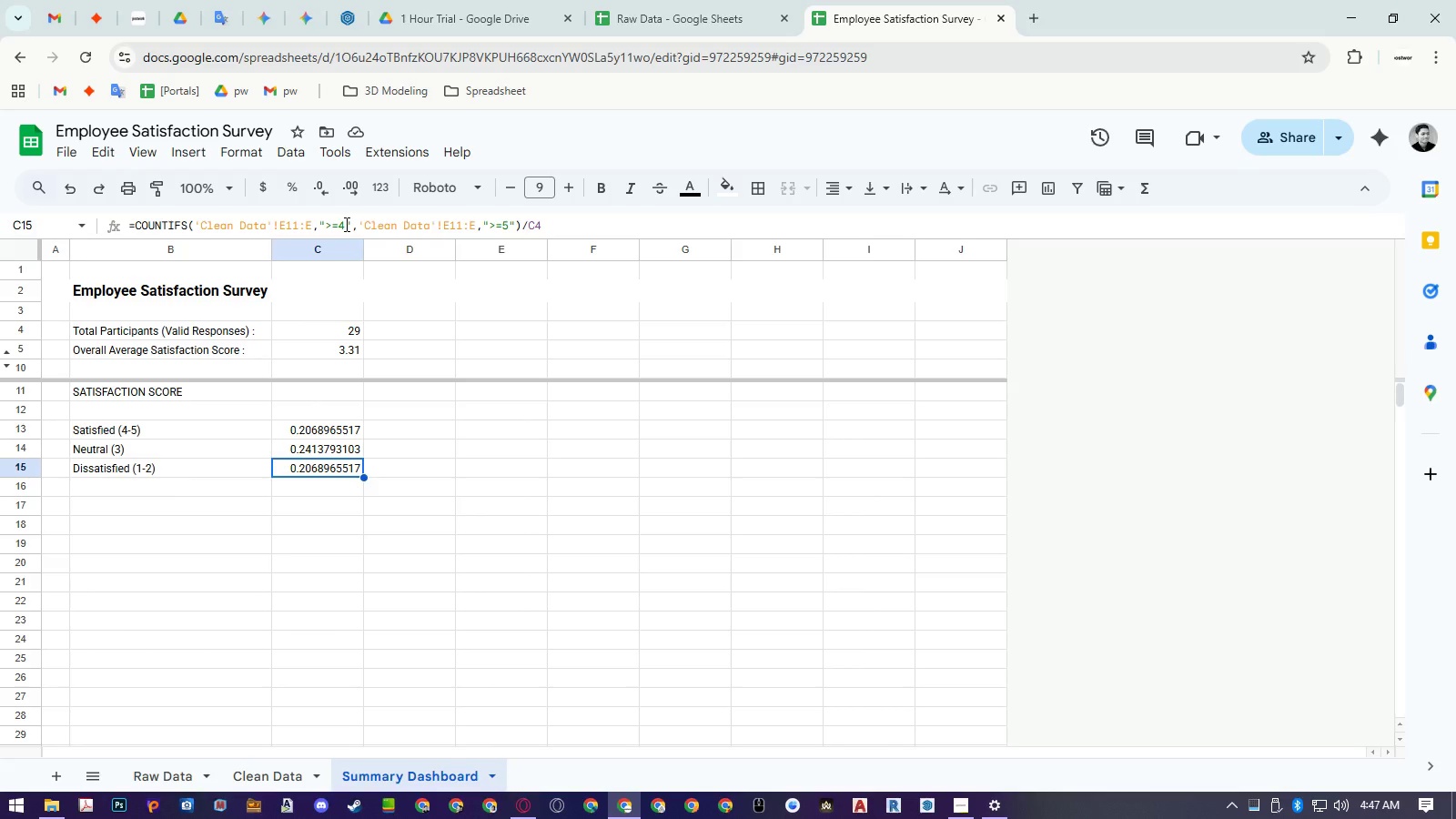 
wait(10.36)
 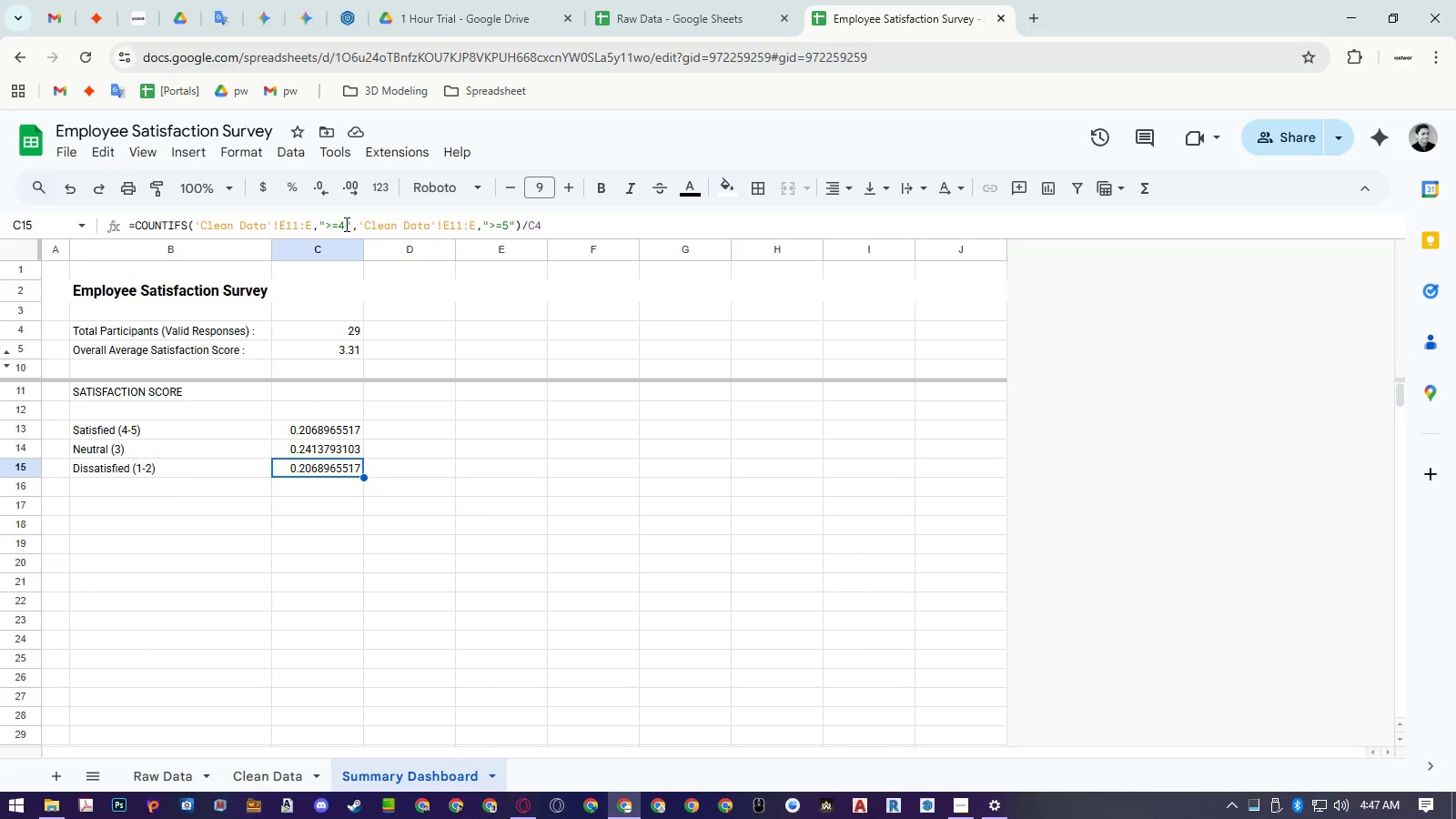 
left_click([331, 430])
 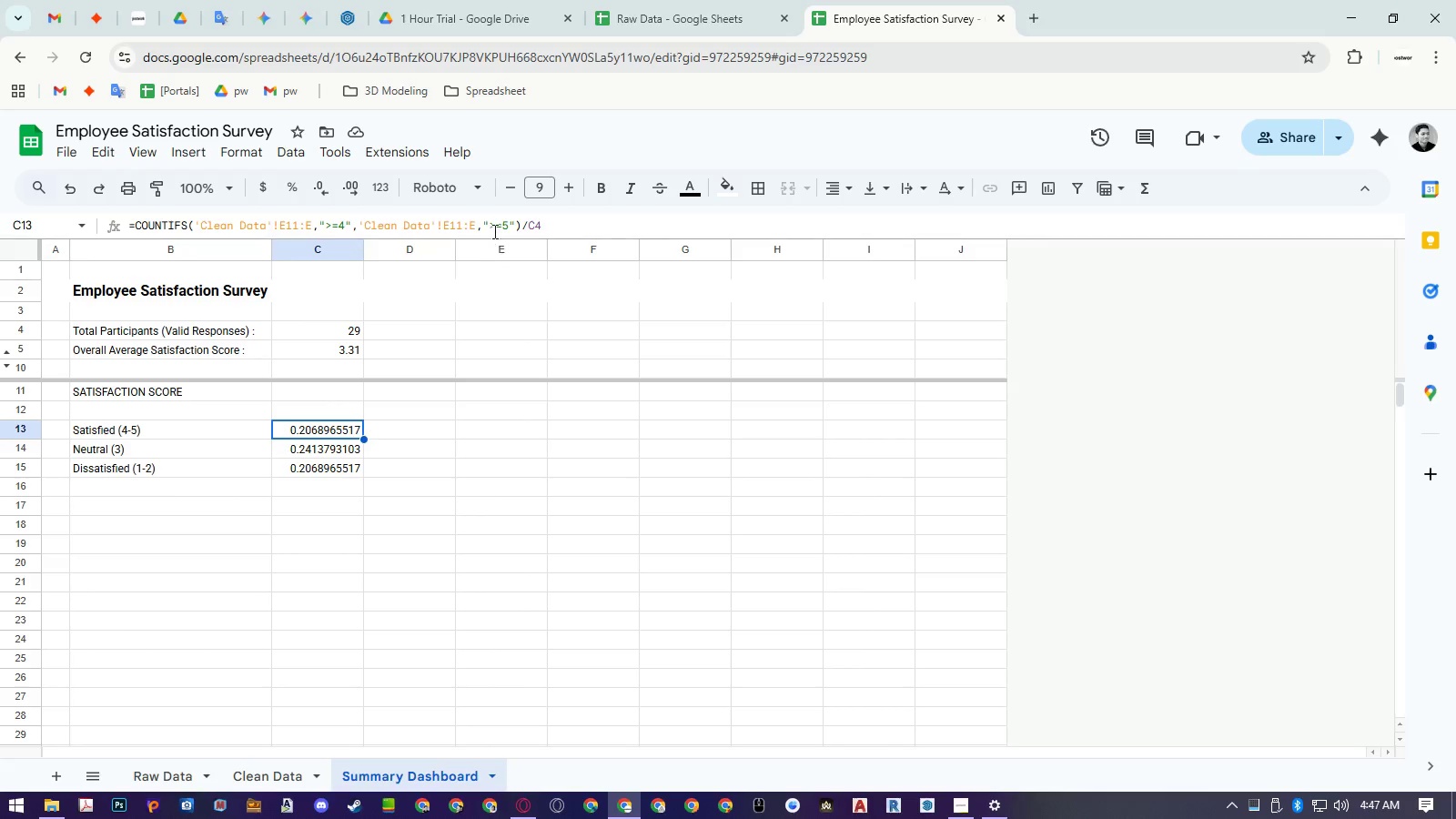 
left_click_drag(start_coordinate=[495, 226], to_coordinate=[490, 226])
 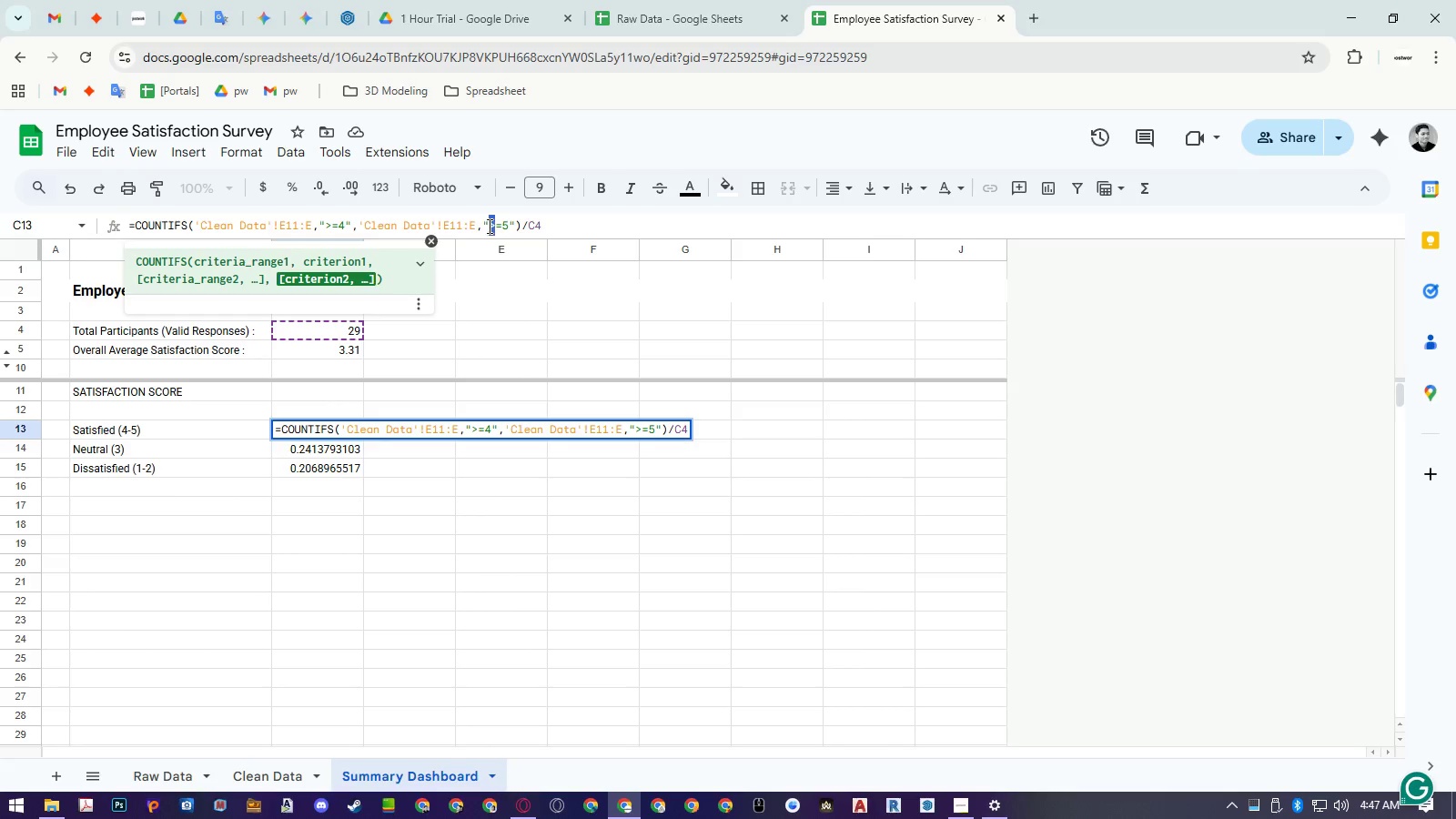 
key(Shift+ShiftRight)
 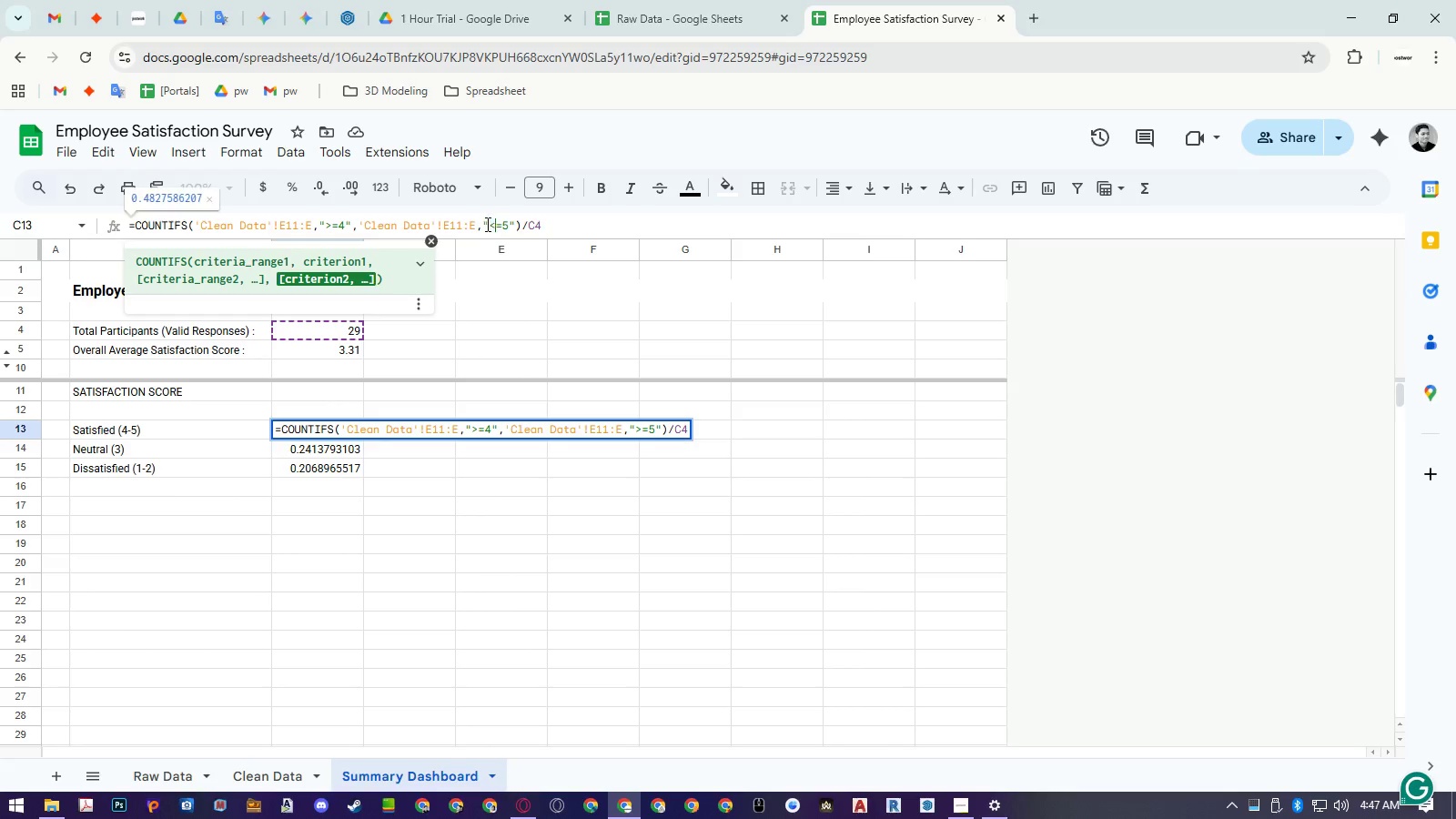 
key(Shift+Comma)
 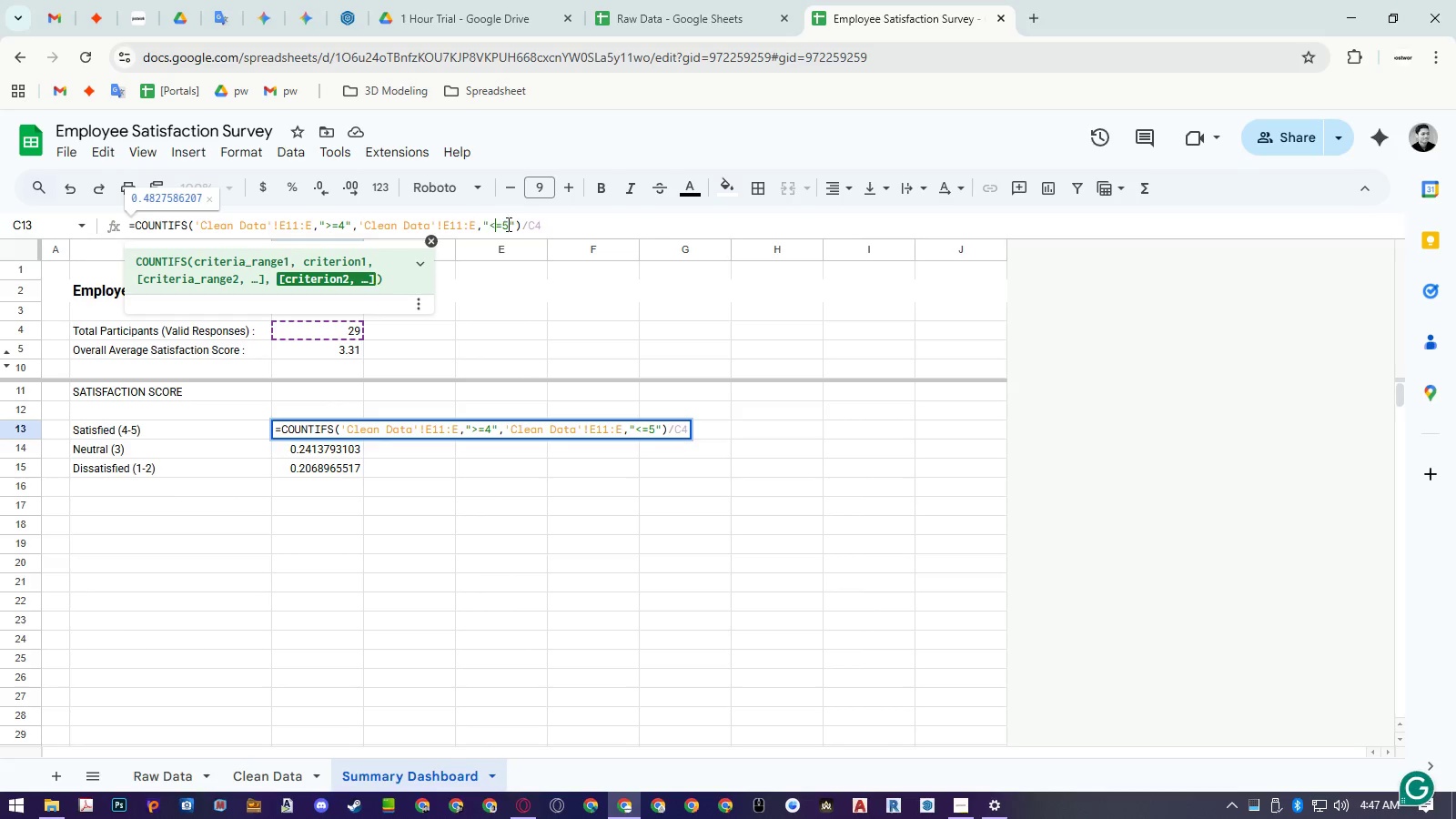 
key(Shift+Enter)
 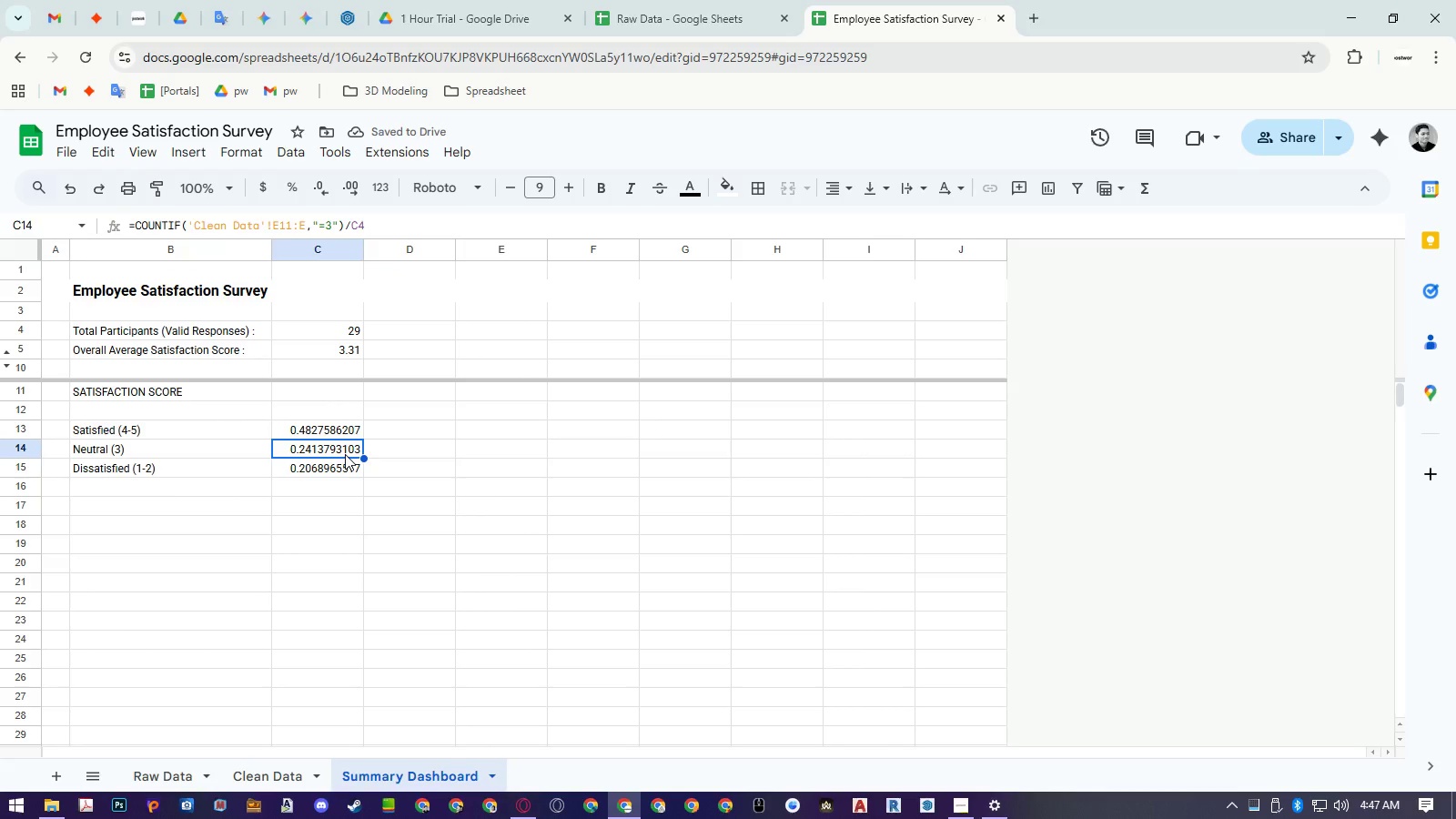 
wait(5.11)
 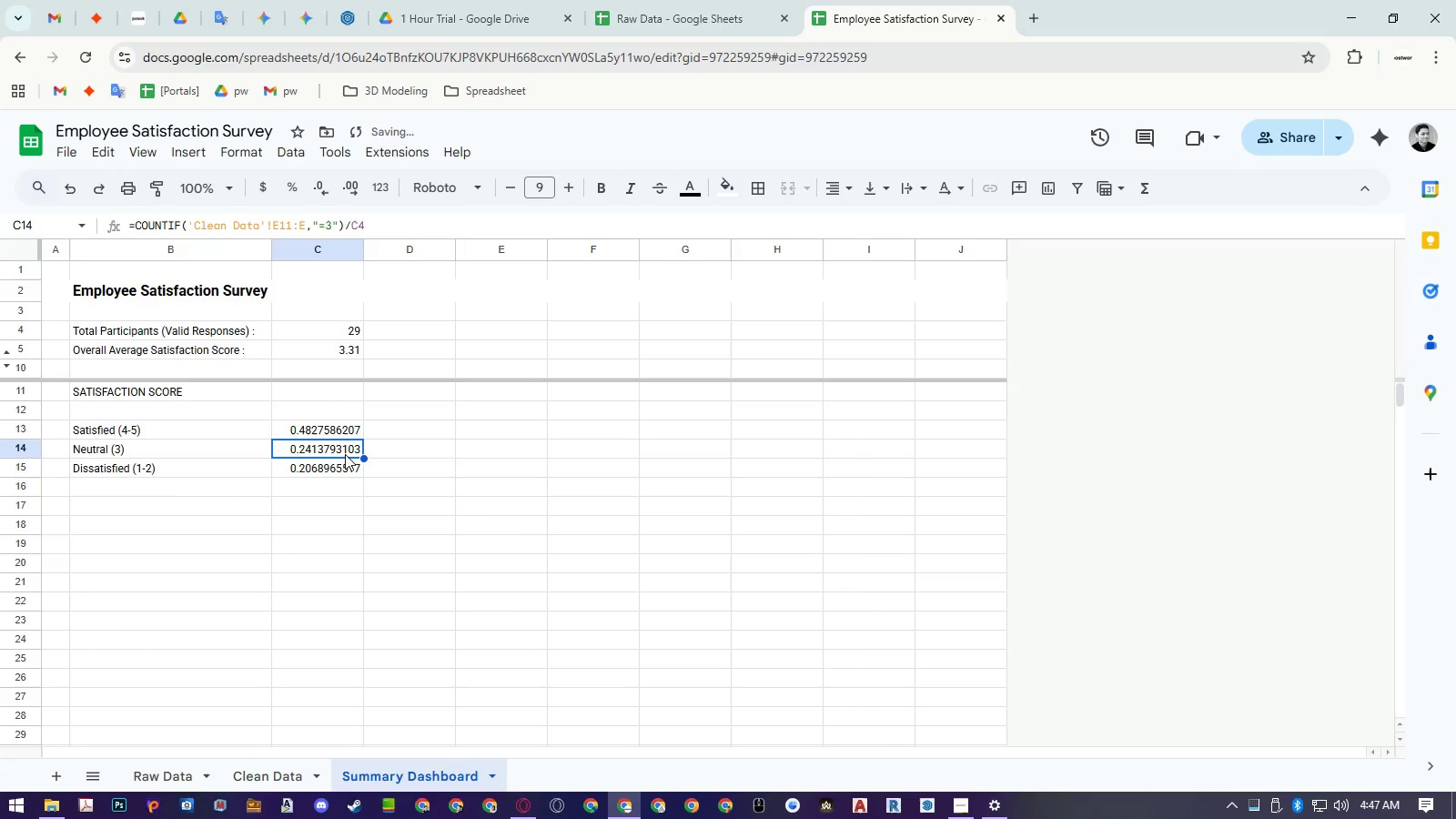 
left_click([298, 431])
 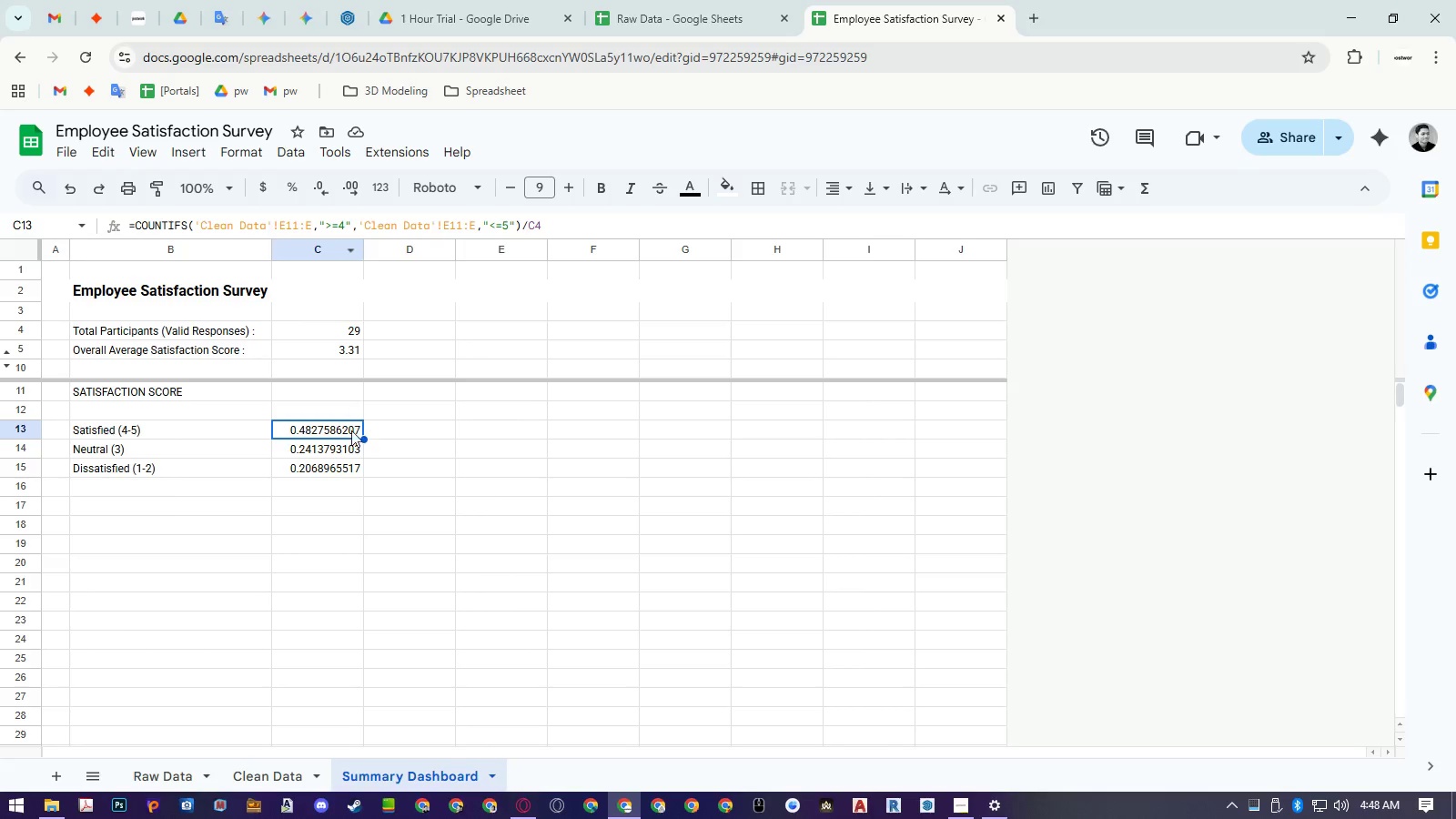 
left_click([339, 471])
 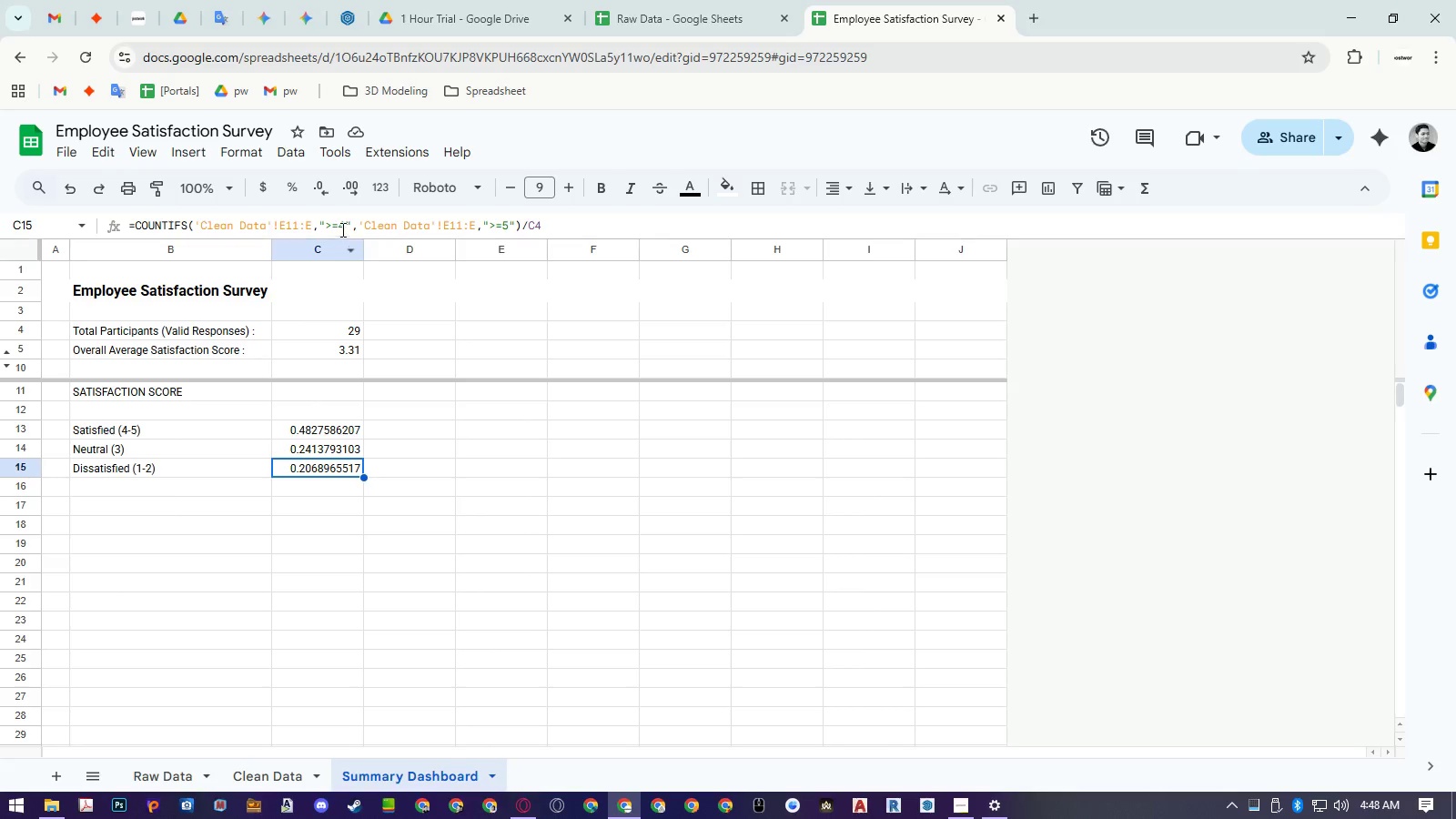 
left_click_drag(start_coordinate=[342, 227], to_coordinate=[337, 227])
 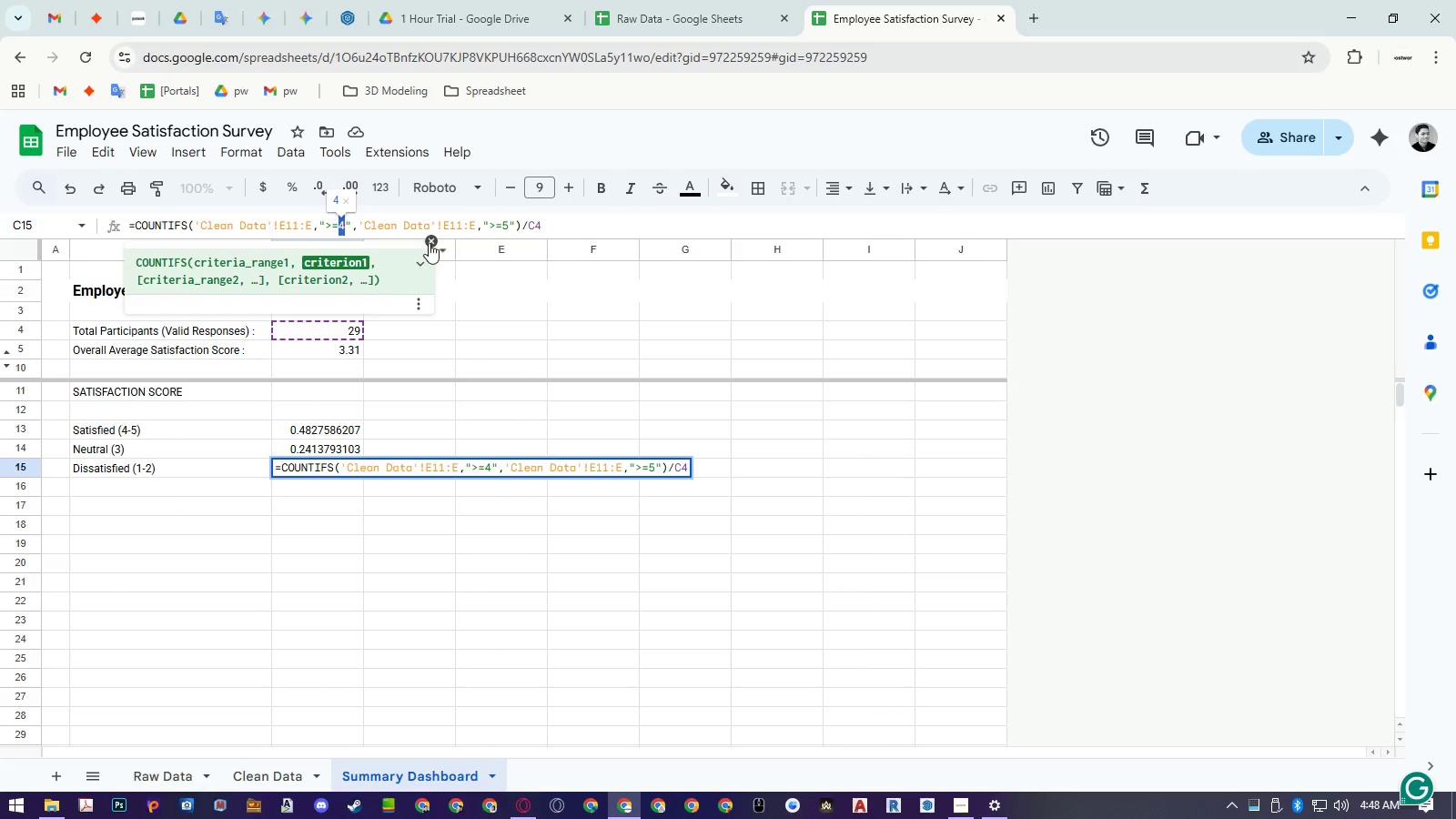 
hold_key(key=Numpad1, duration=0.47)
 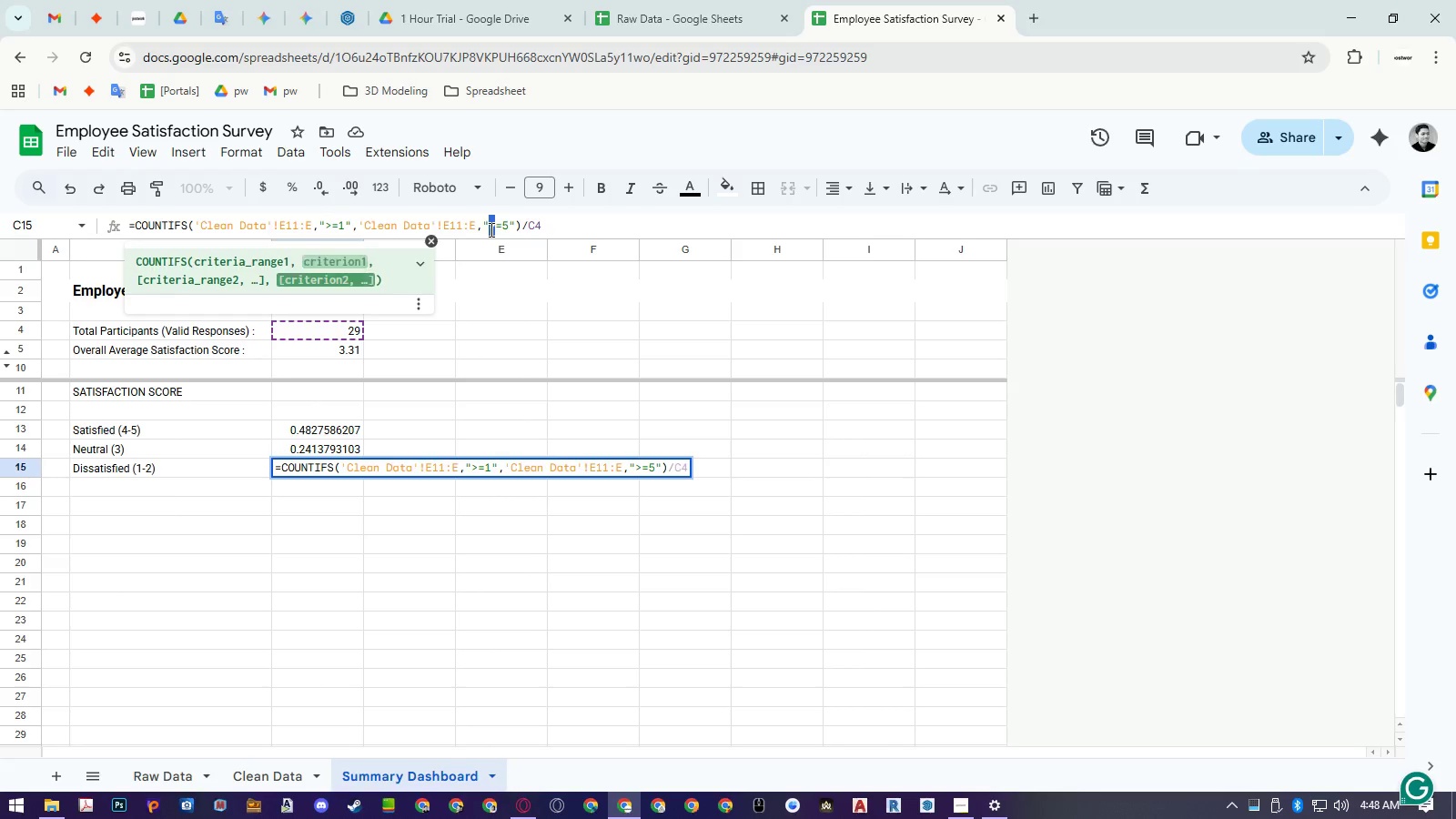 
key(Shift+Comma)
 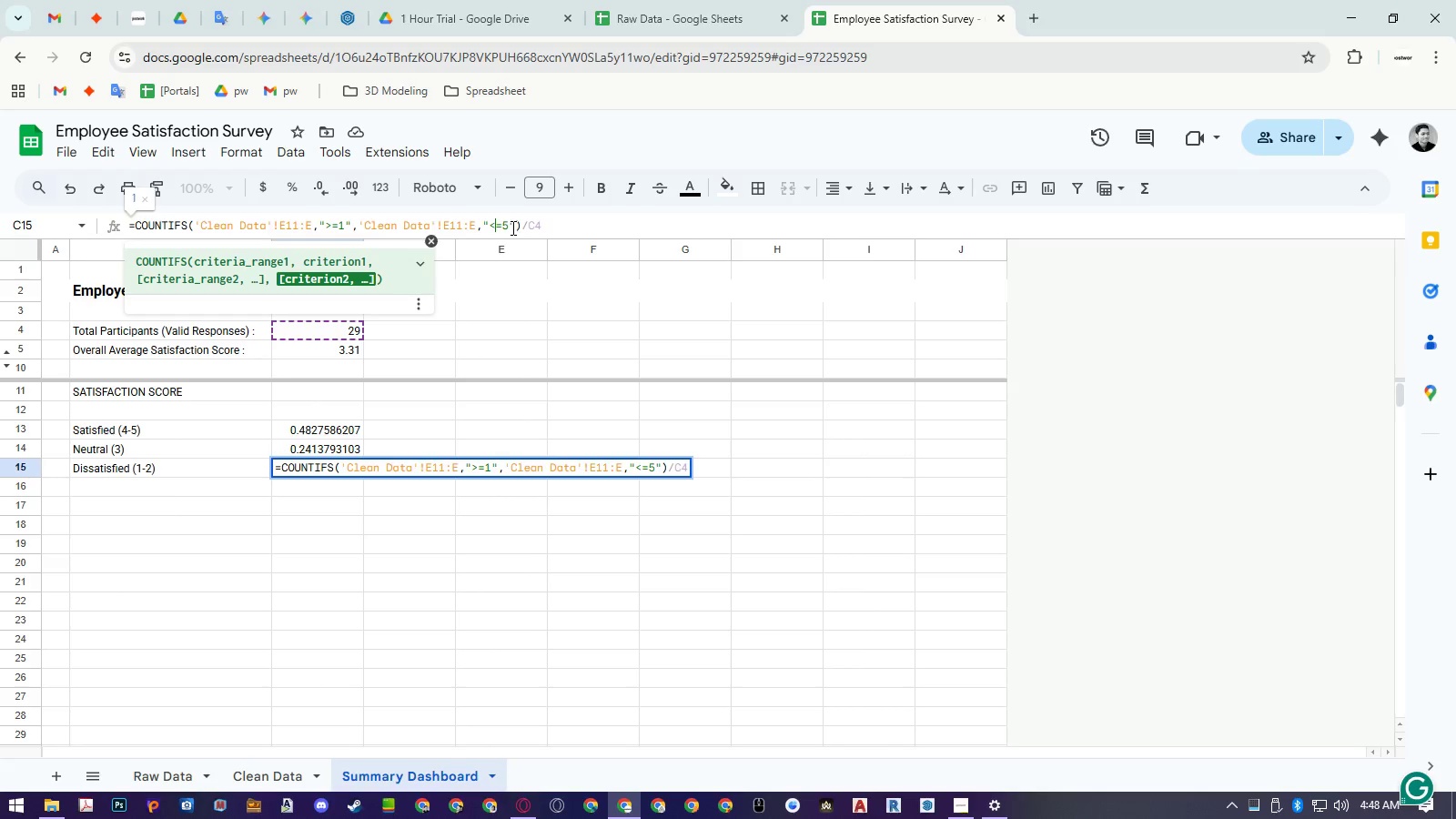 
left_click_drag(start_coordinate=[510, 228], to_coordinate=[504, 228])
 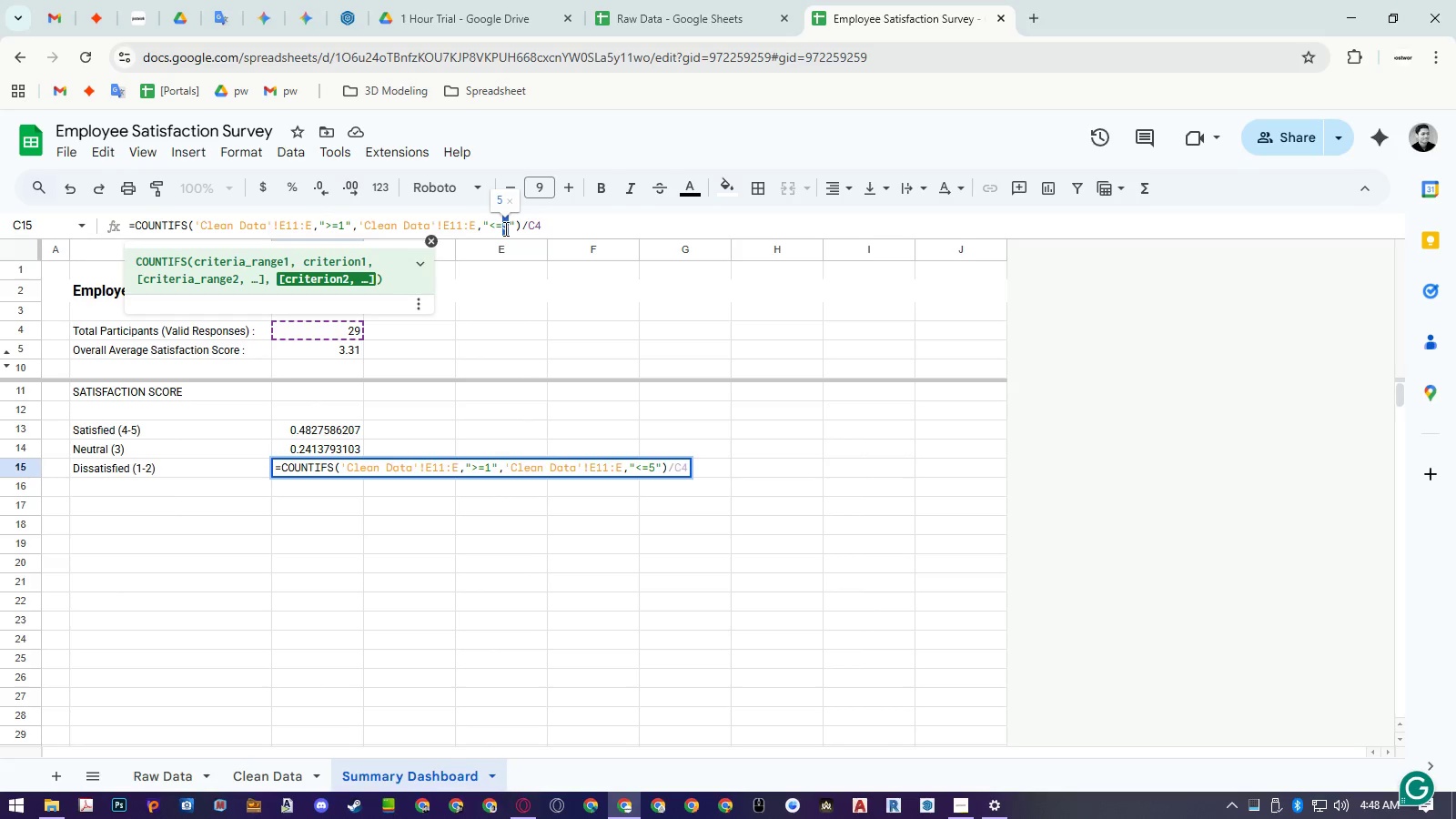 
key(Numpad2)
 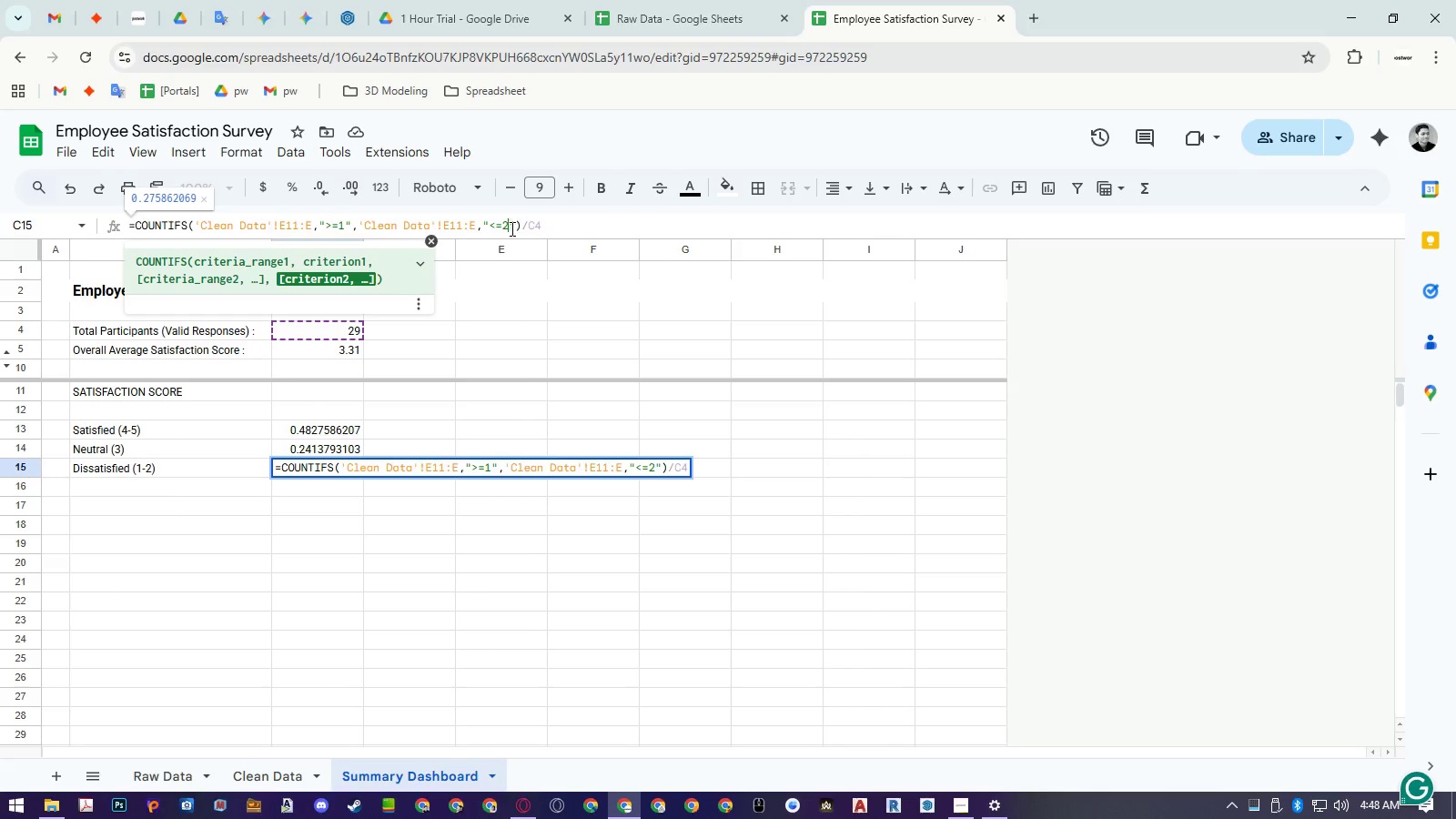 
key(NumpadEnter)
 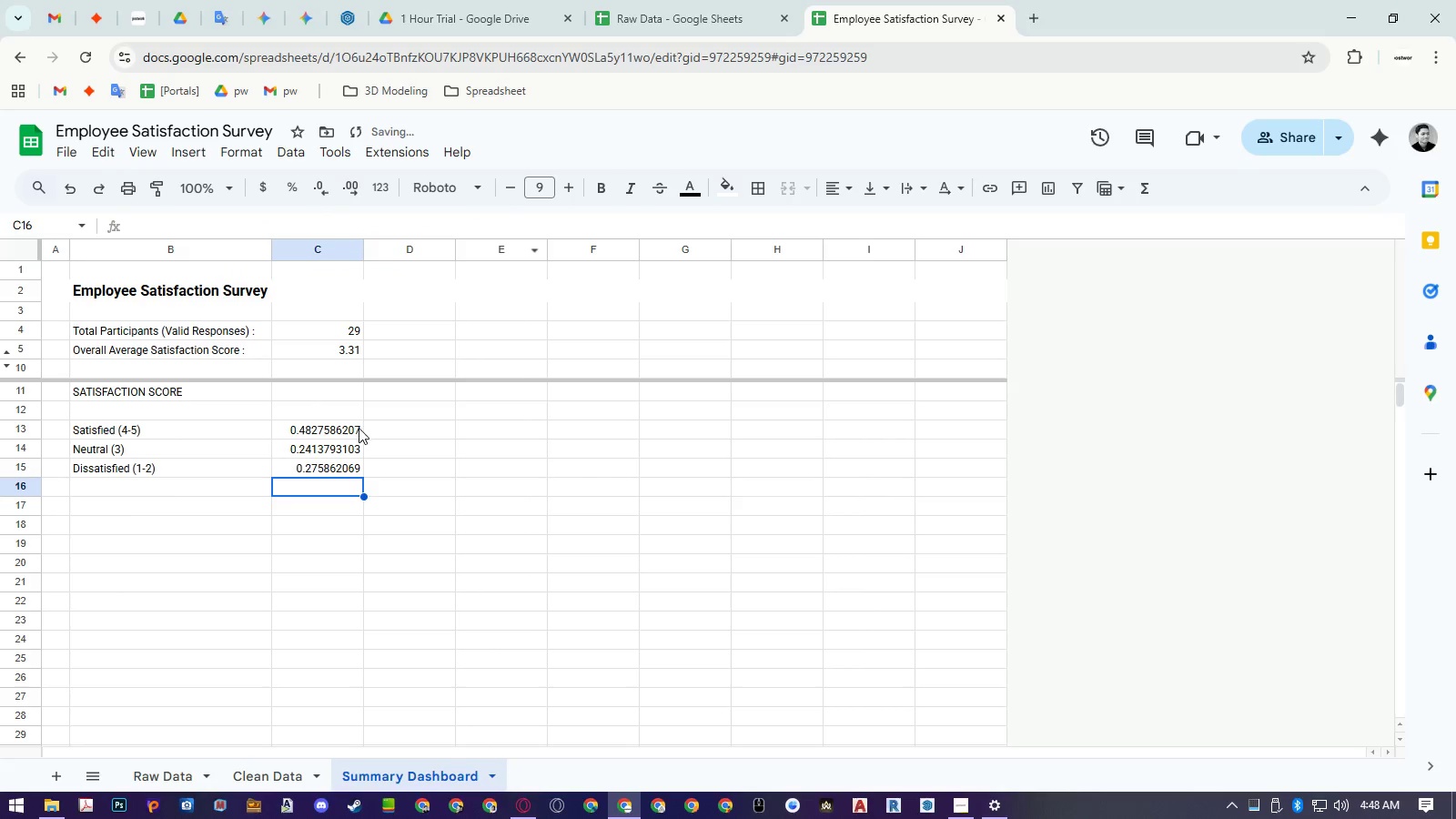 
left_click([346, 434])
 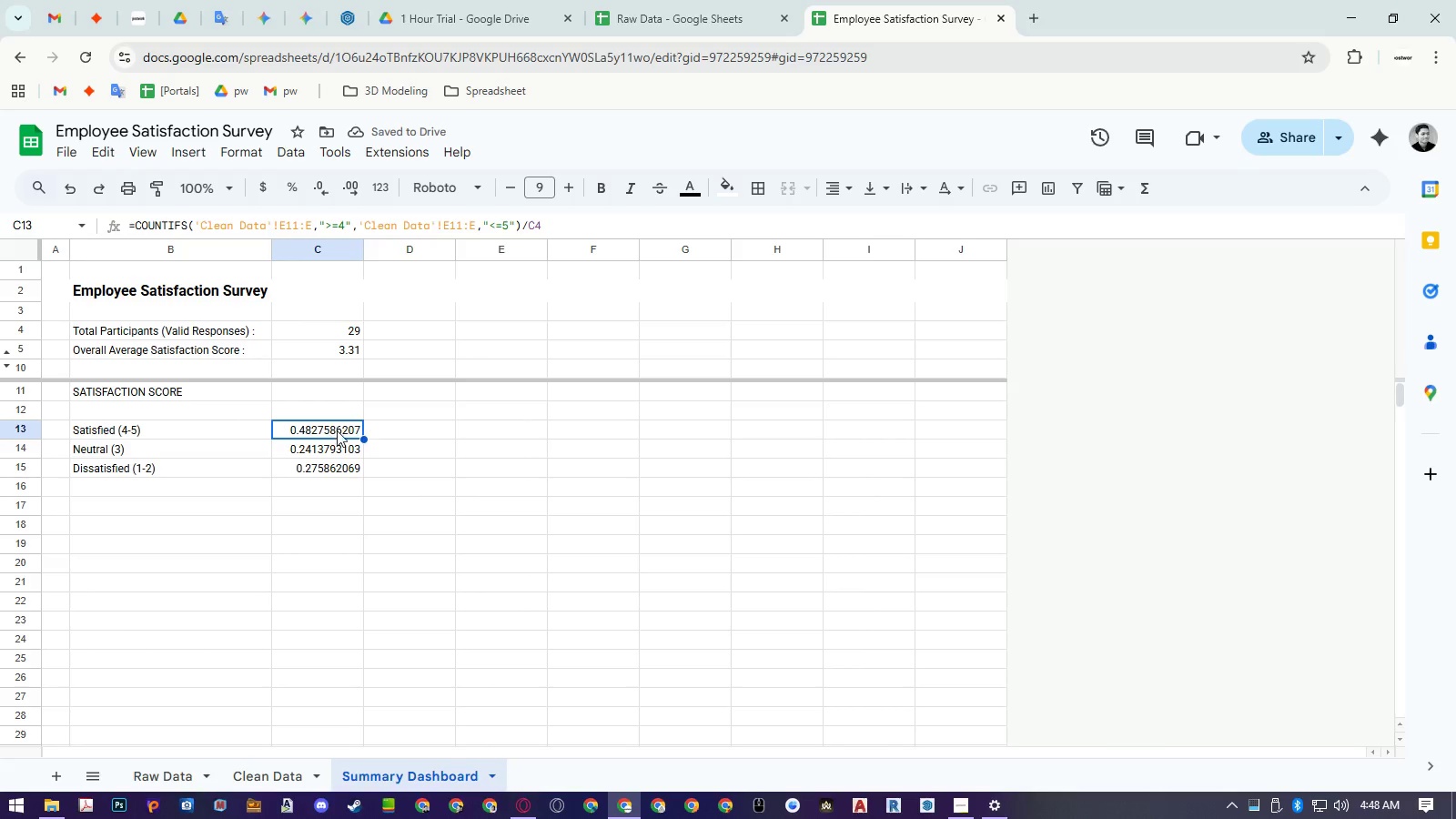 
left_click_drag(start_coordinate=[337, 429], to_coordinate=[338, 460])
 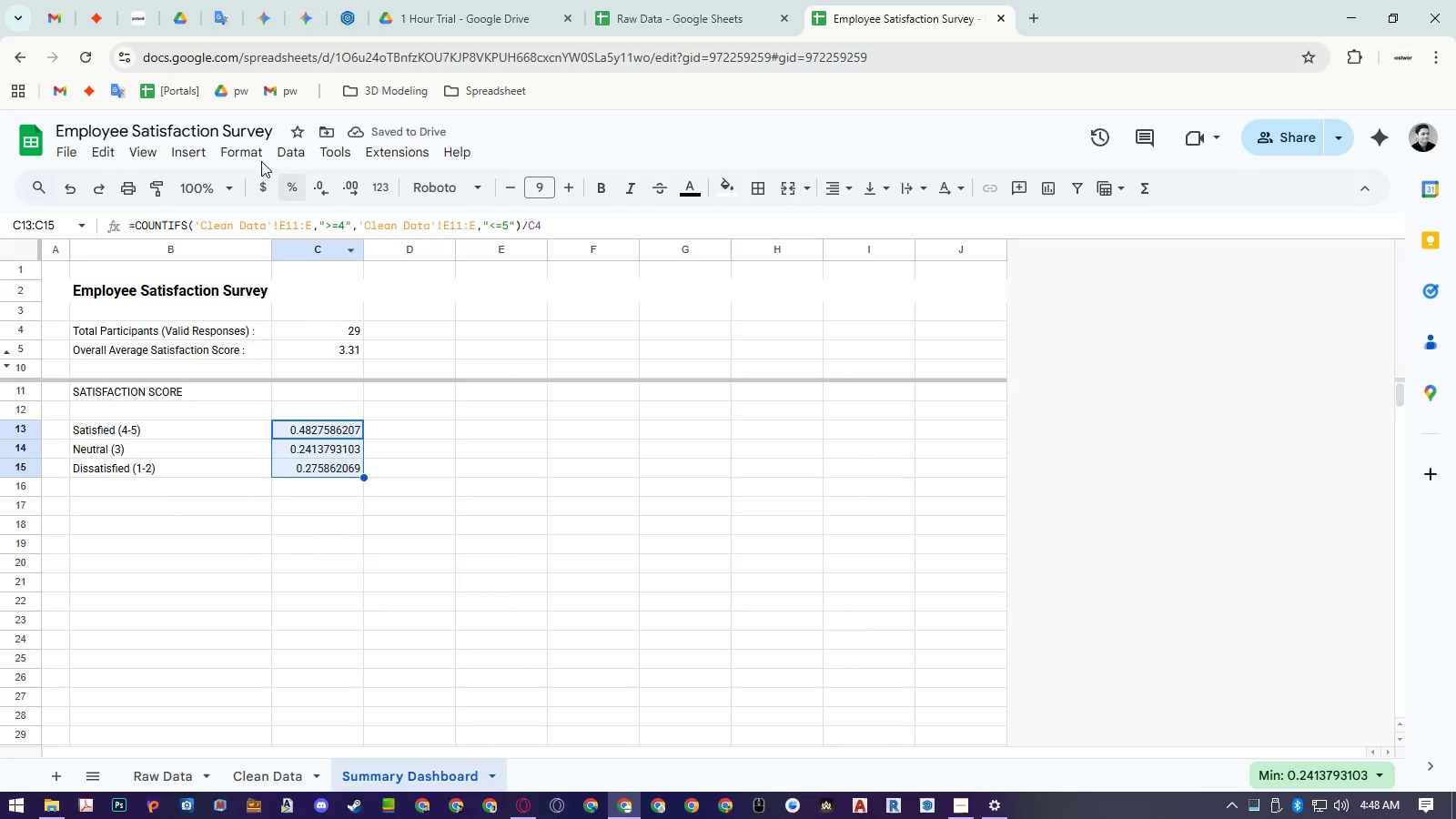 
left_click([252, 150])
 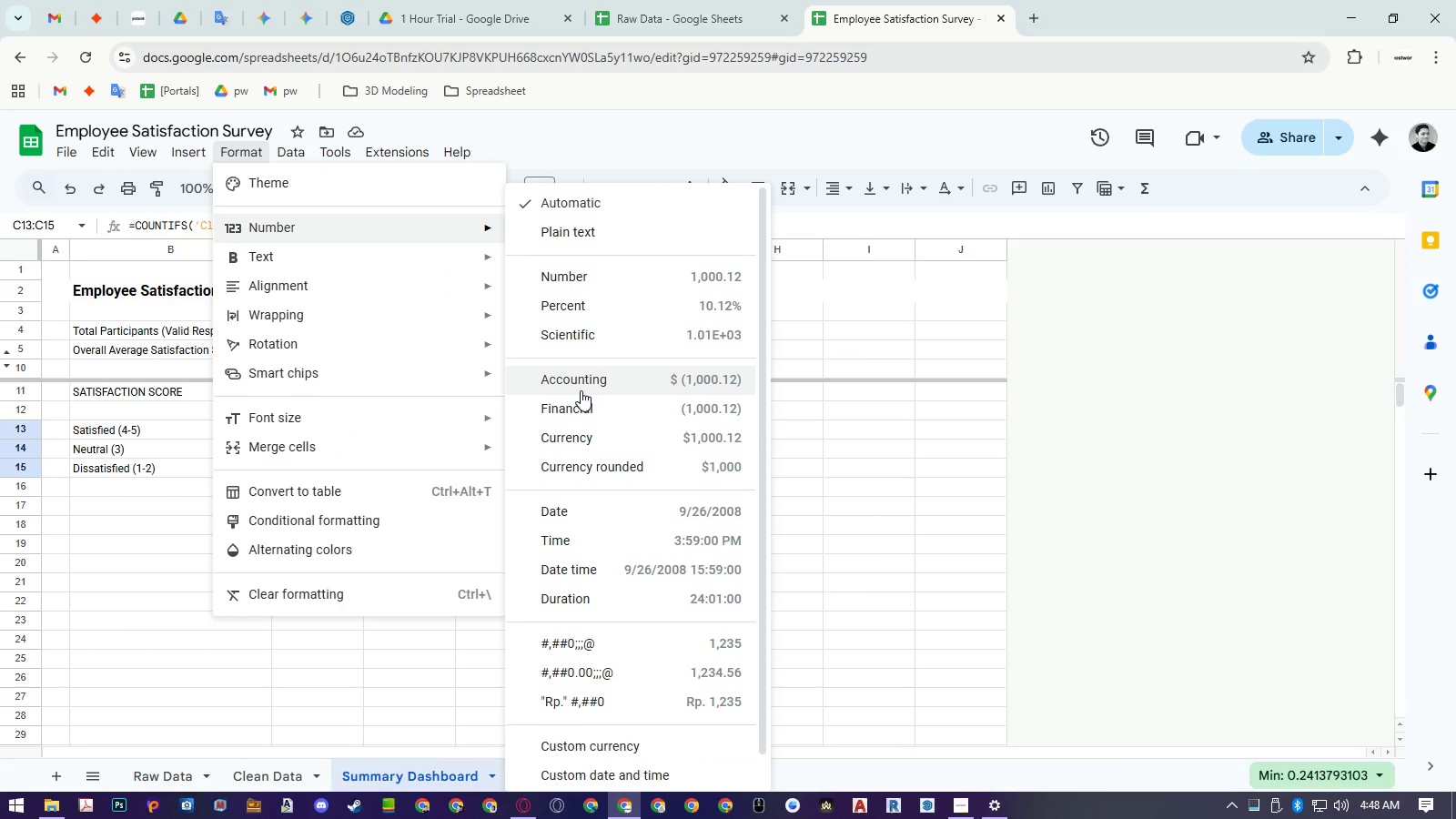 
wait(5.41)
 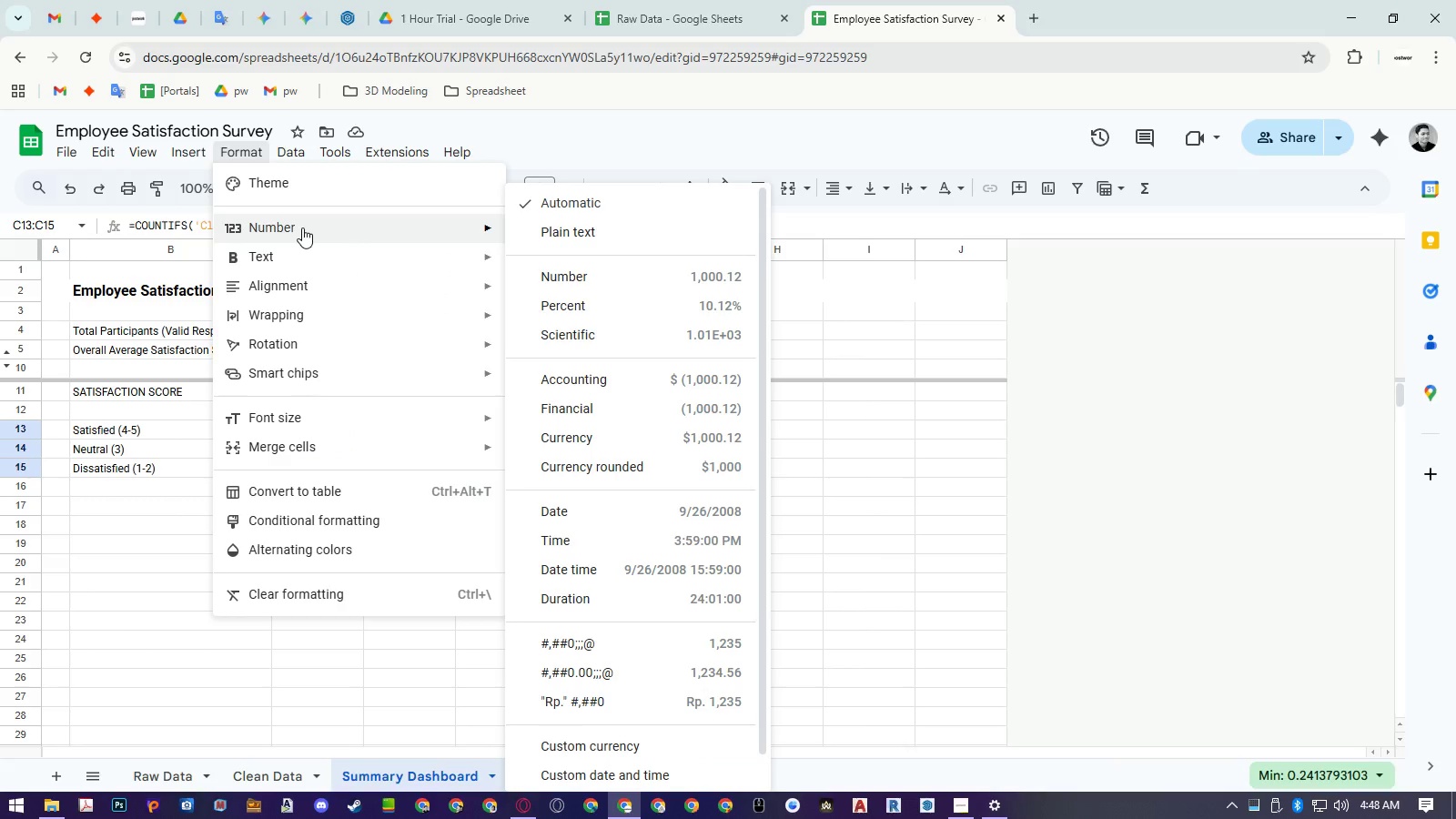 
left_click([582, 303])
 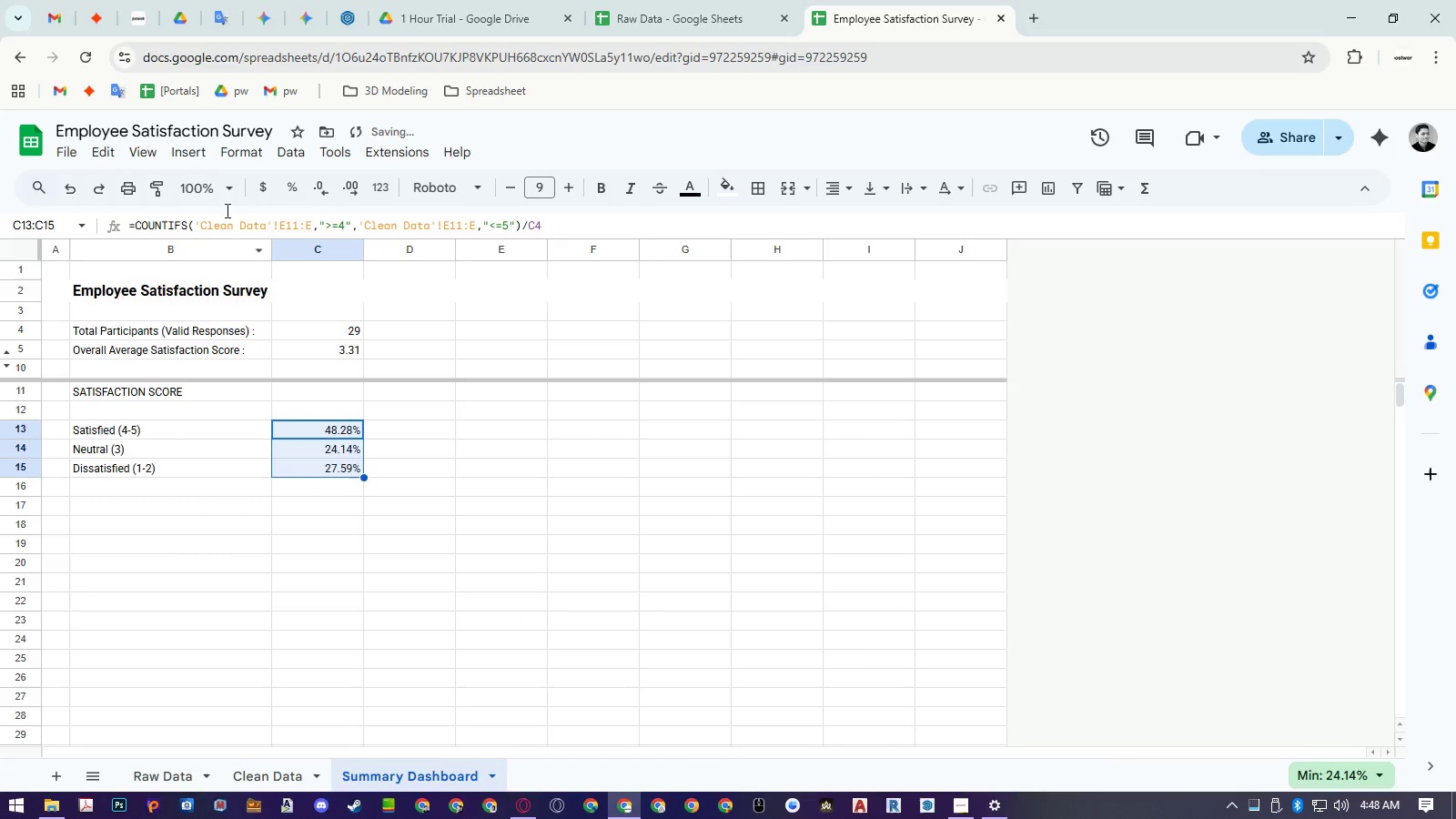 
left_click([237, 150])
 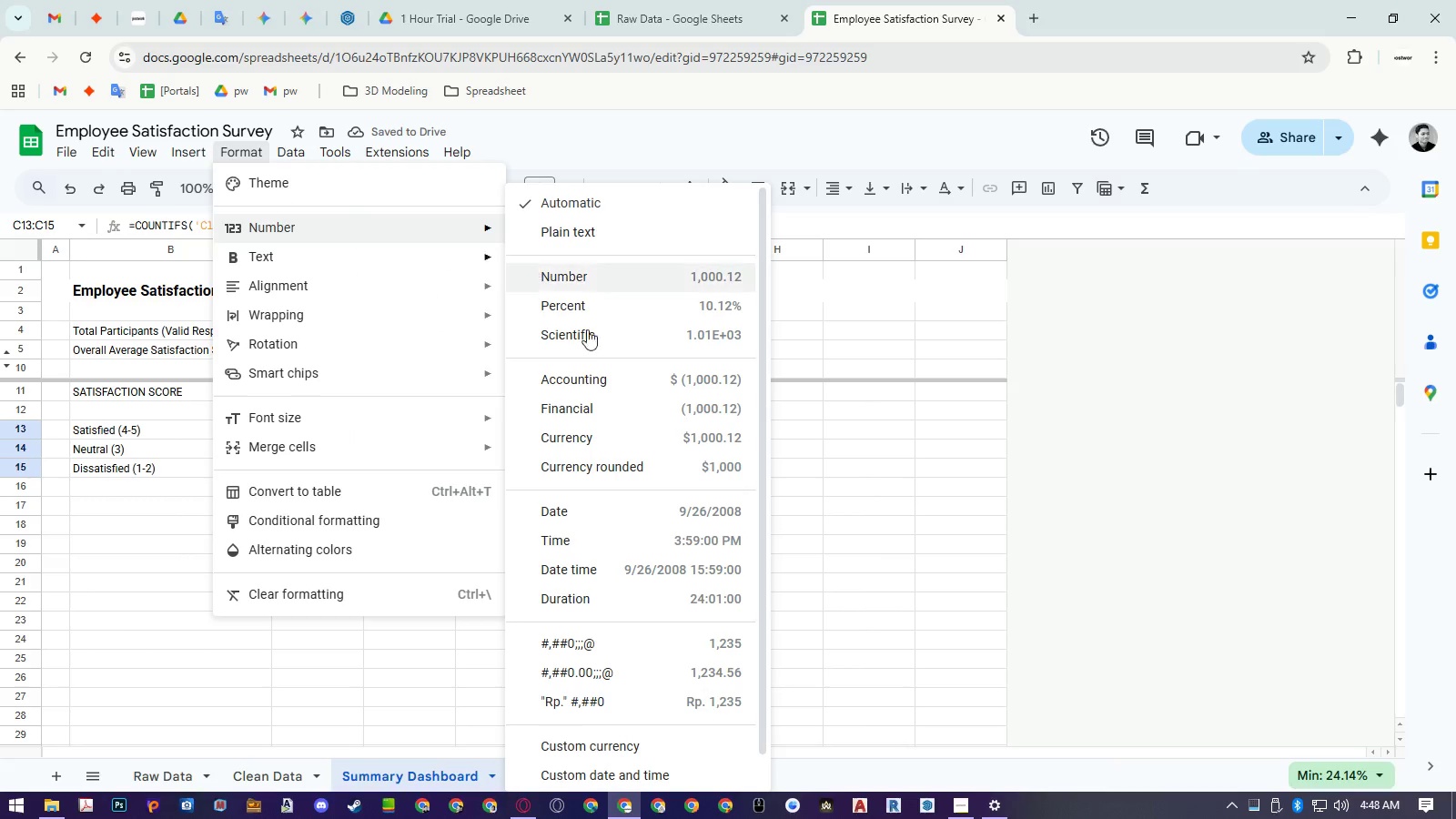 
scroll: coordinate [647, 640], scroll_direction: down, amount: 4.0
 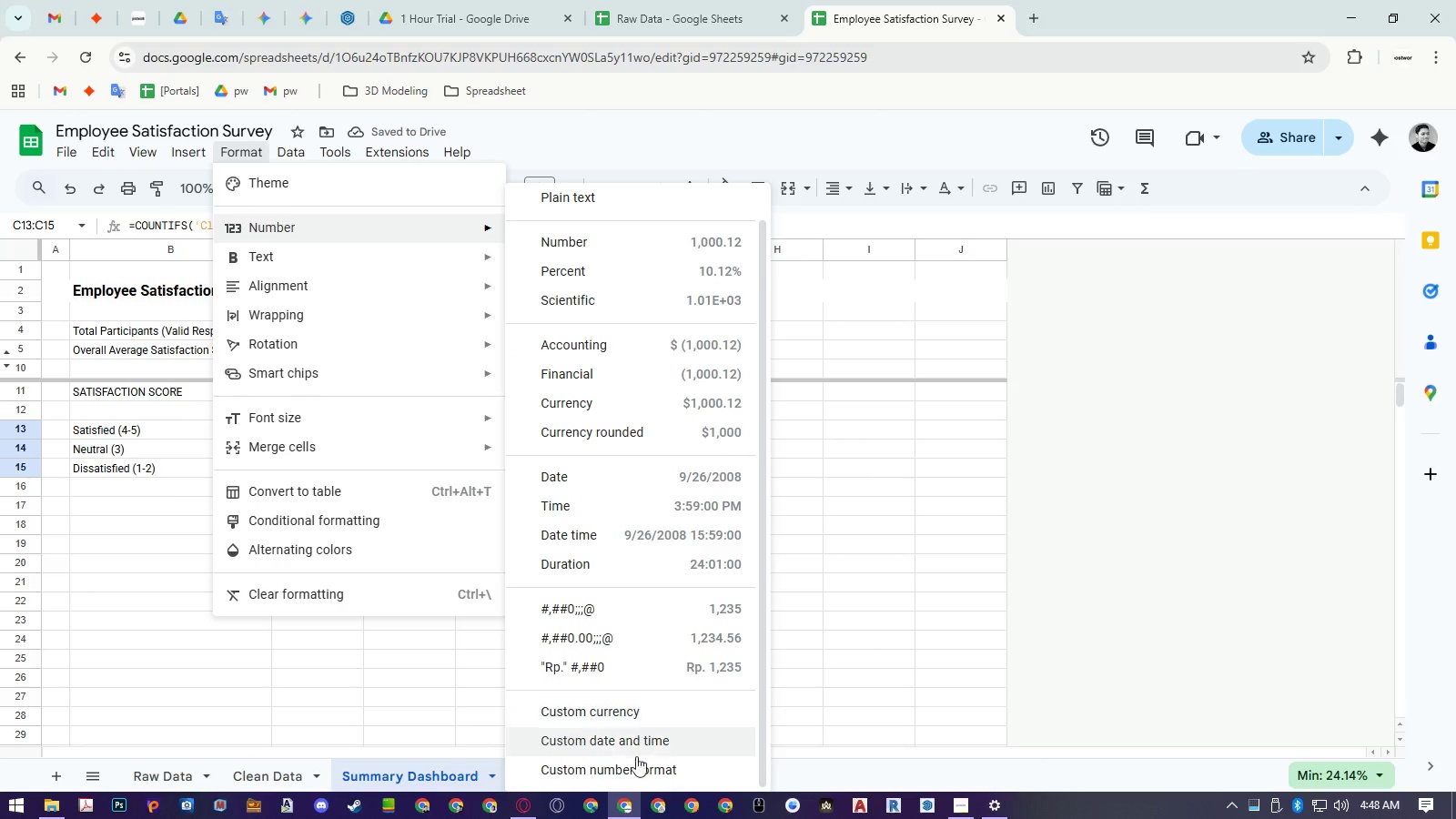 
left_click([634, 765])
 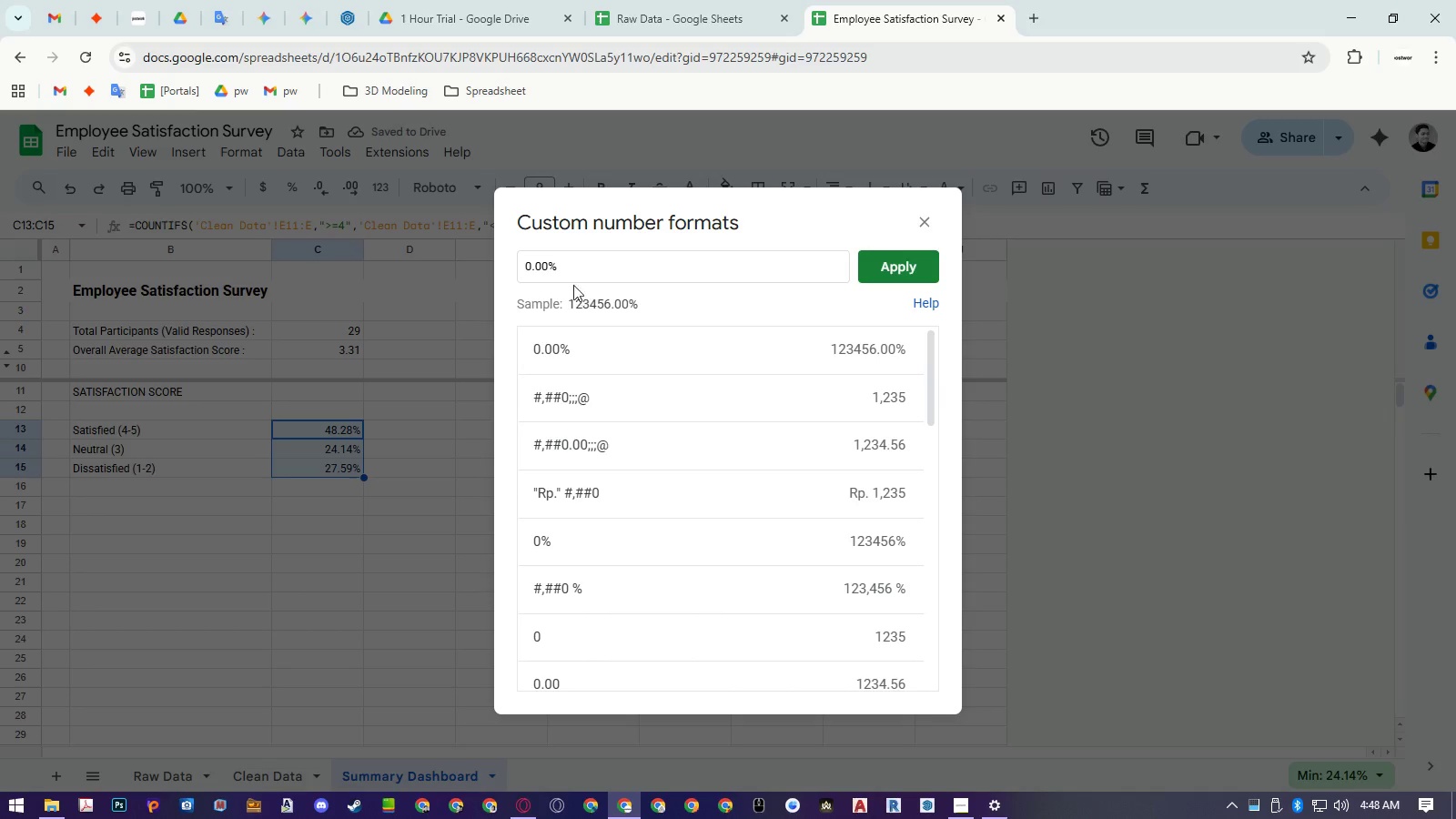 
left_click([549, 264])
 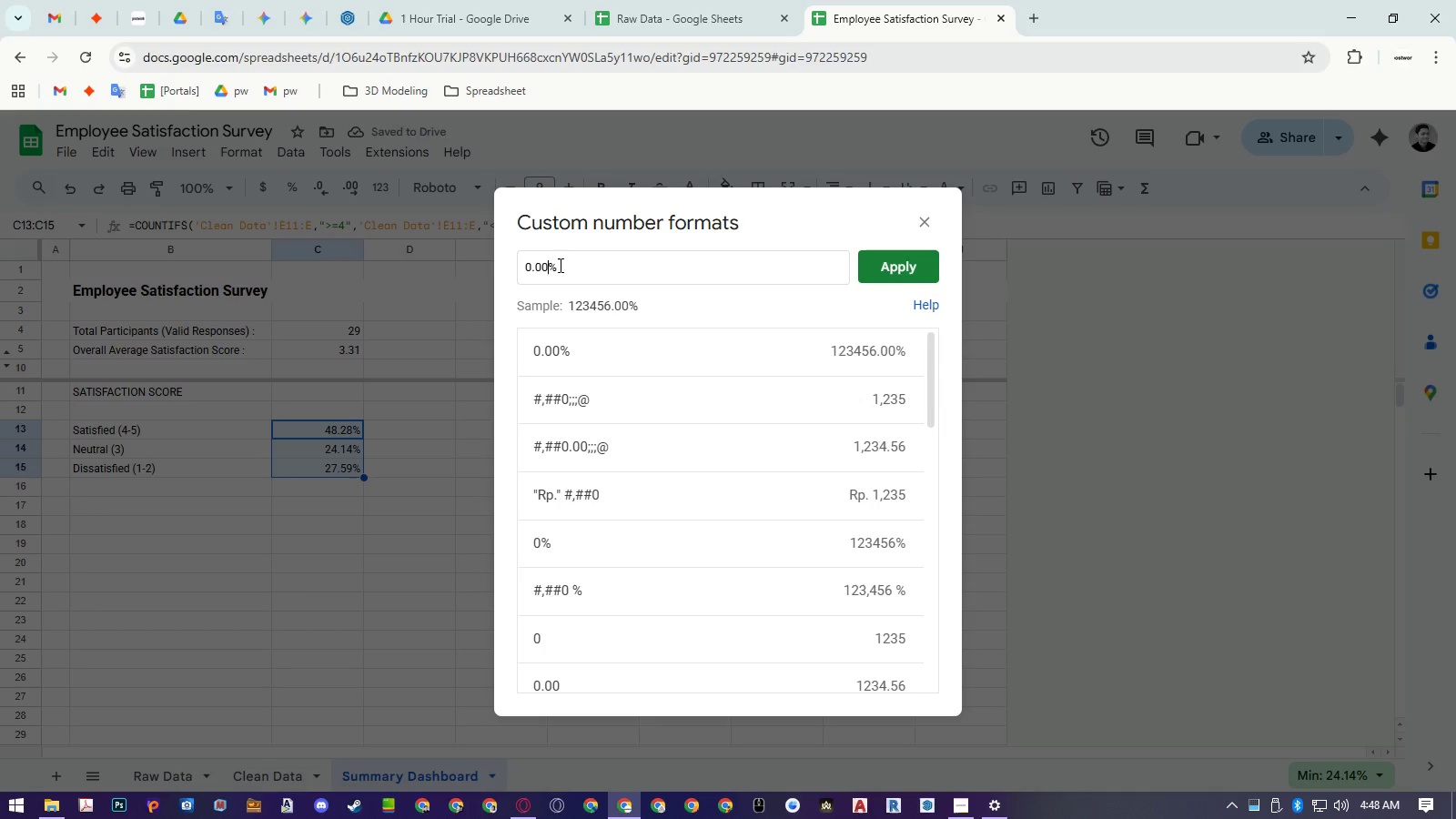 
key(Space)
 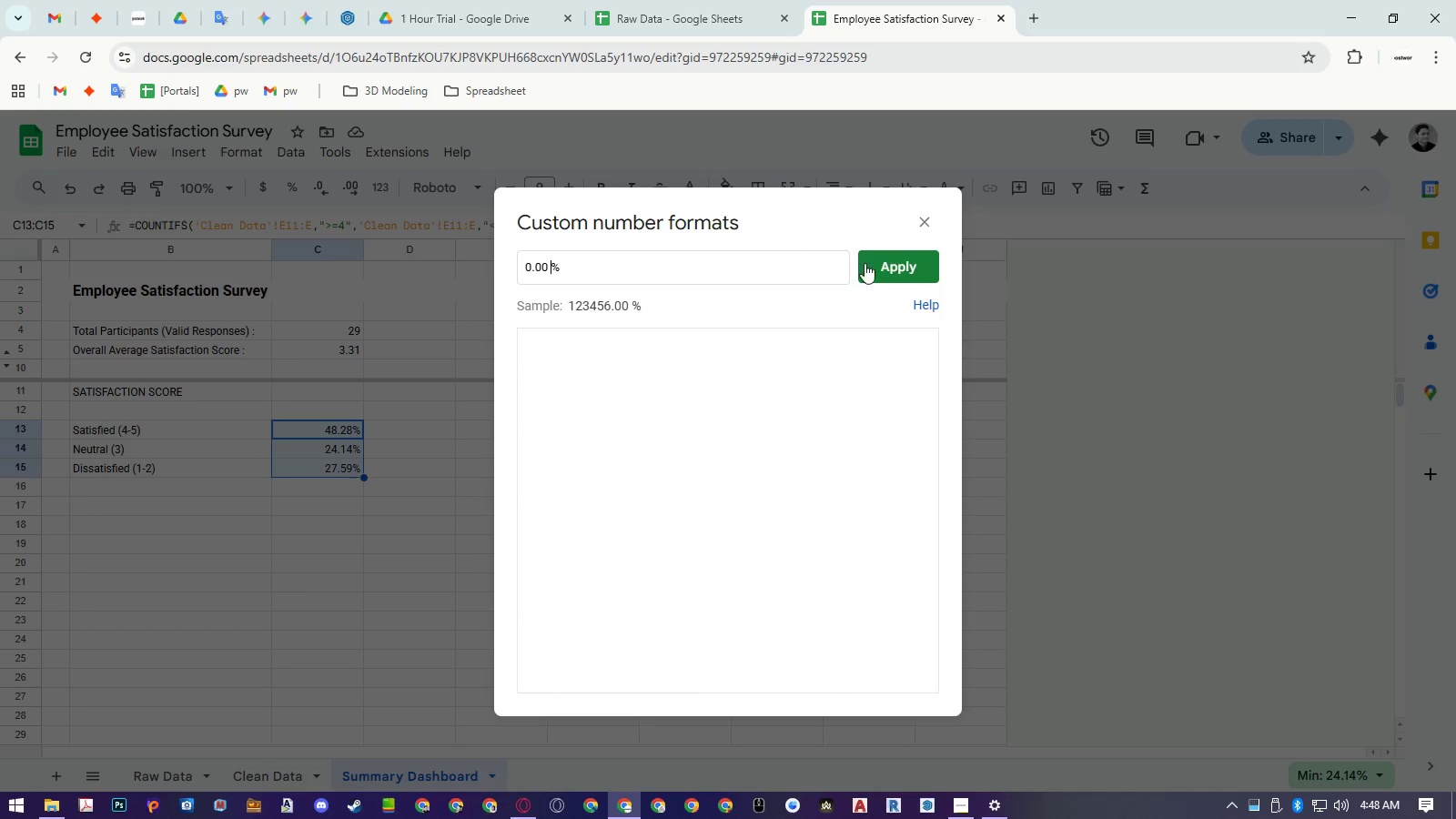 
left_click([883, 264])
 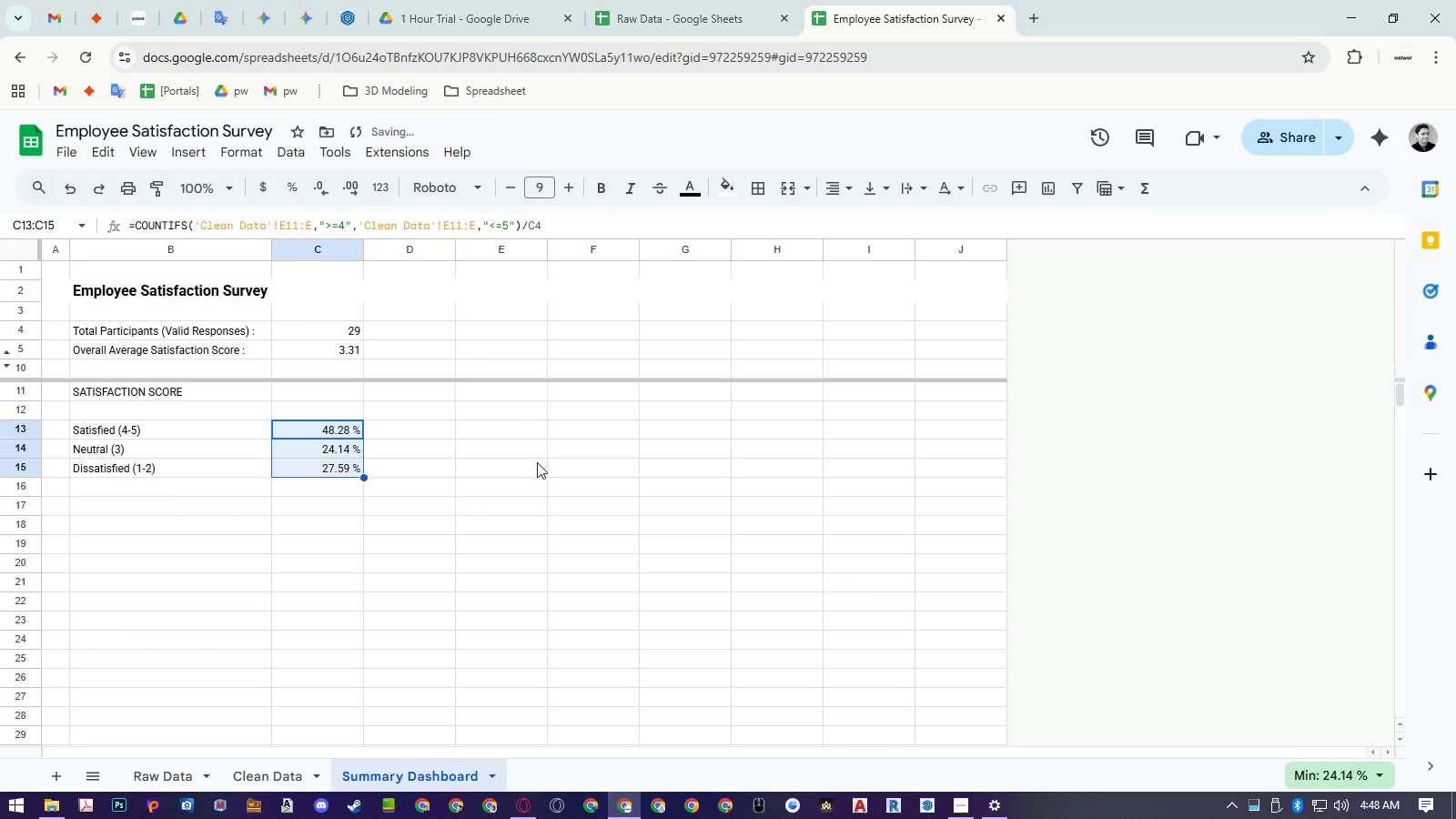 
left_click([511, 474])
 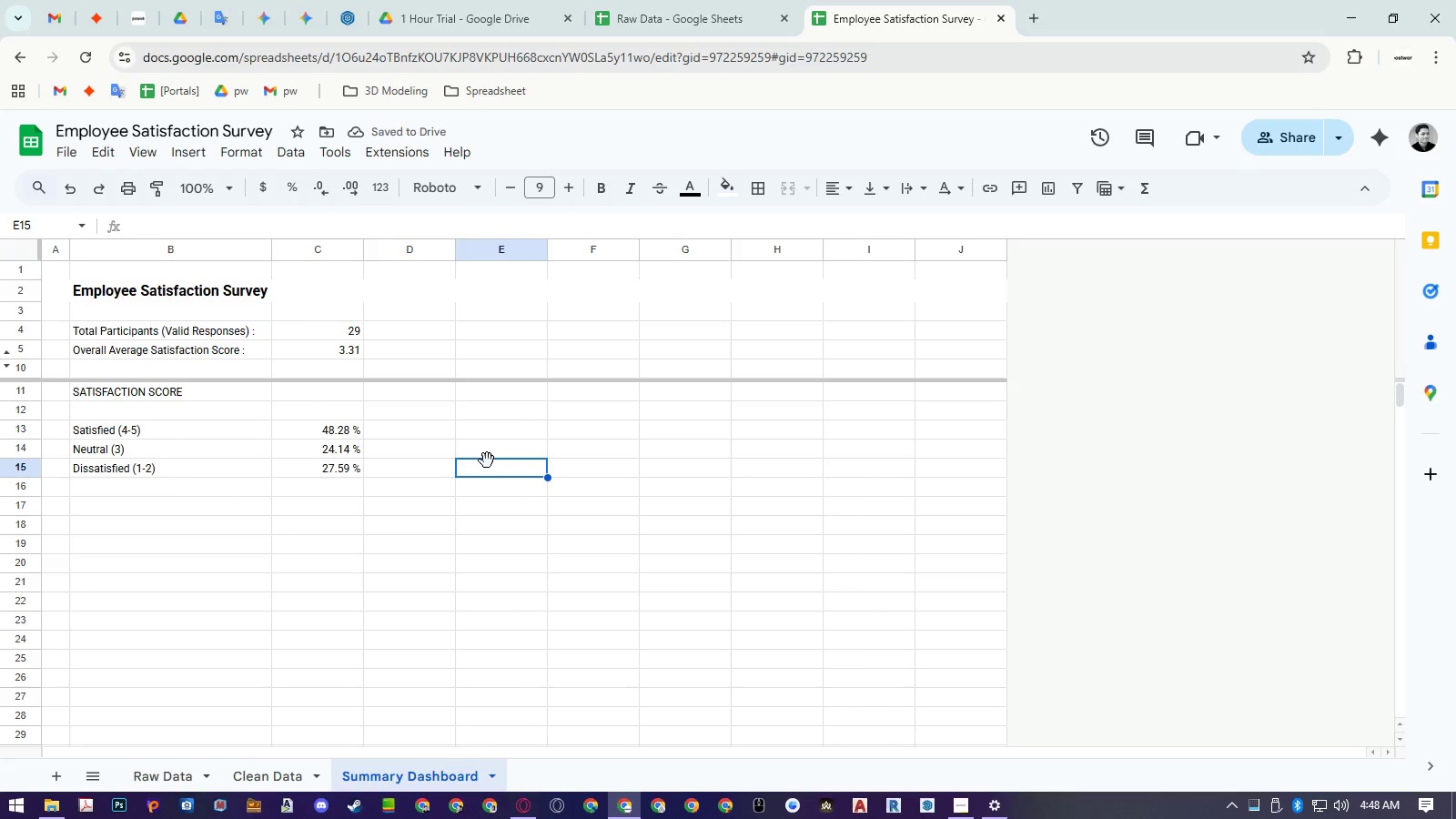 
left_click([342, 430])
 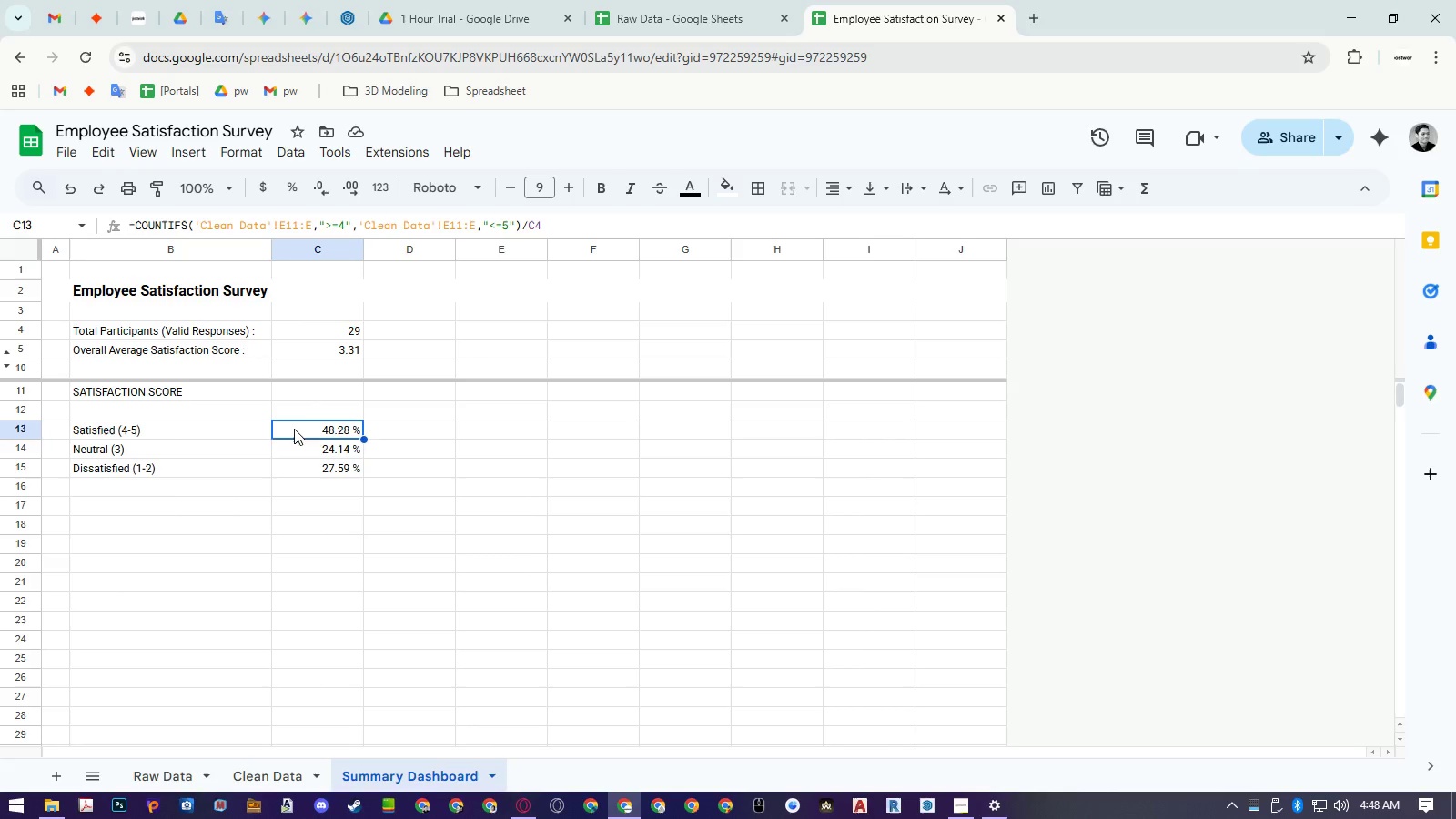 
left_click_drag(start_coordinate=[226, 433], to_coordinate=[226, 468])
 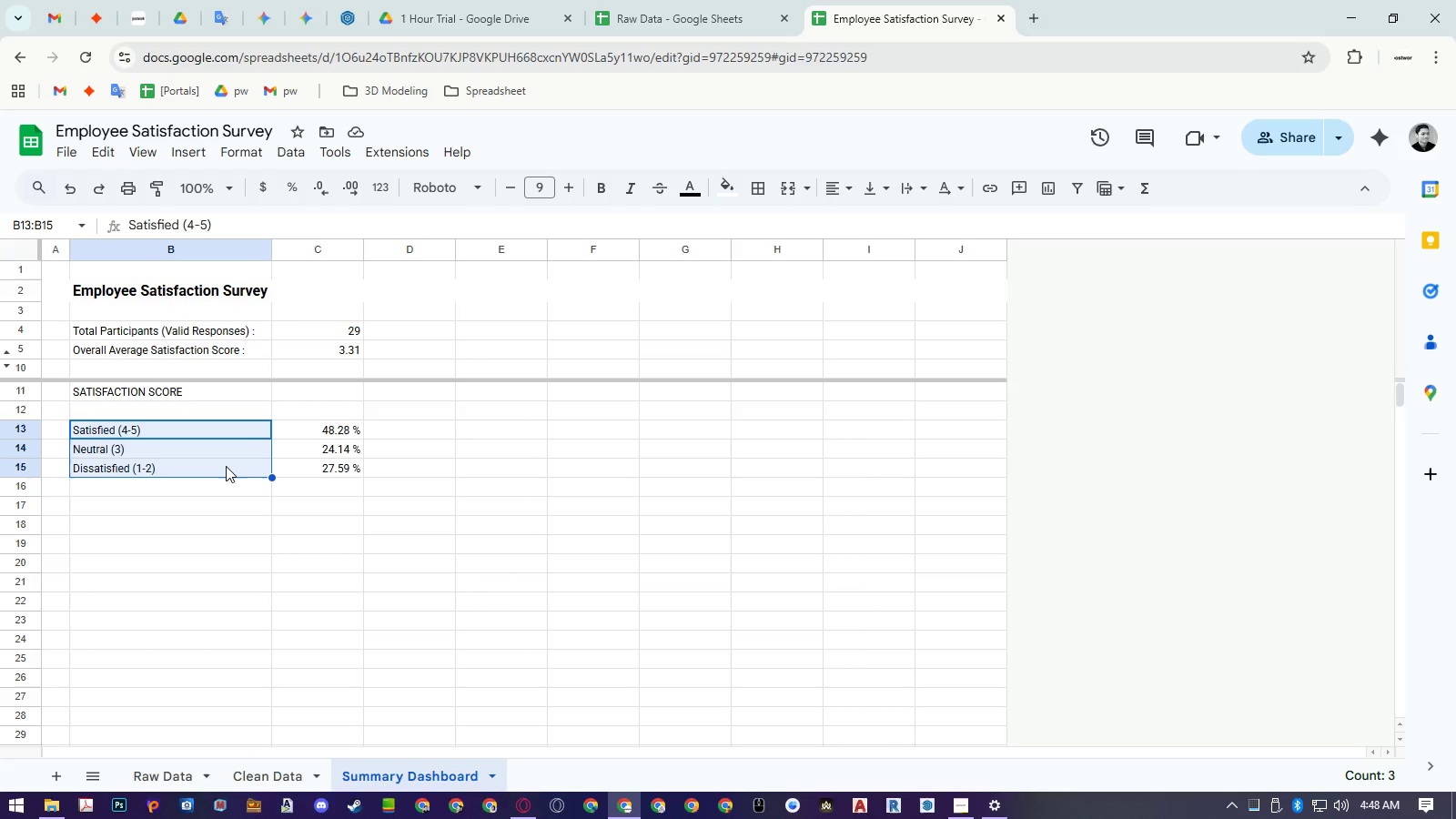 
left_click_drag(start_coordinate=[243, 429], to_coordinate=[314, 470])
 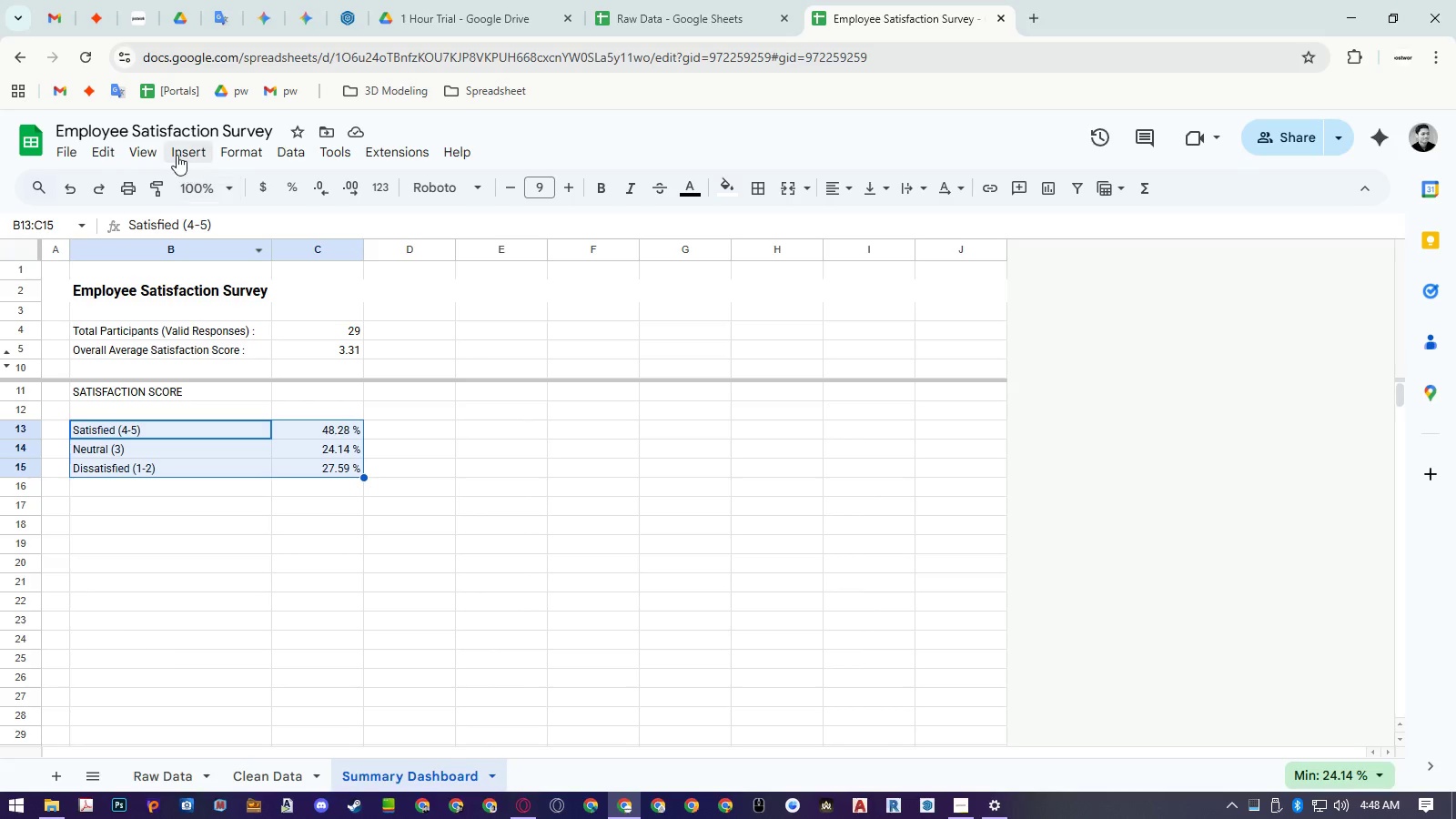 
left_click([177, 153])
 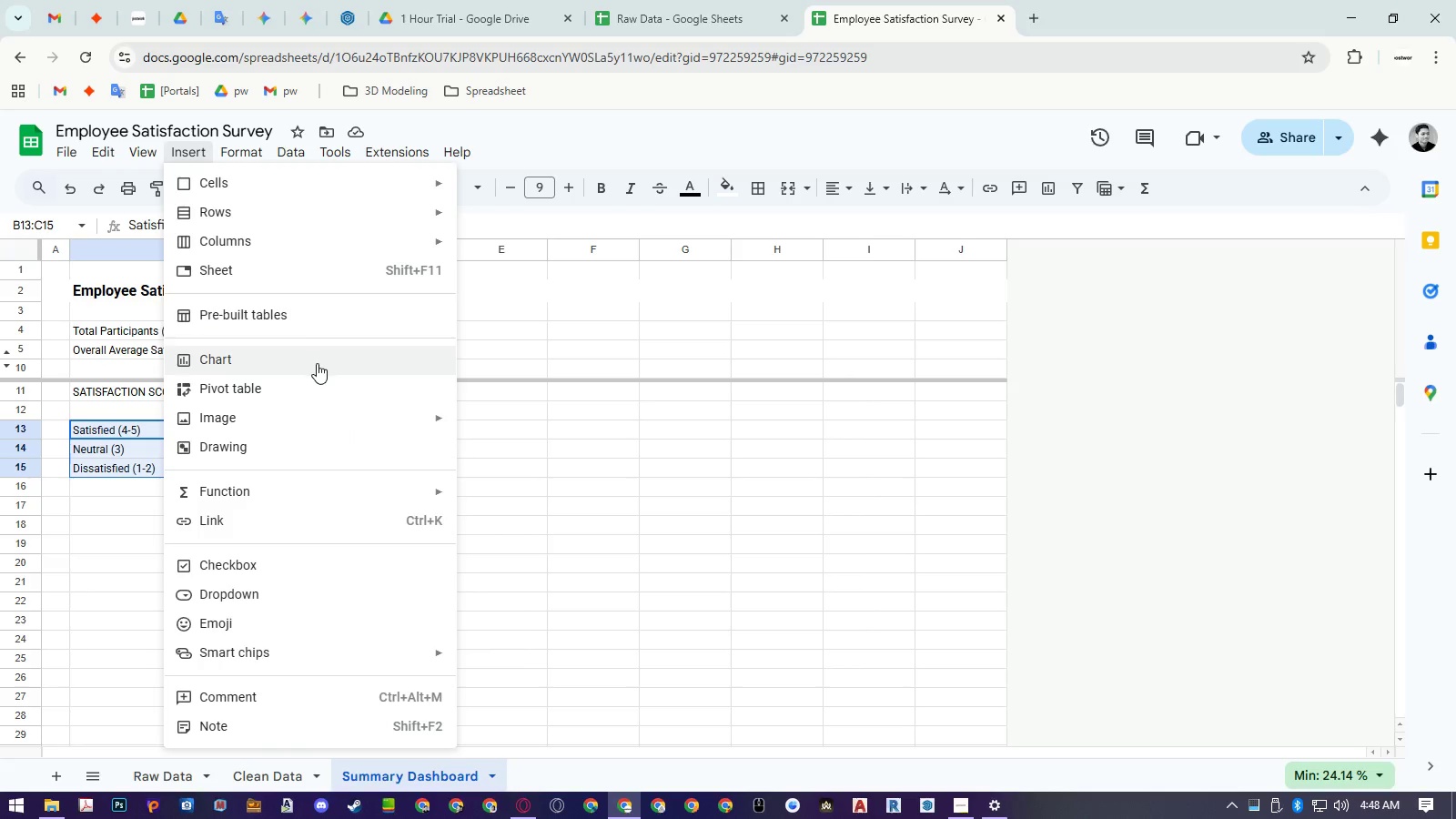 
left_click([317, 363])
 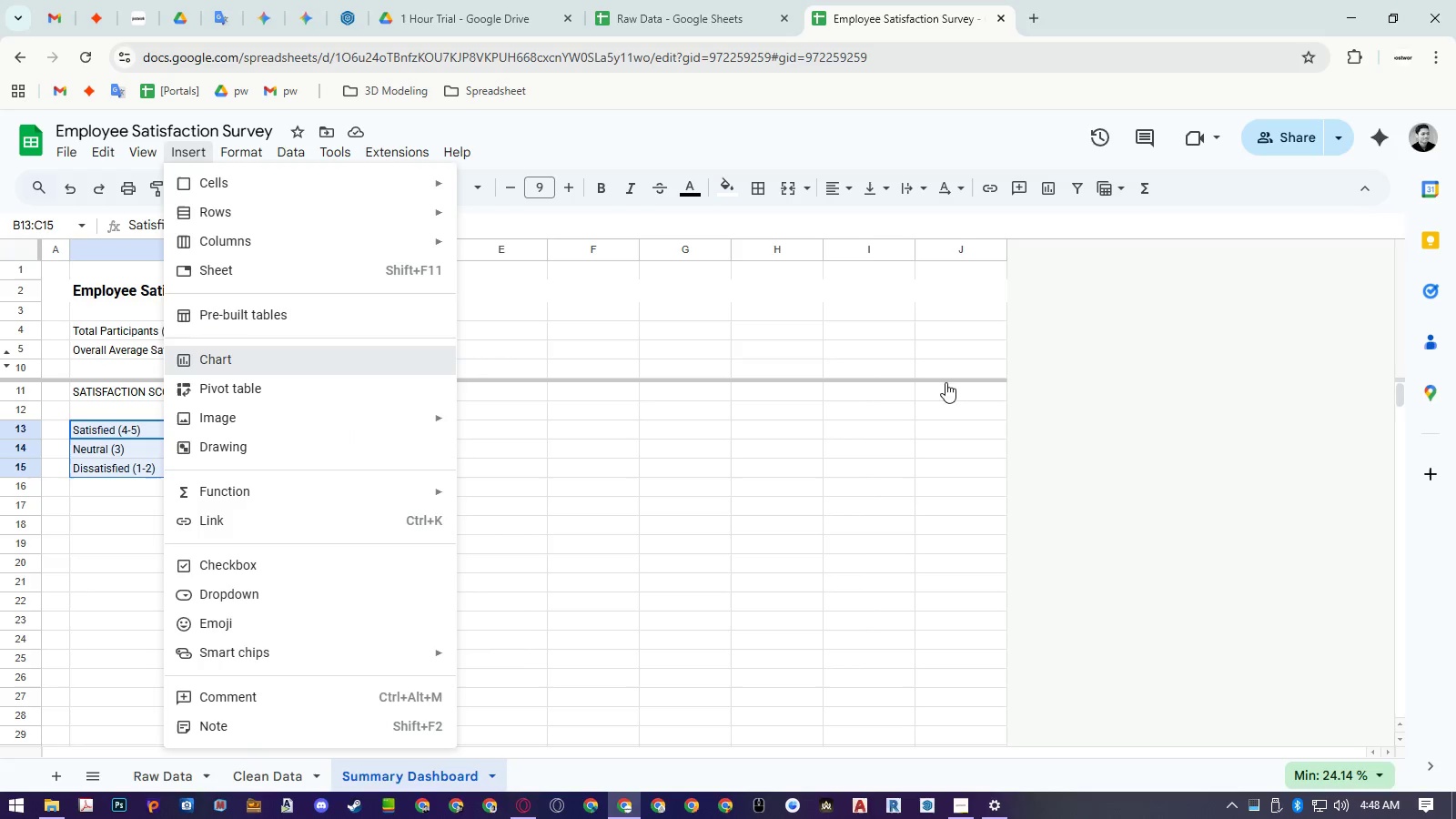 
mouse_move([1101, 371])
 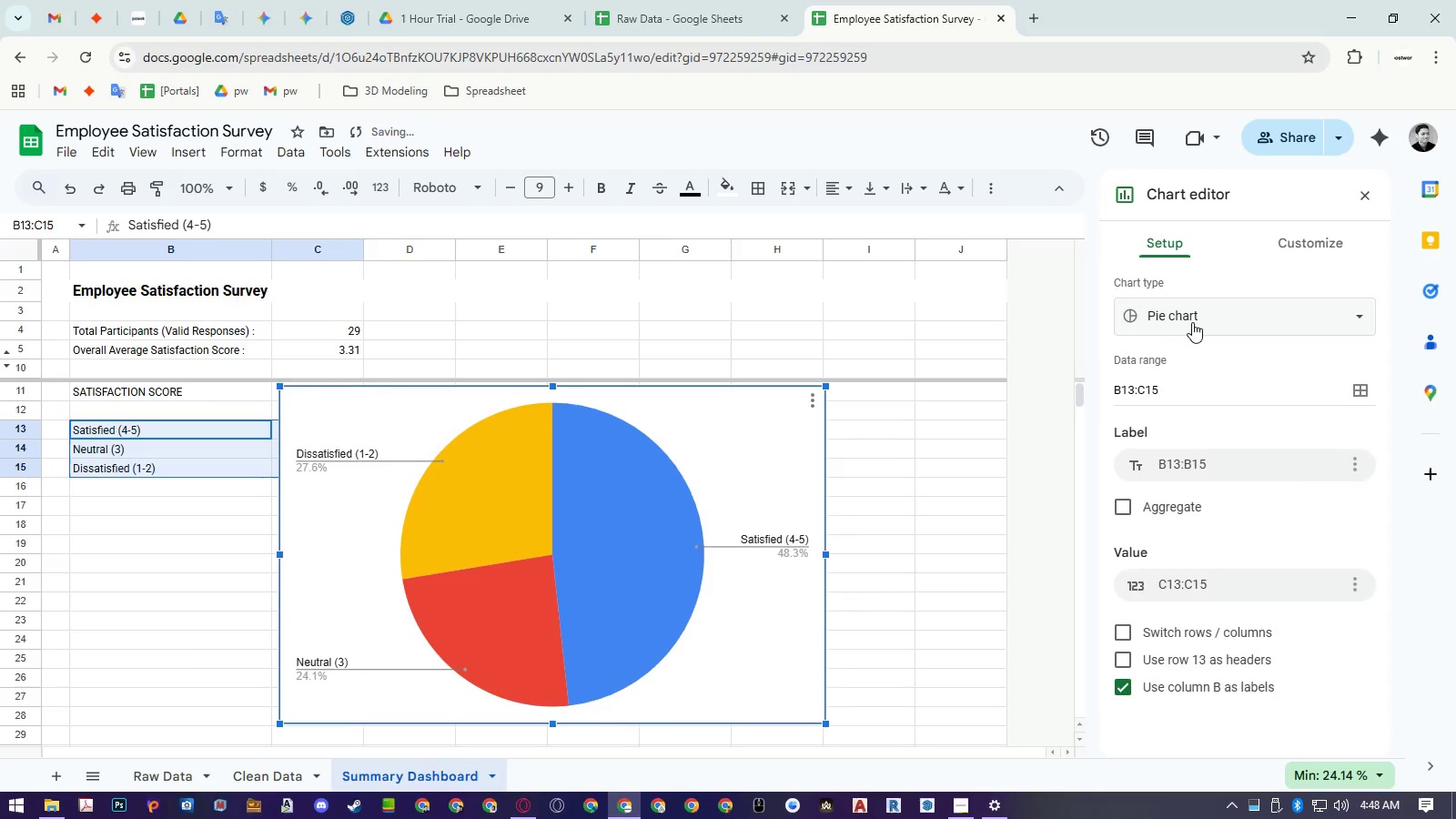 
left_click([1192, 322])
 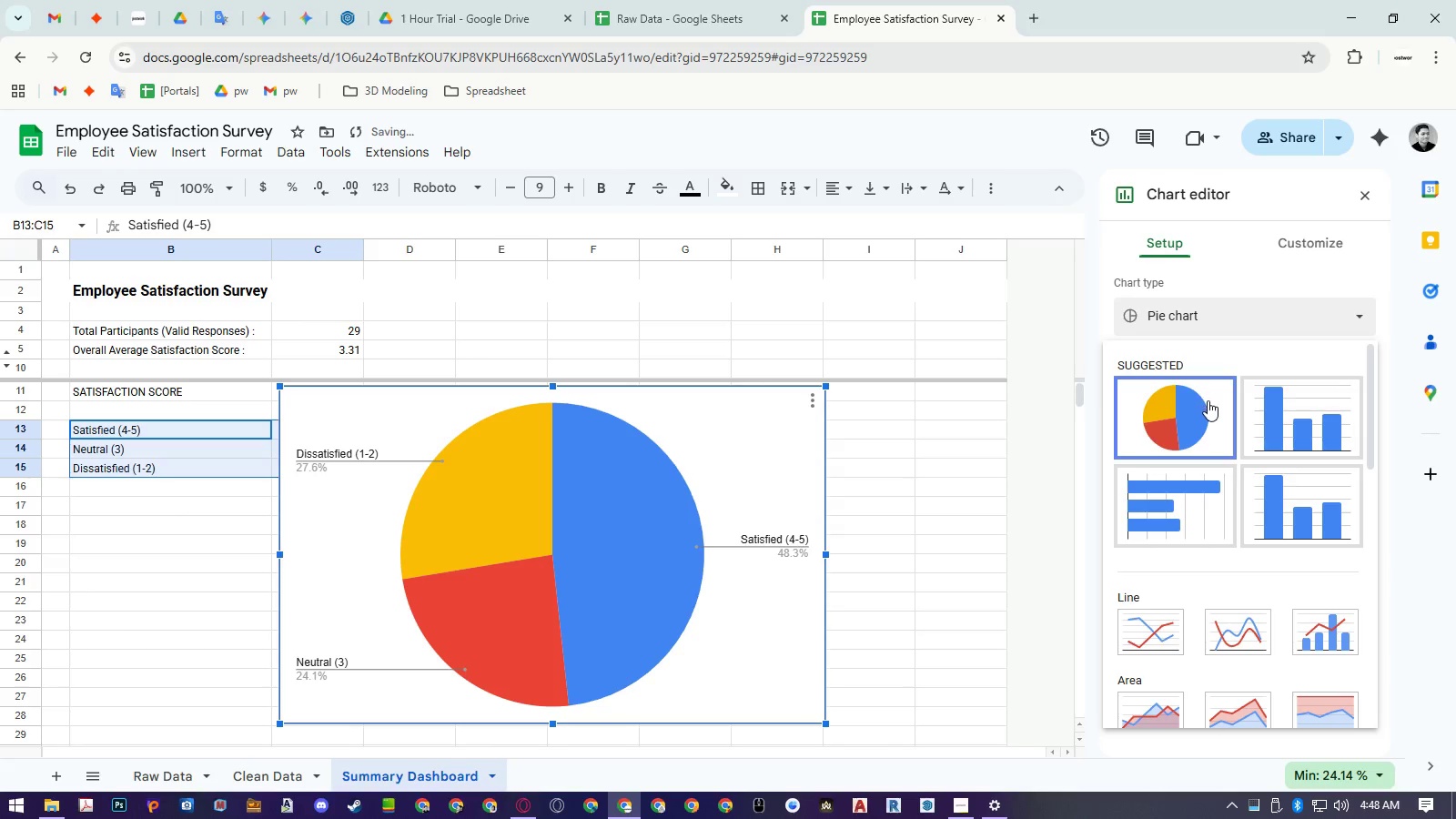 
scroll: coordinate [1207, 406], scroll_direction: down, amount: 5.0
 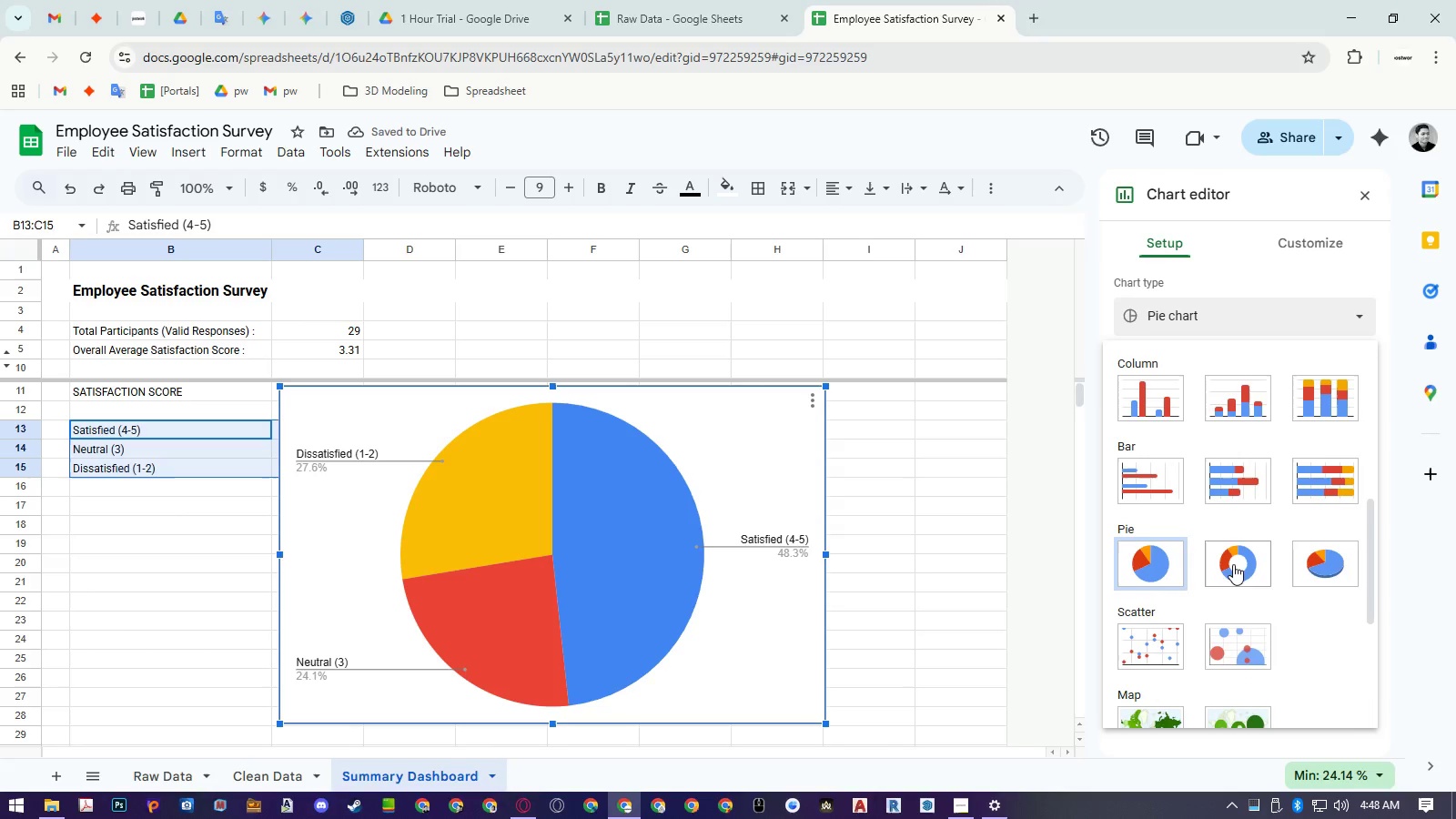 
left_click([1233, 564])
 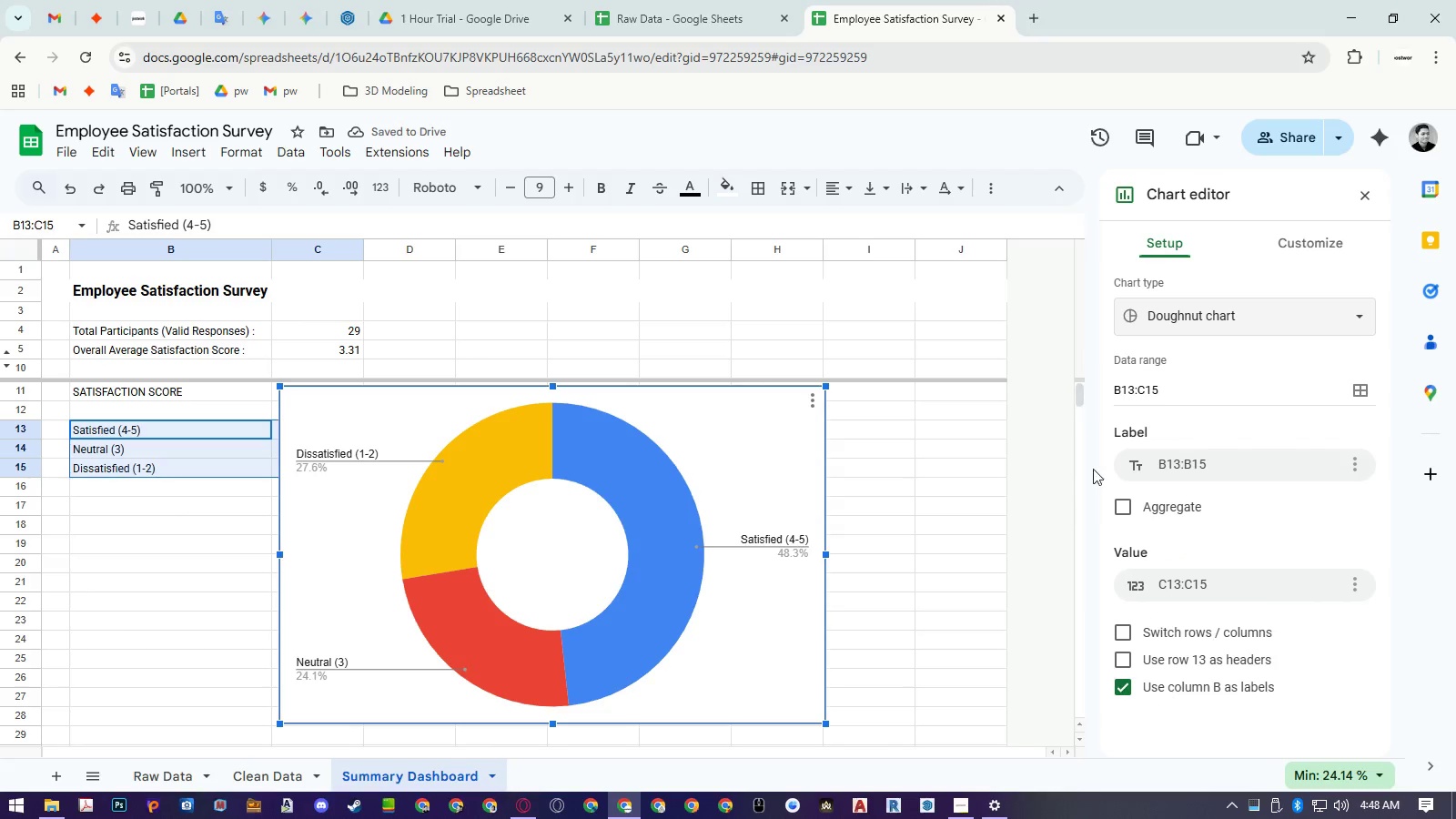 
left_click_drag(start_coordinate=[581, 457], to_coordinate=[744, 427])
 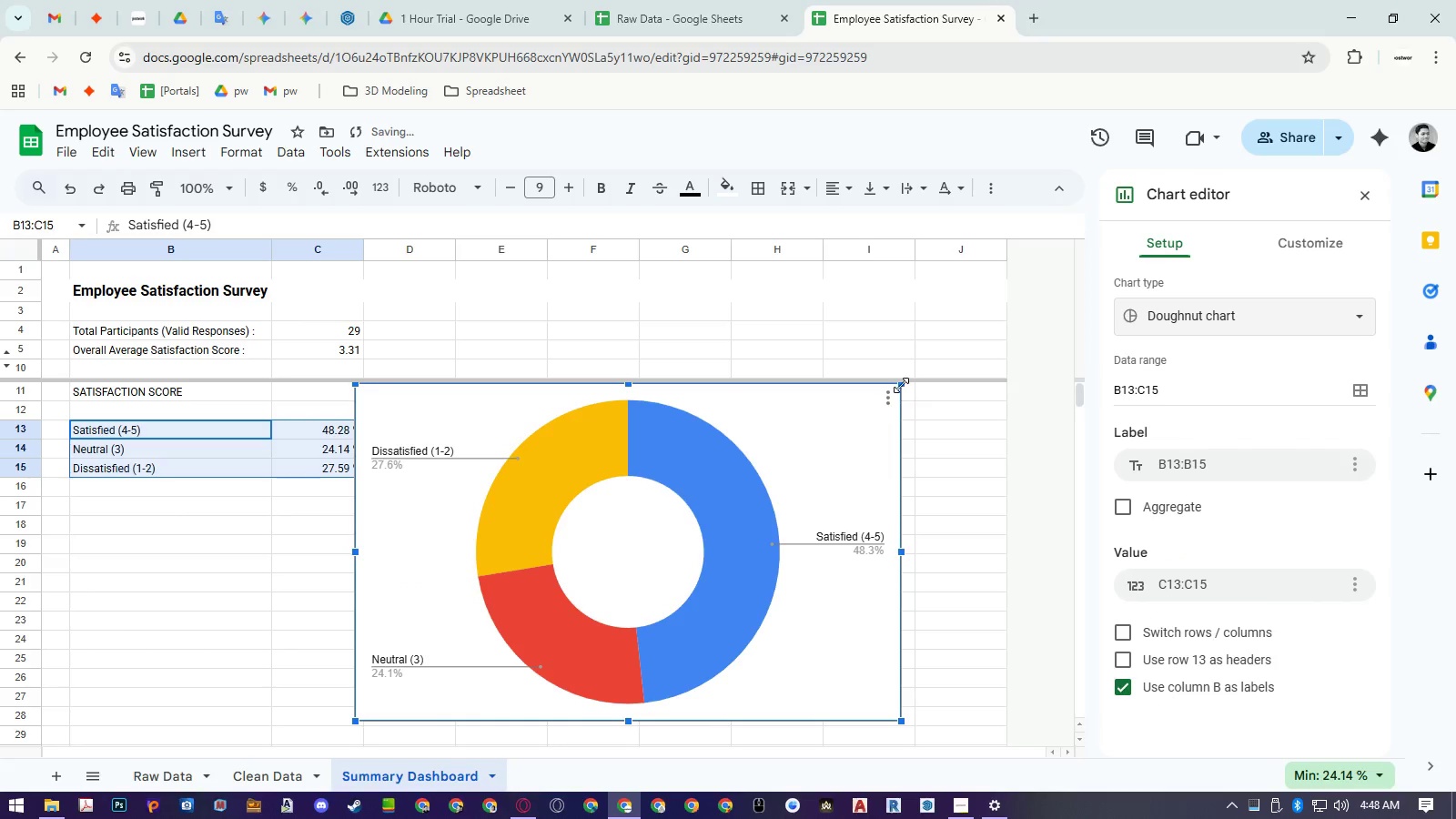 
left_click_drag(start_coordinate=[901, 385], to_coordinate=[731, 521])
 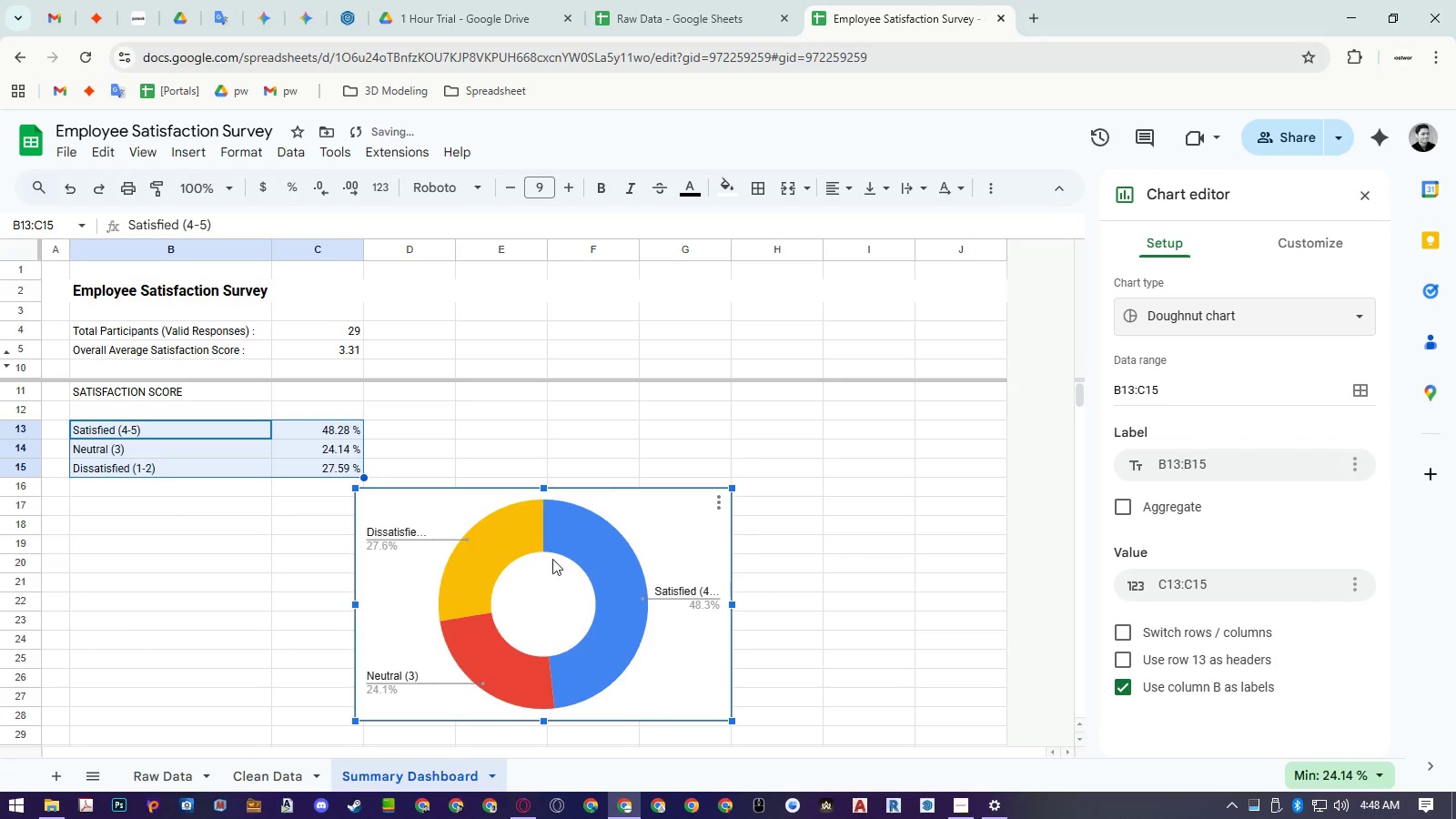 
left_click_drag(start_coordinate=[552, 559], to_coordinate=[688, 474])
 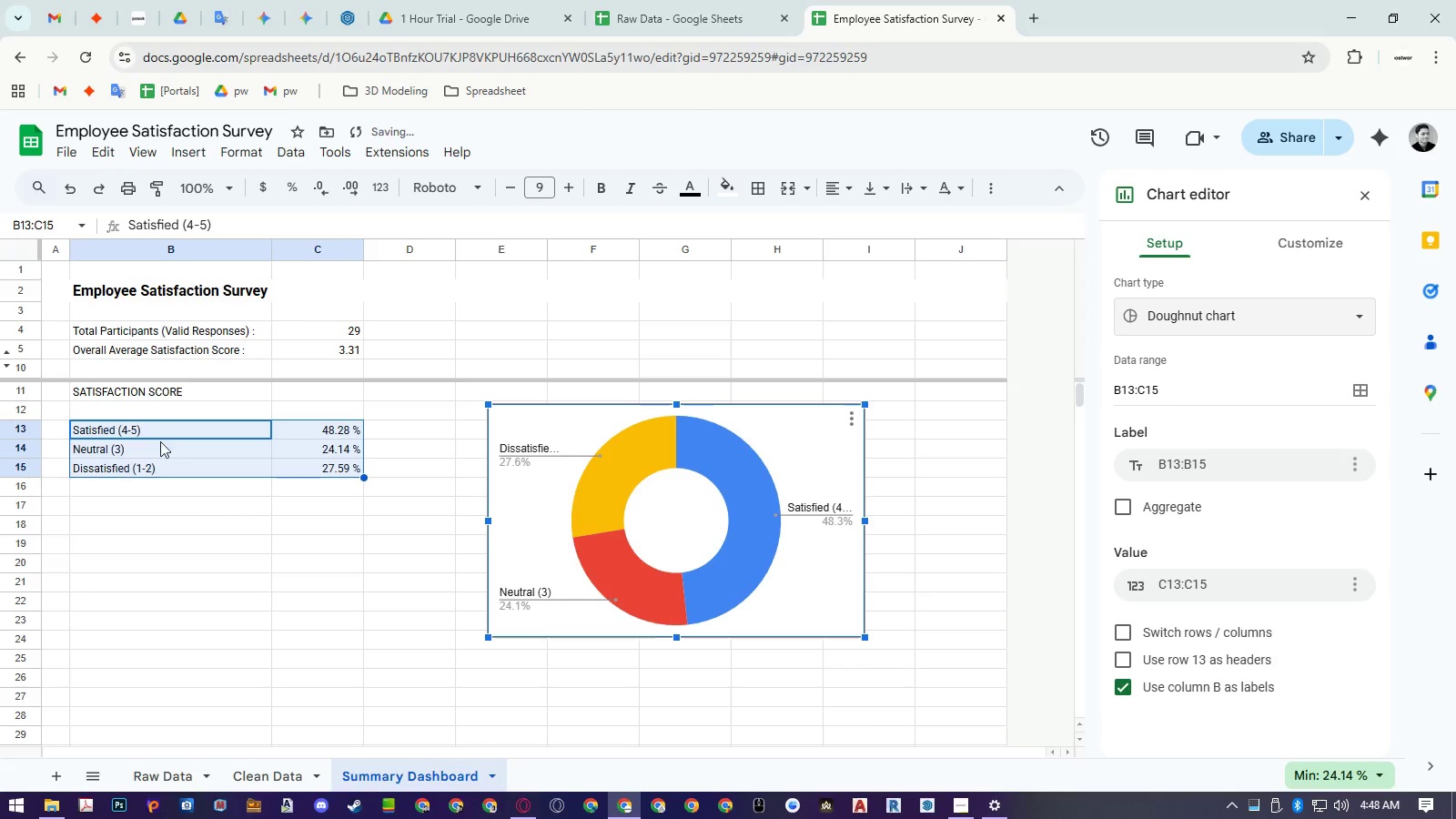 
left_click_drag(start_coordinate=[159, 430], to_coordinate=[310, 426])
 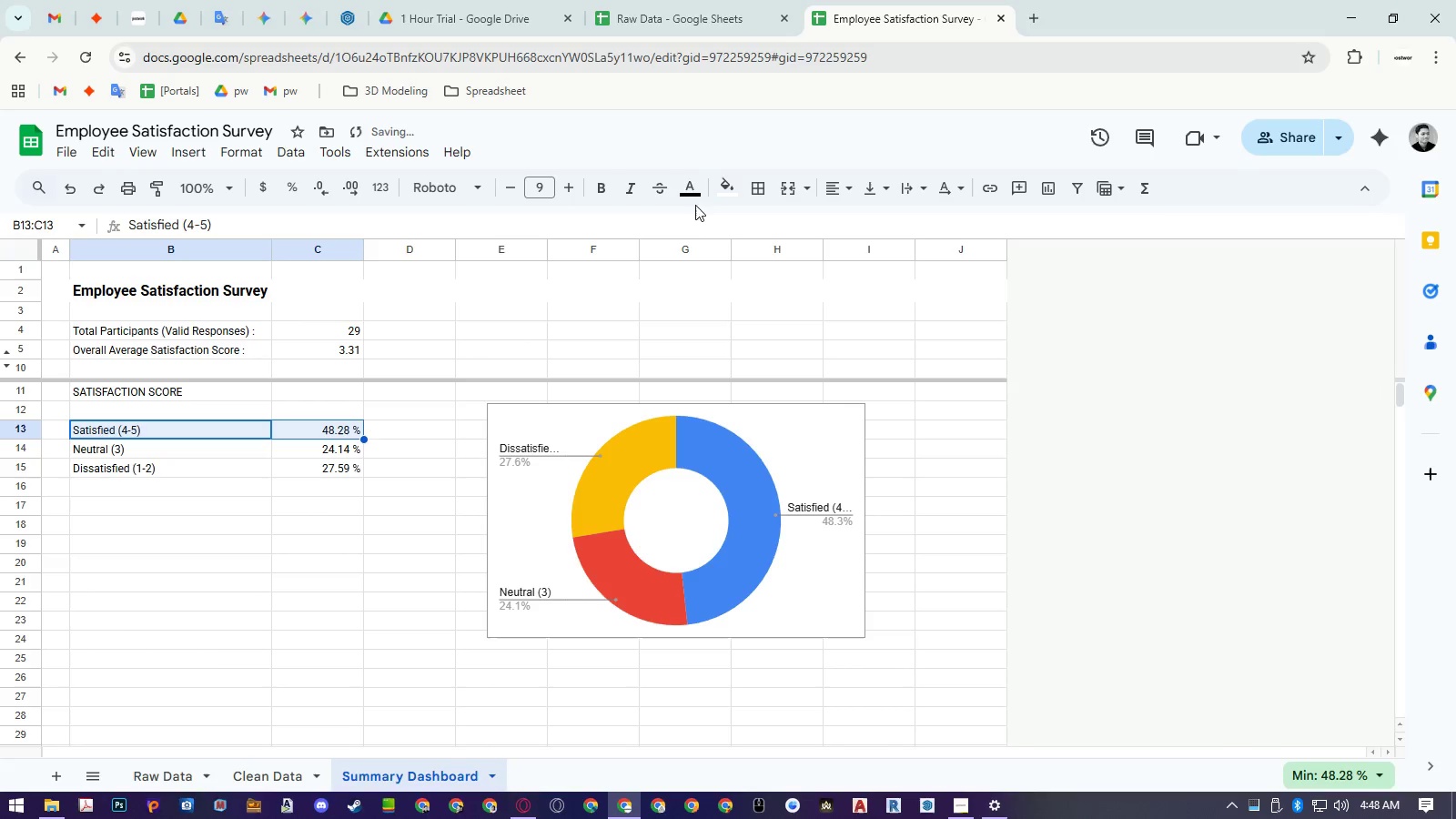 
left_click([696, 198])
 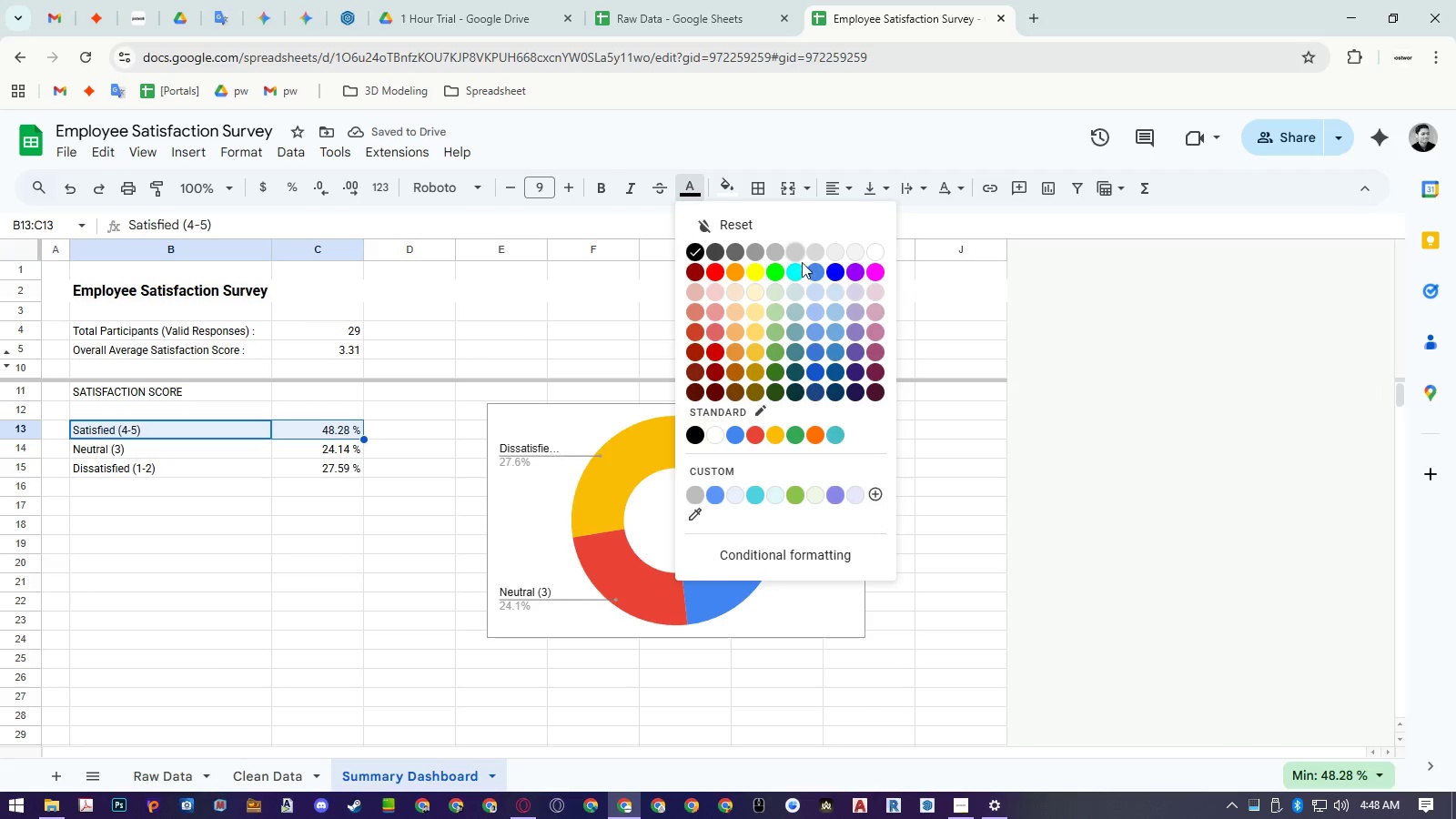 
left_click([809, 266])
 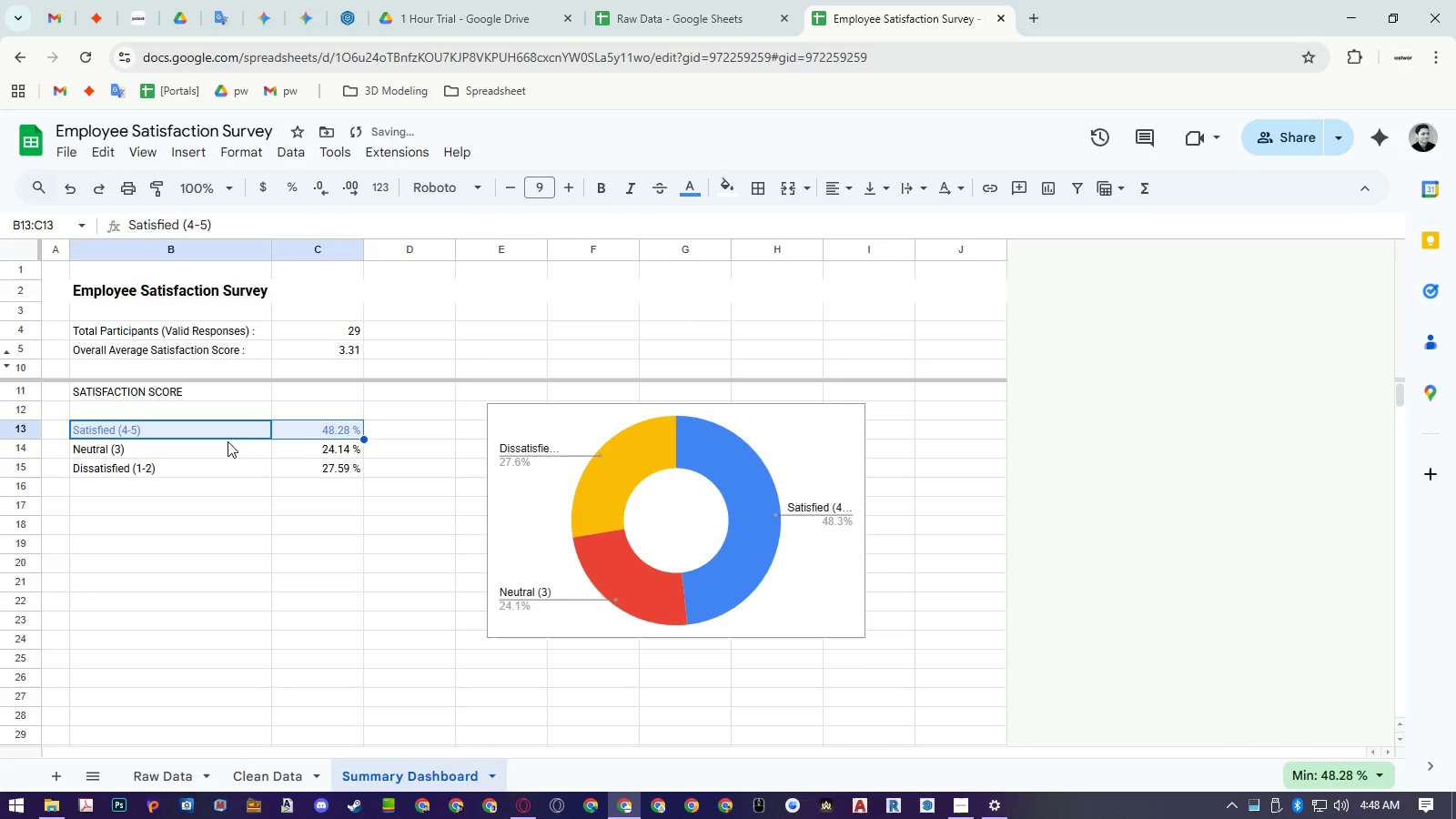 
left_click_drag(start_coordinate=[225, 443], to_coordinate=[310, 450])
 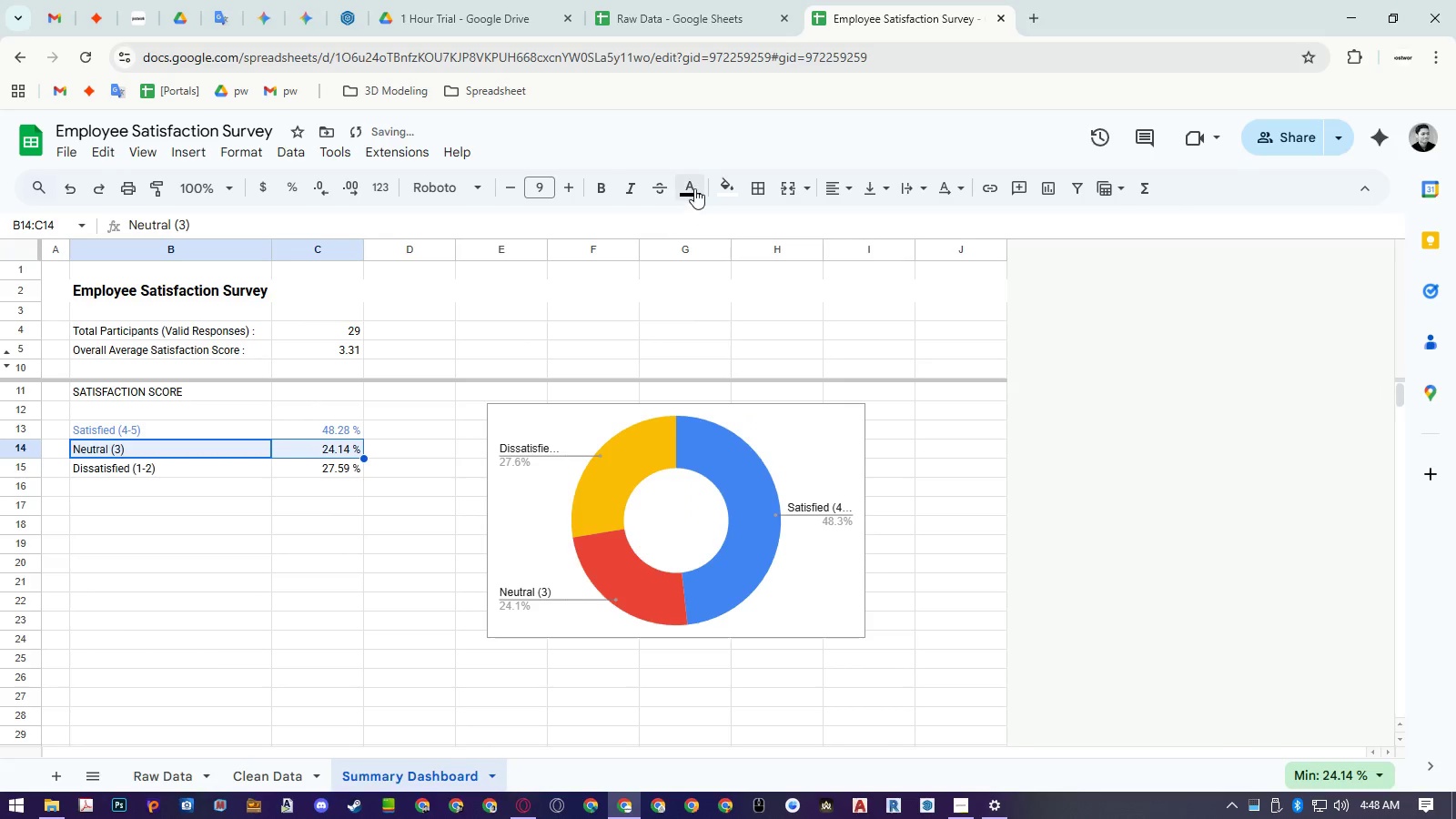 
left_click([695, 188])
 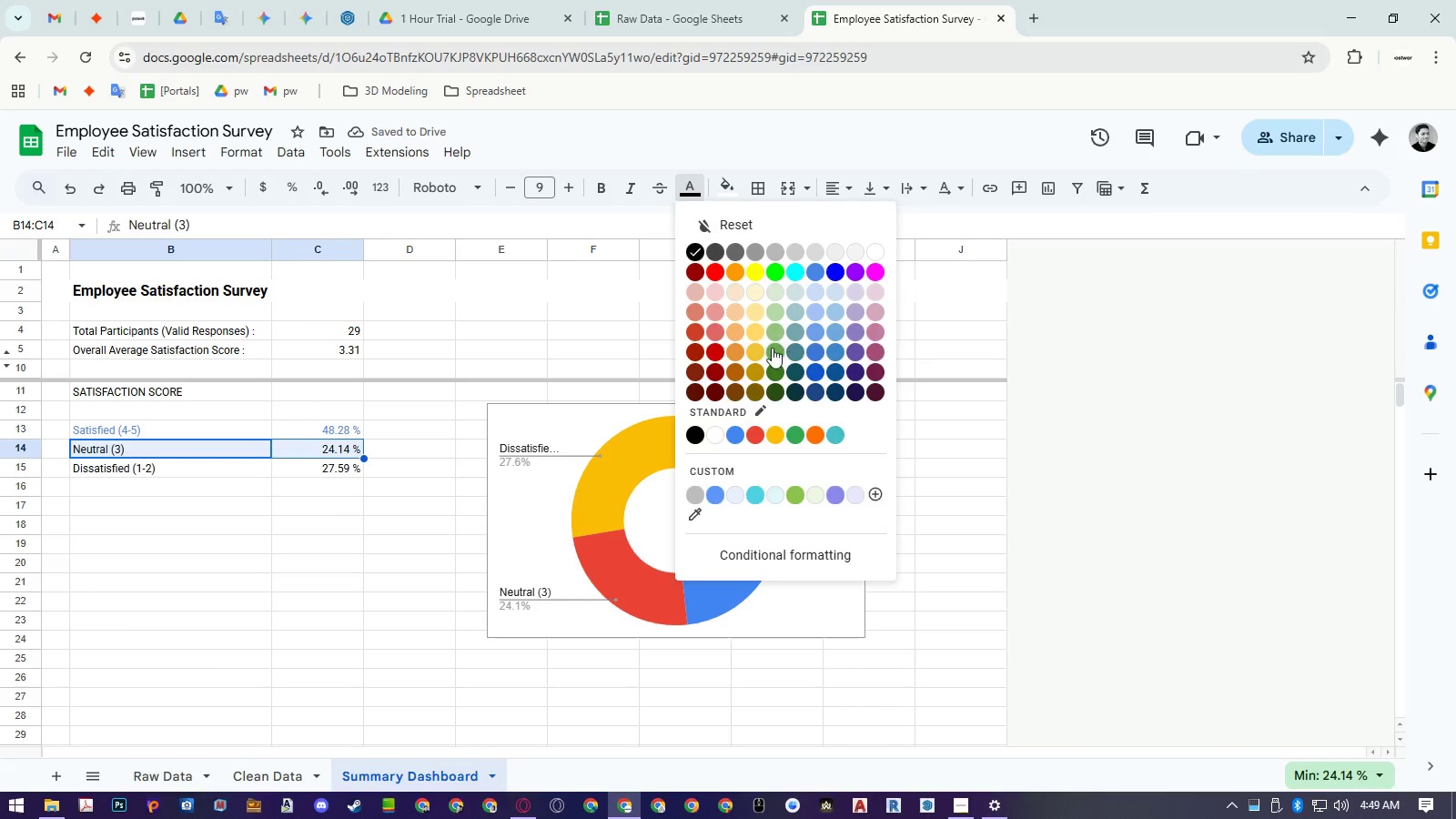 
left_click([771, 351])
 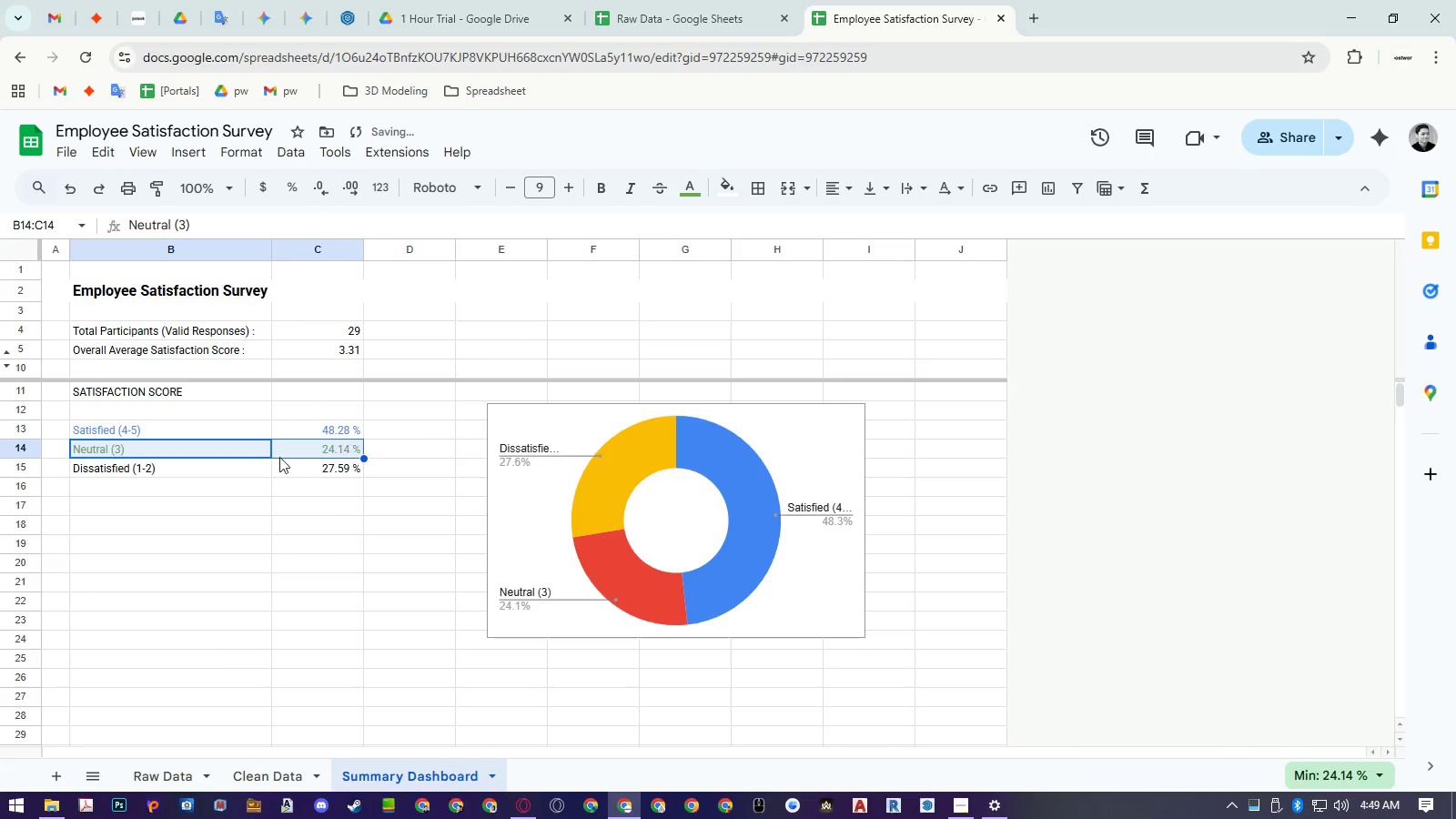 
left_click_drag(start_coordinate=[226, 469], to_coordinate=[314, 470])
 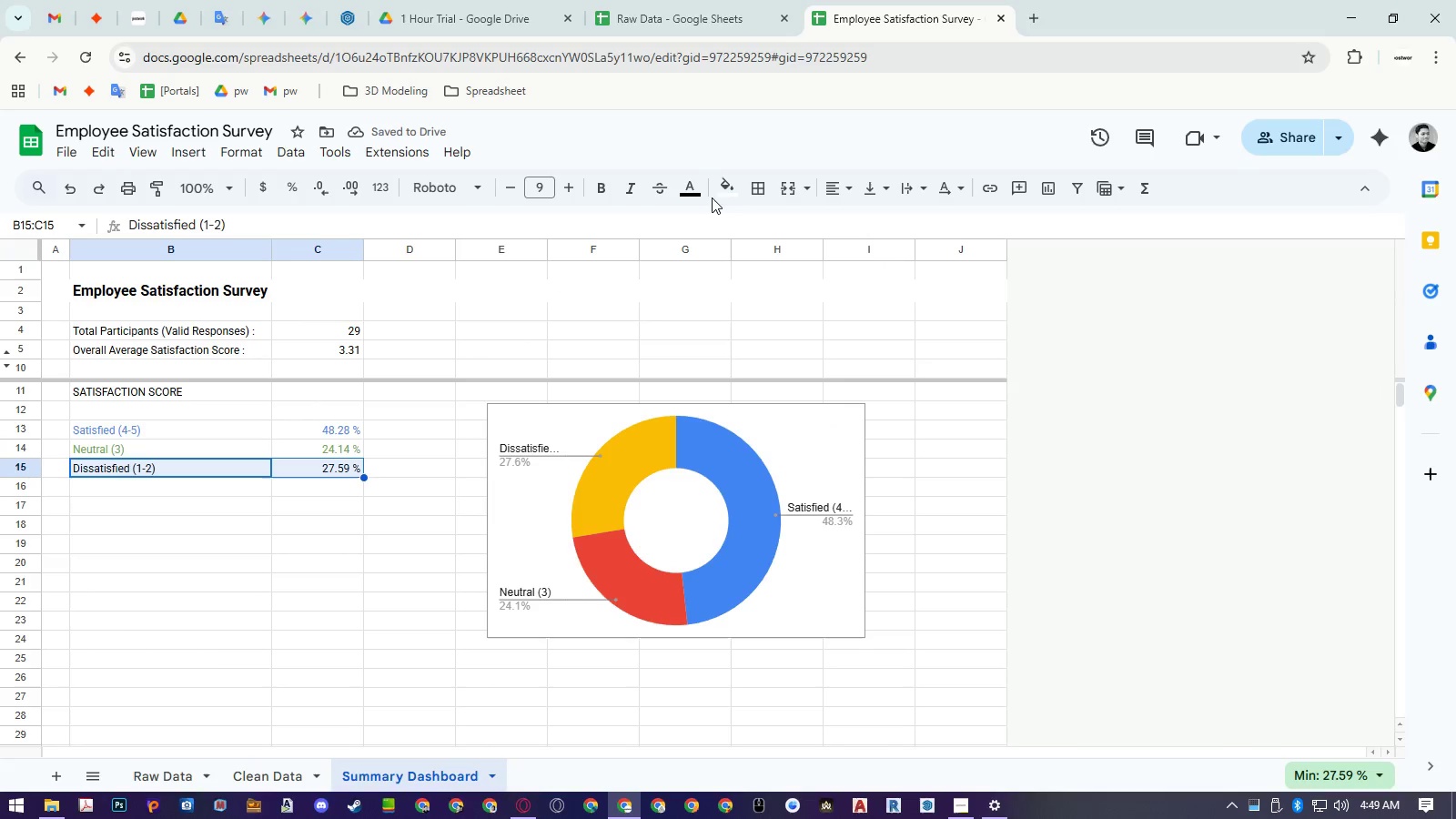 
left_click_drag(start_coordinate=[702, 193], to_coordinate=[718, 271])
 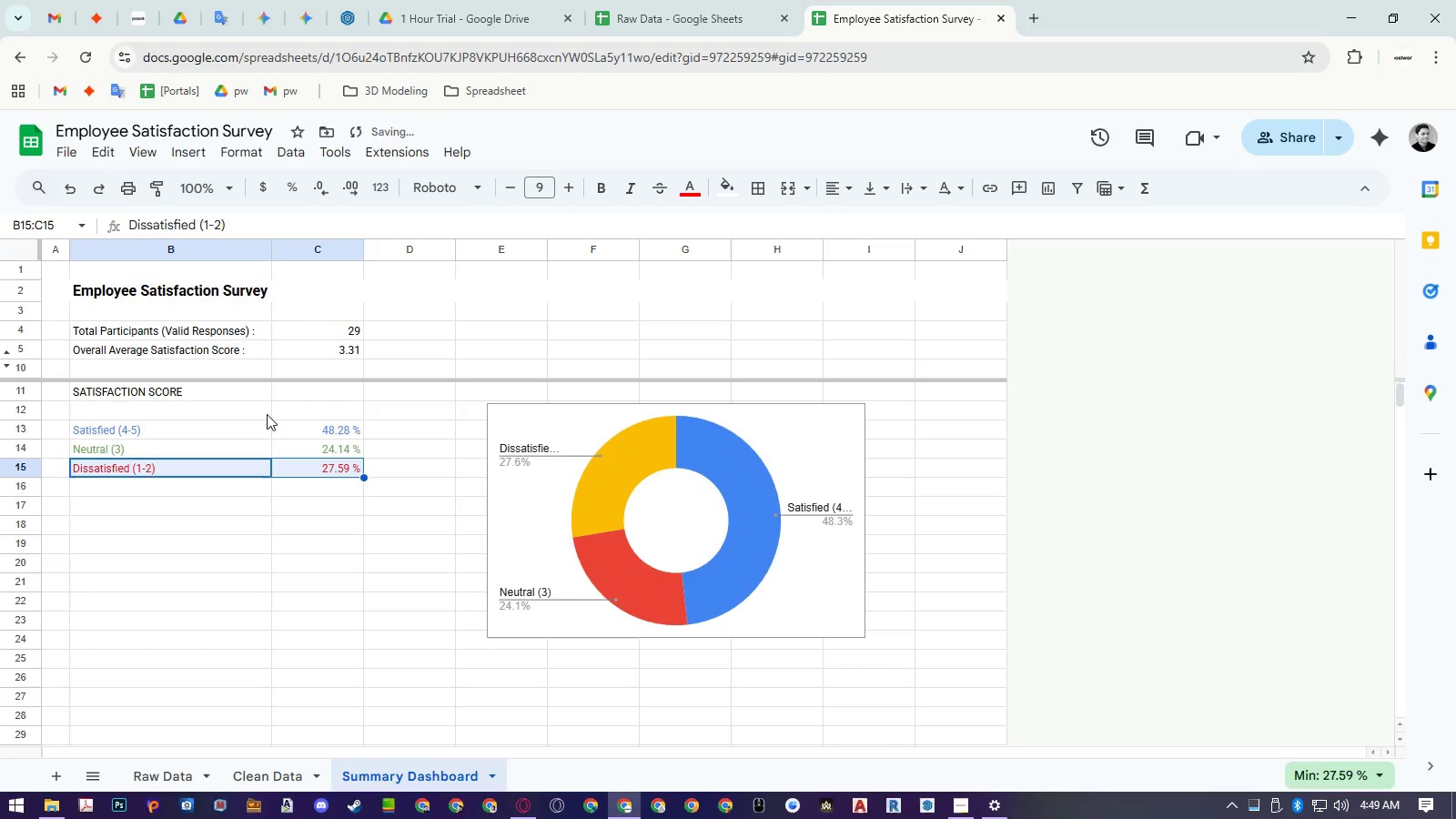 
left_click([718, 271])
 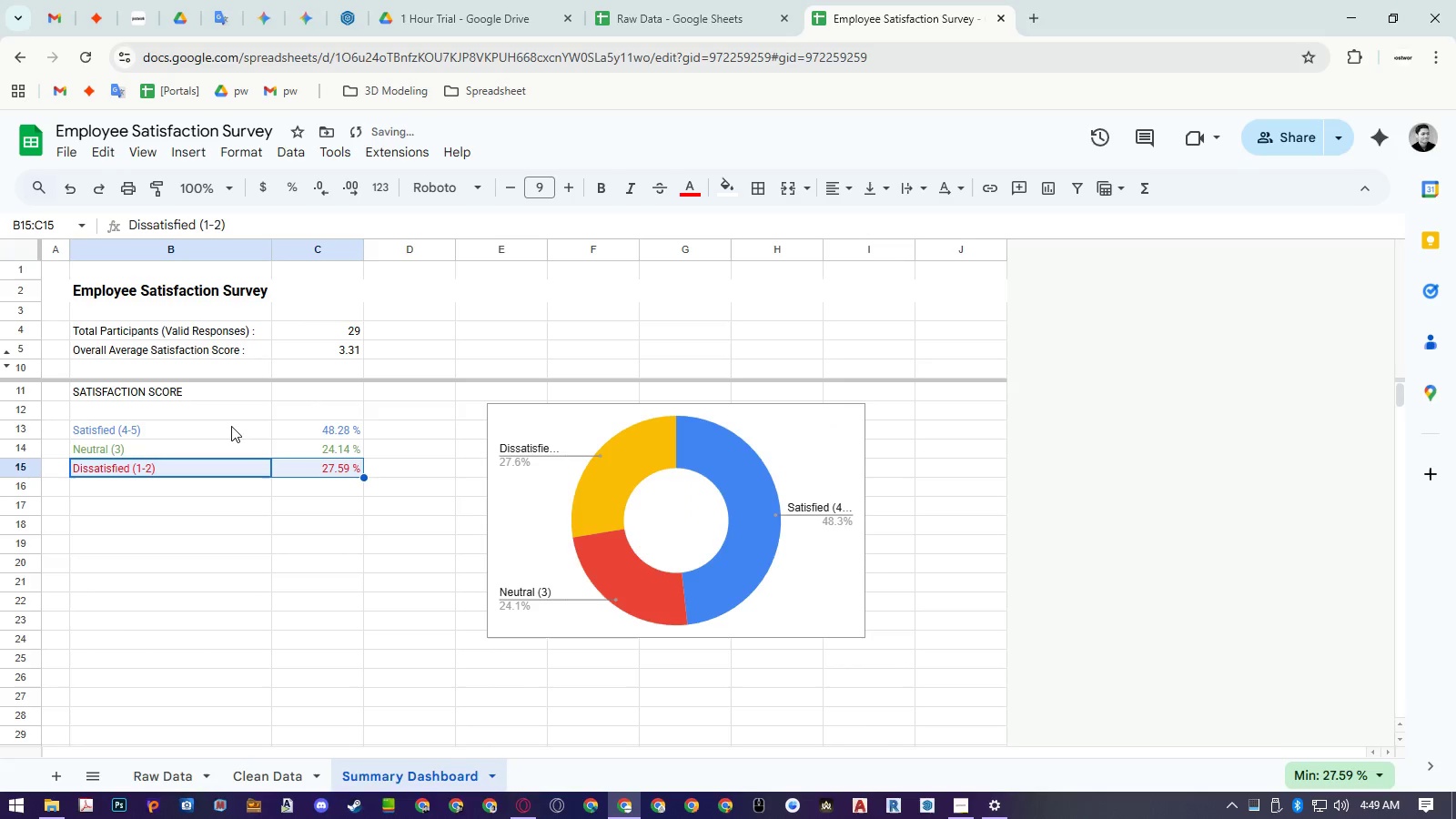 
left_click_drag(start_coordinate=[229, 426], to_coordinate=[256, 464])
 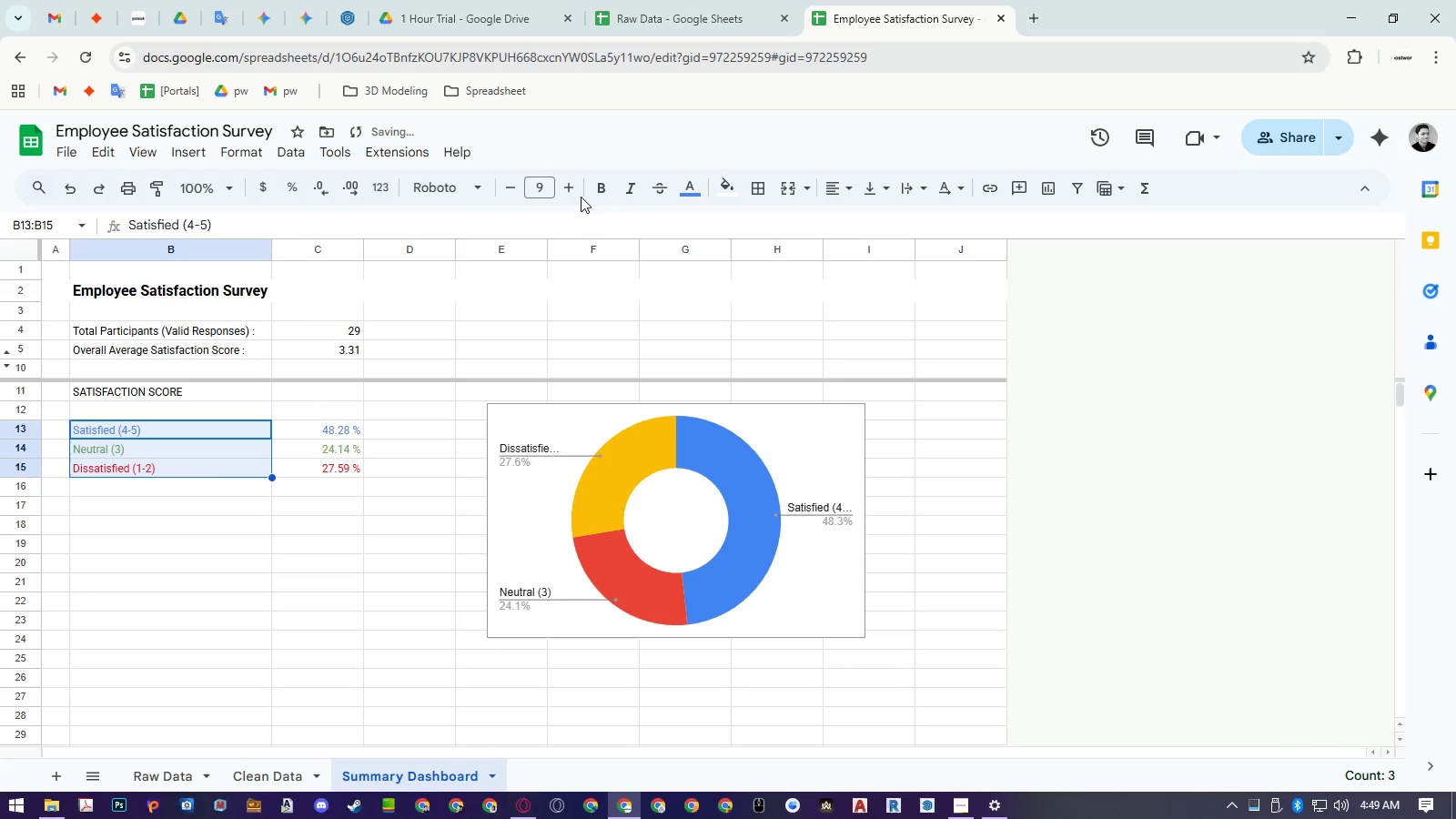 
left_click([596, 191])
 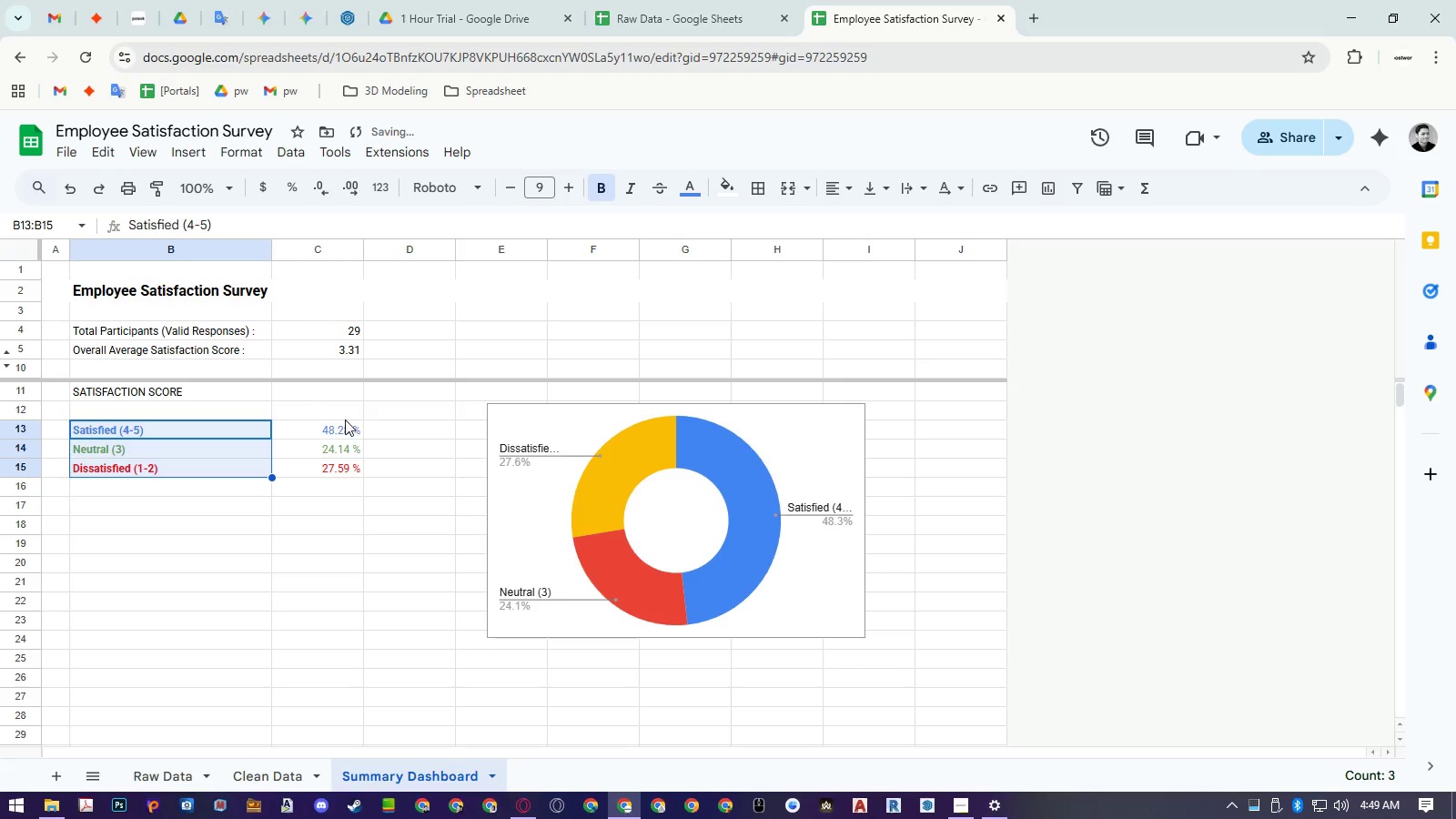 
left_click([321, 430])
 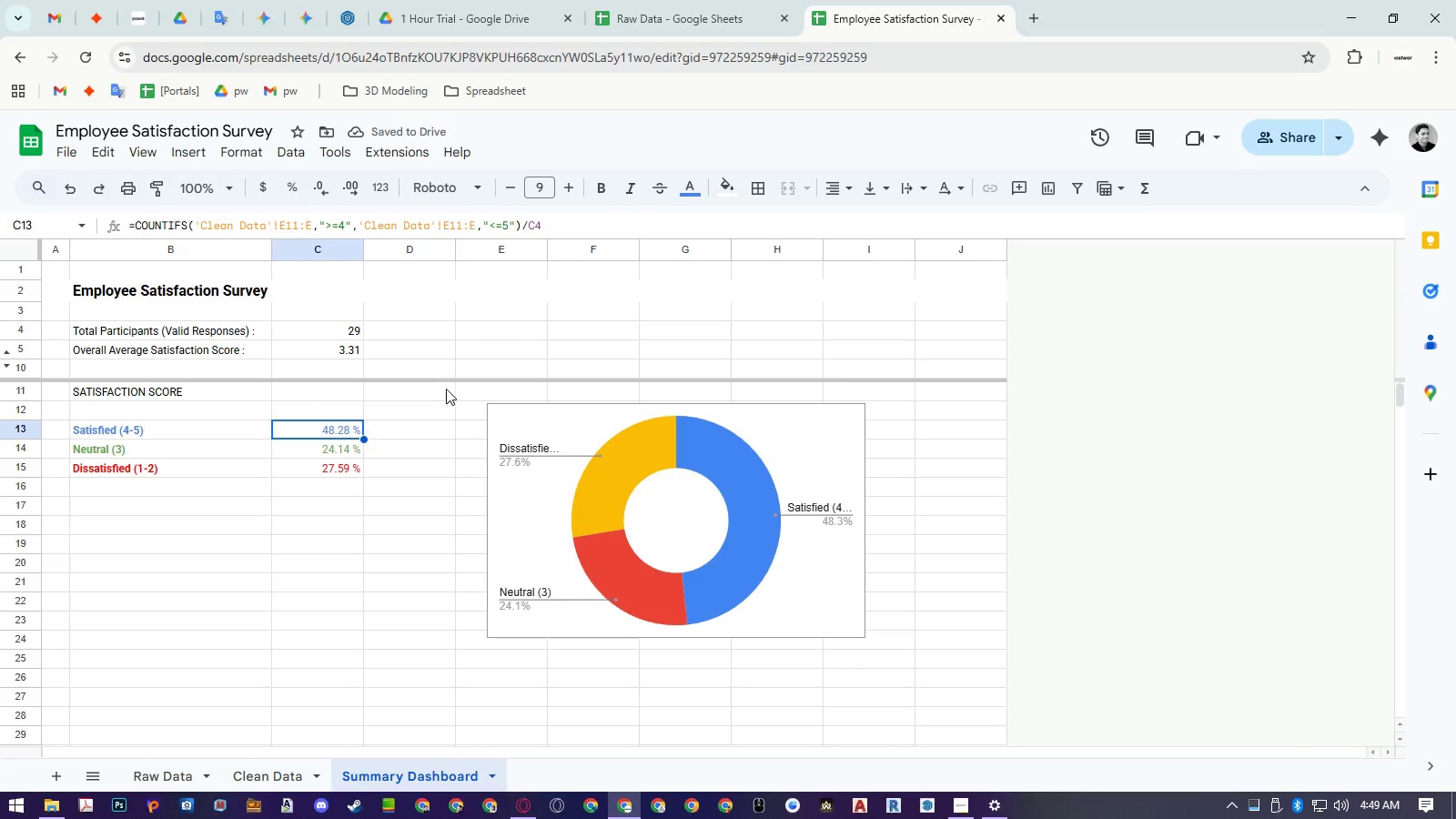 
left_click_drag(start_coordinate=[340, 433], to_coordinate=[338, 466])
 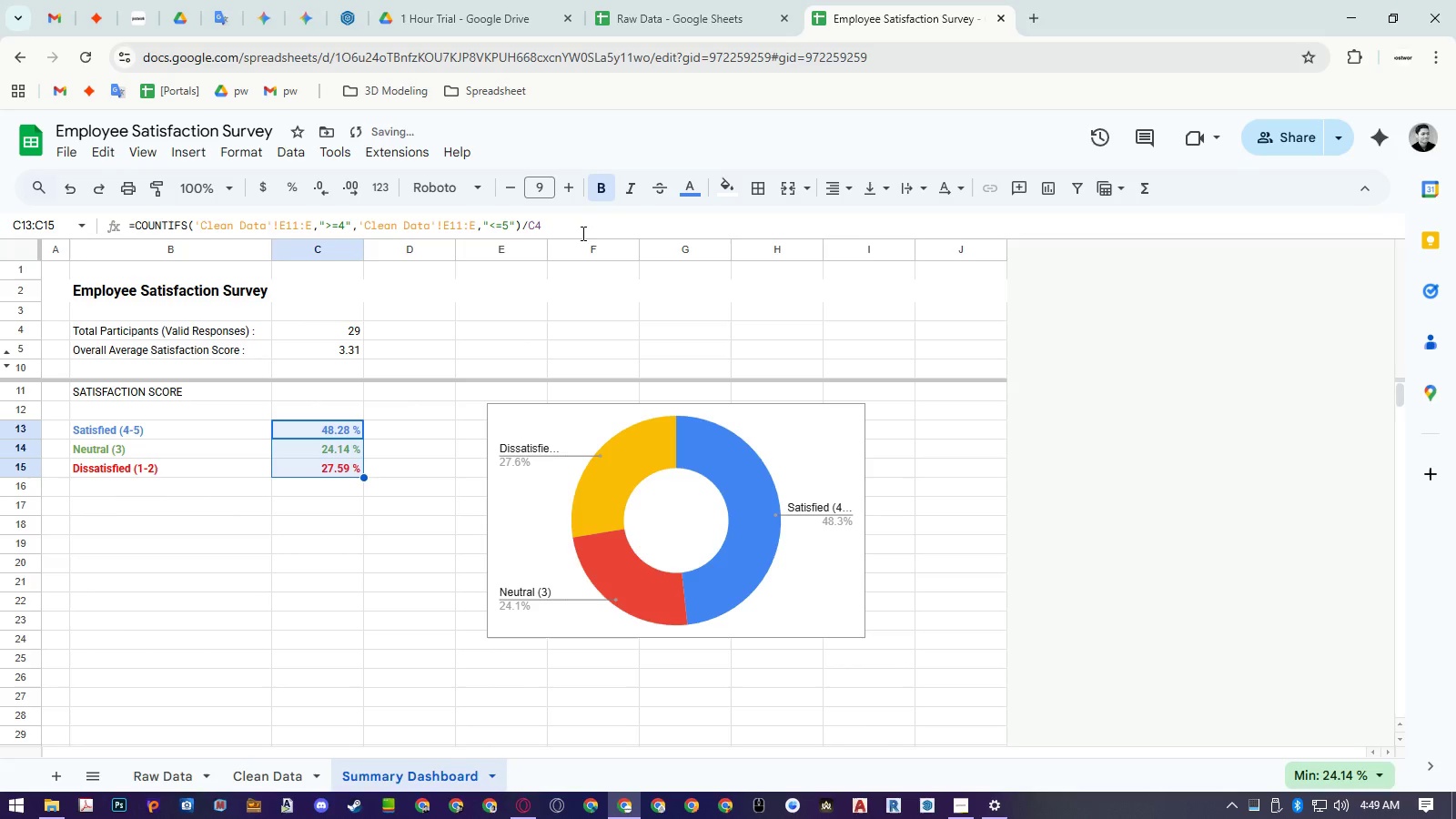 
double_click([443, 388])
 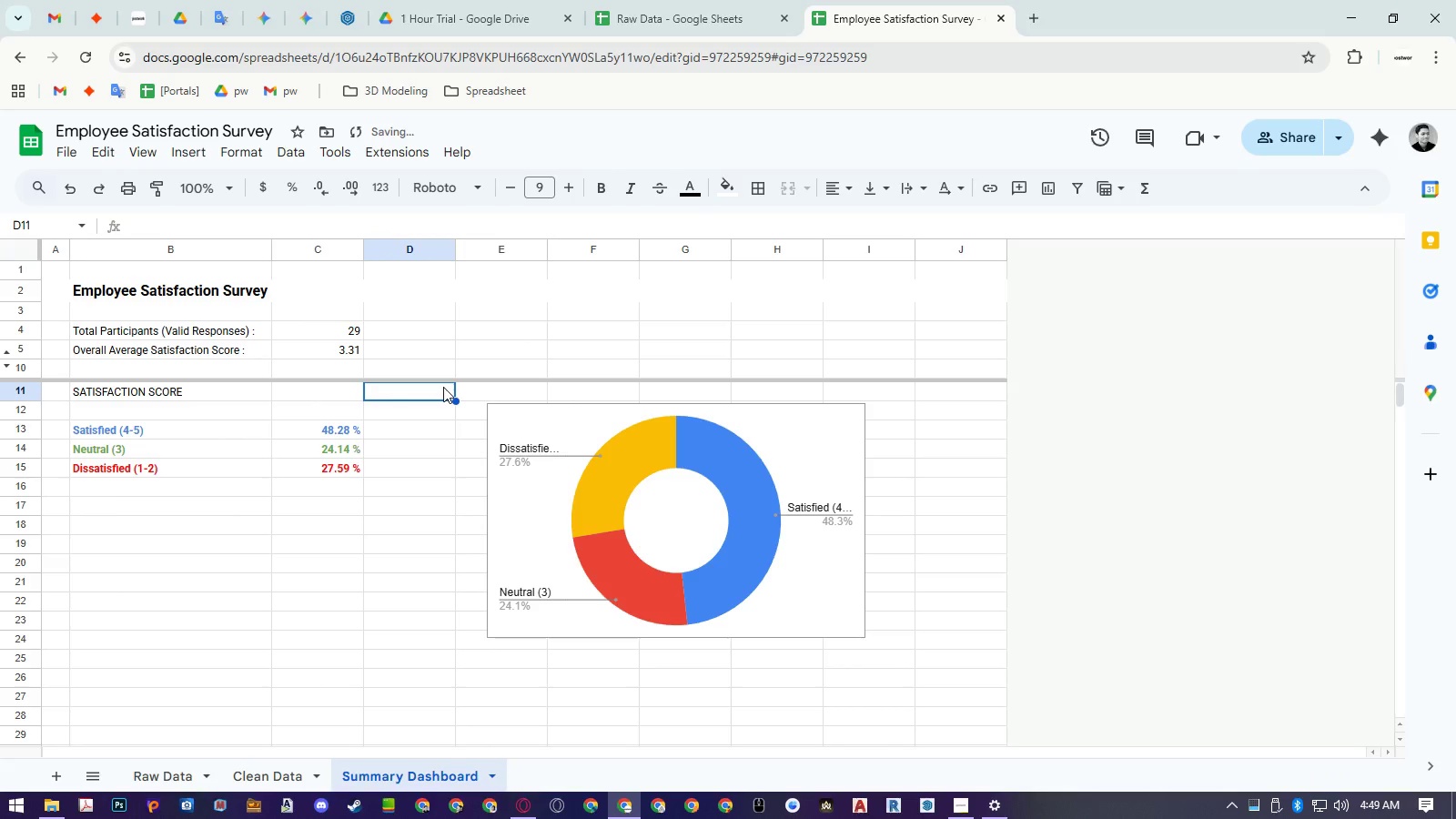 
hold_key(key=ControlLeft, duration=1.53)
 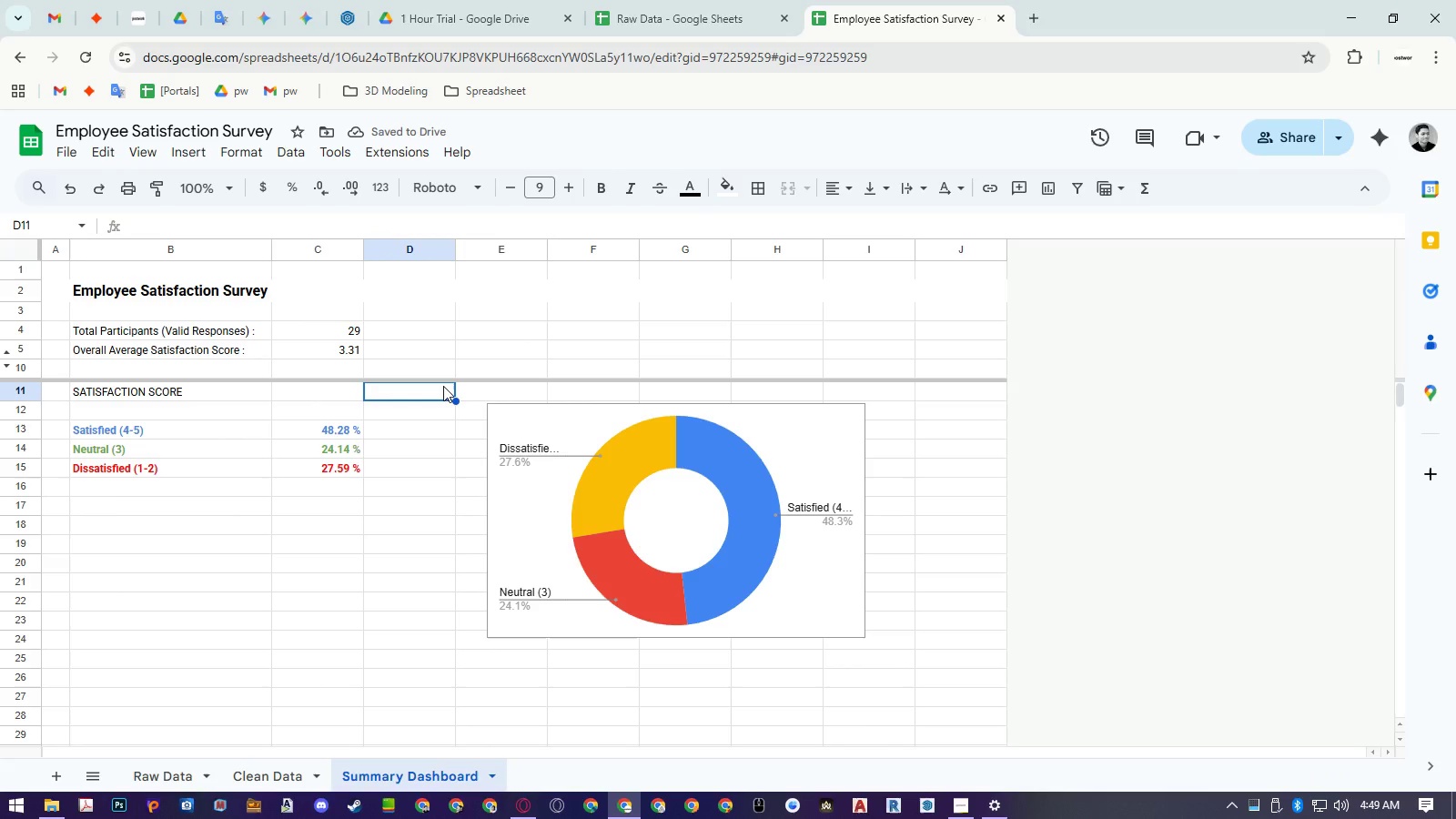 
key(Control+Z)
 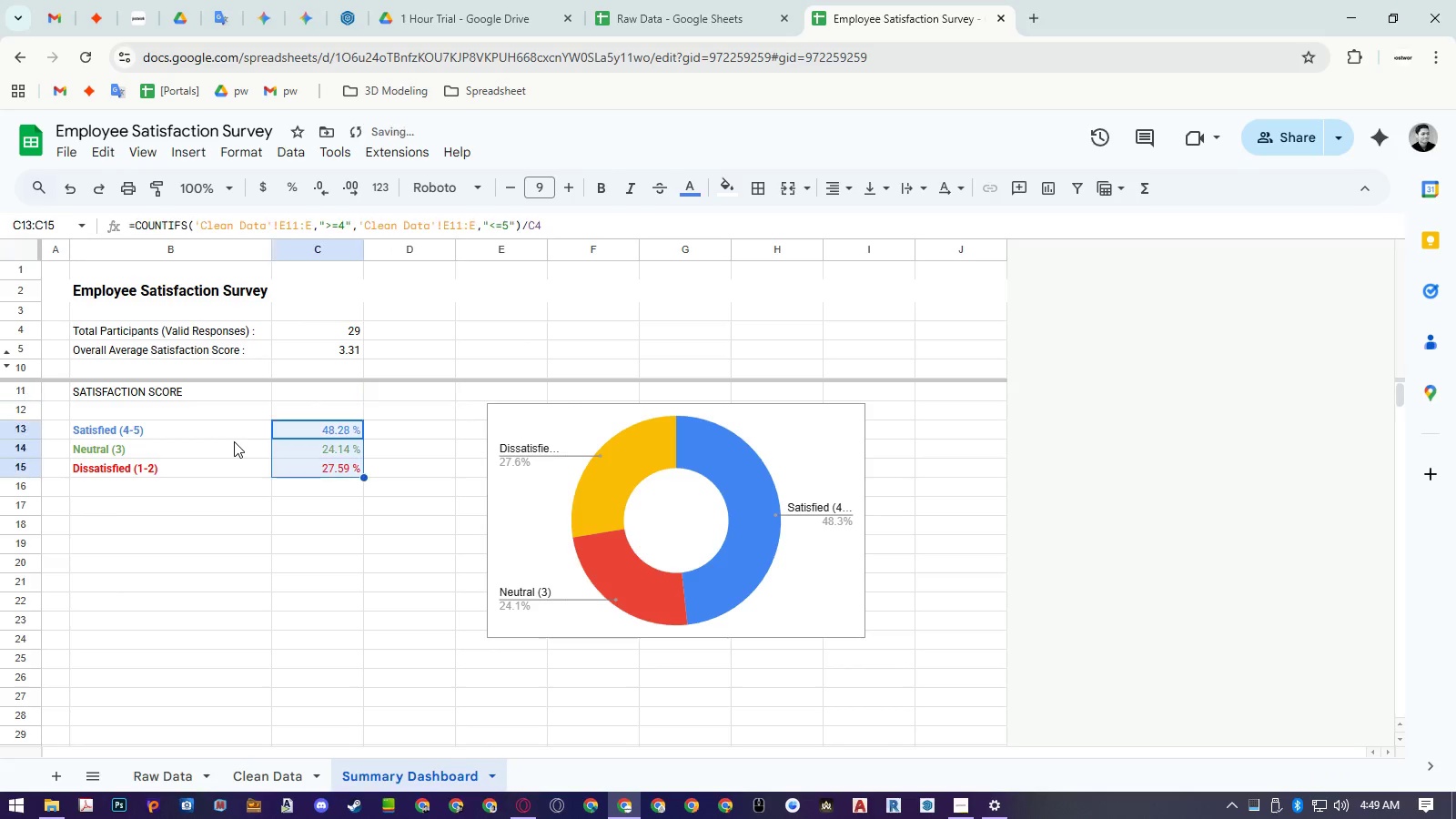 
key(Control+Z)
 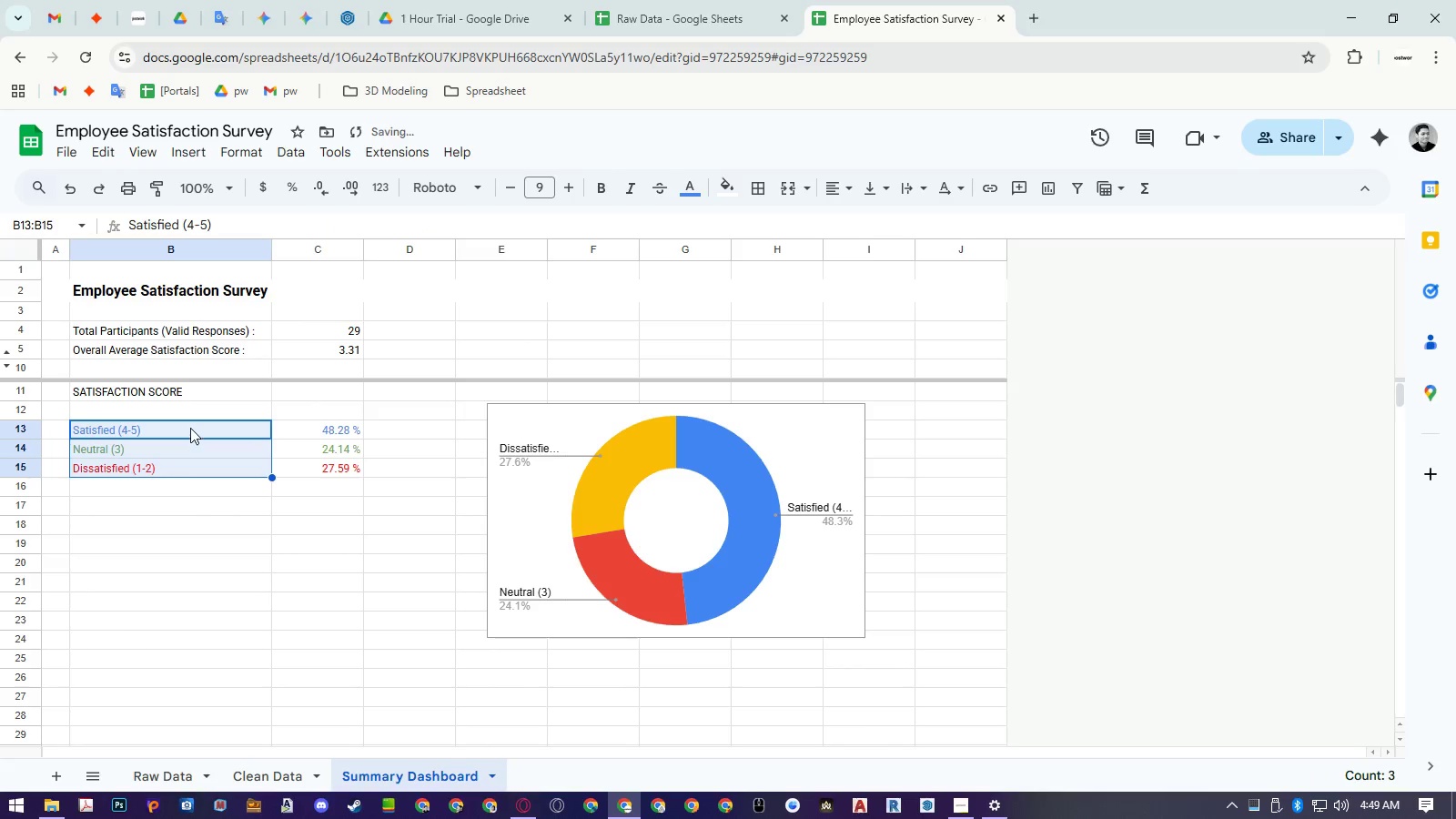 
left_click_drag(start_coordinate=[189, 425], to_coordinate=[321, 475])
 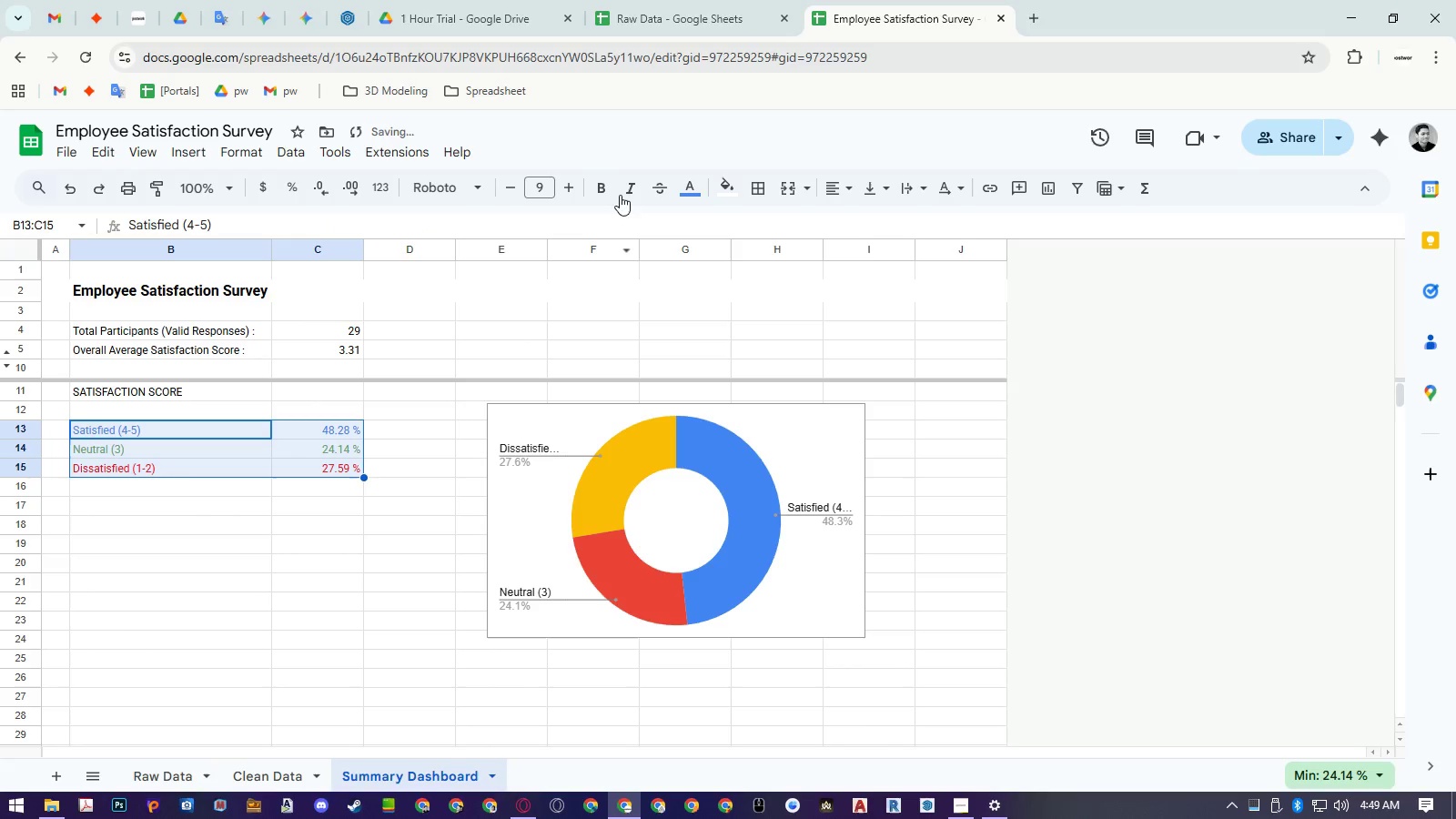 
left_click([612, 189])
 